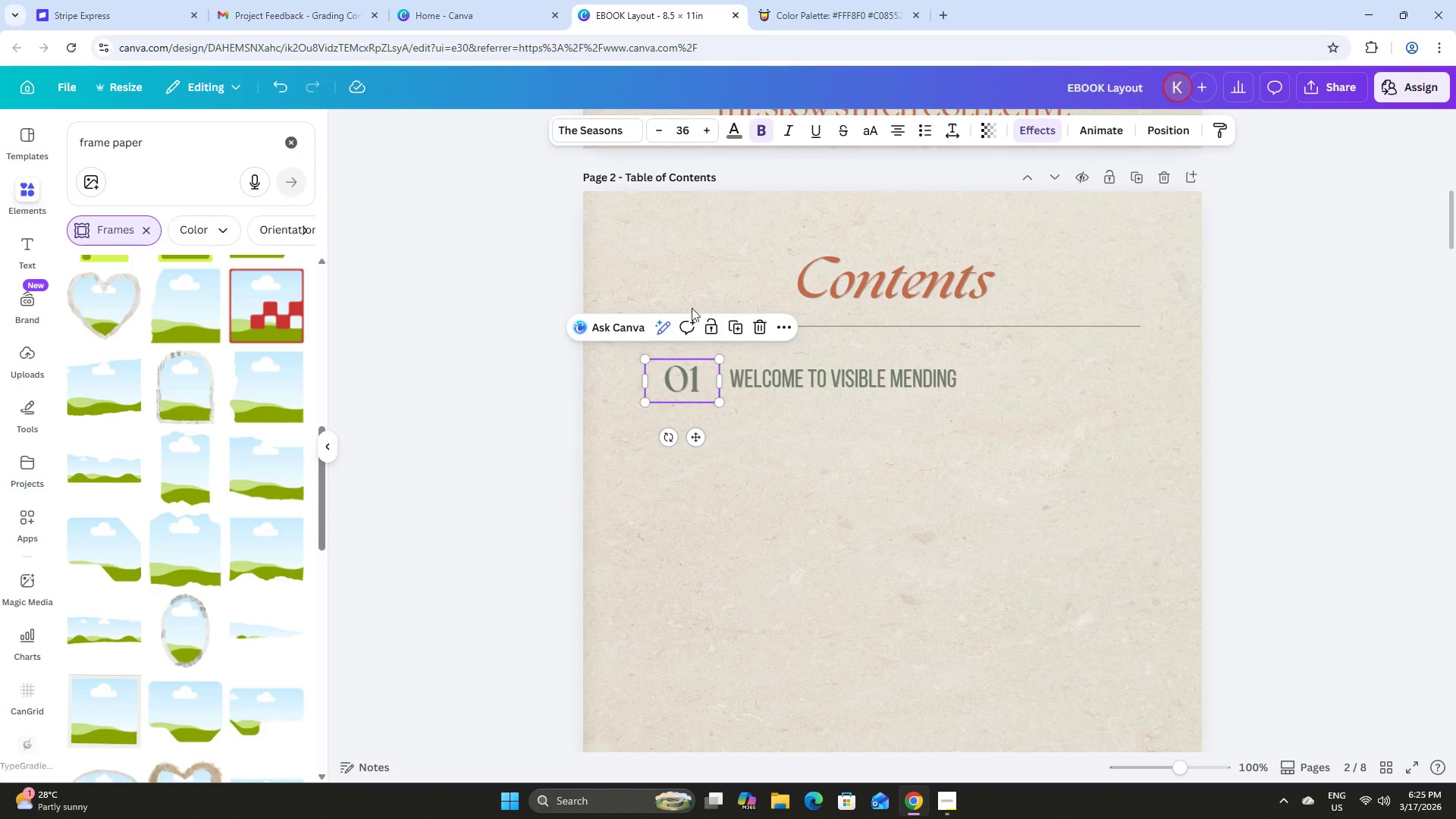 
left_click([733, 133])
 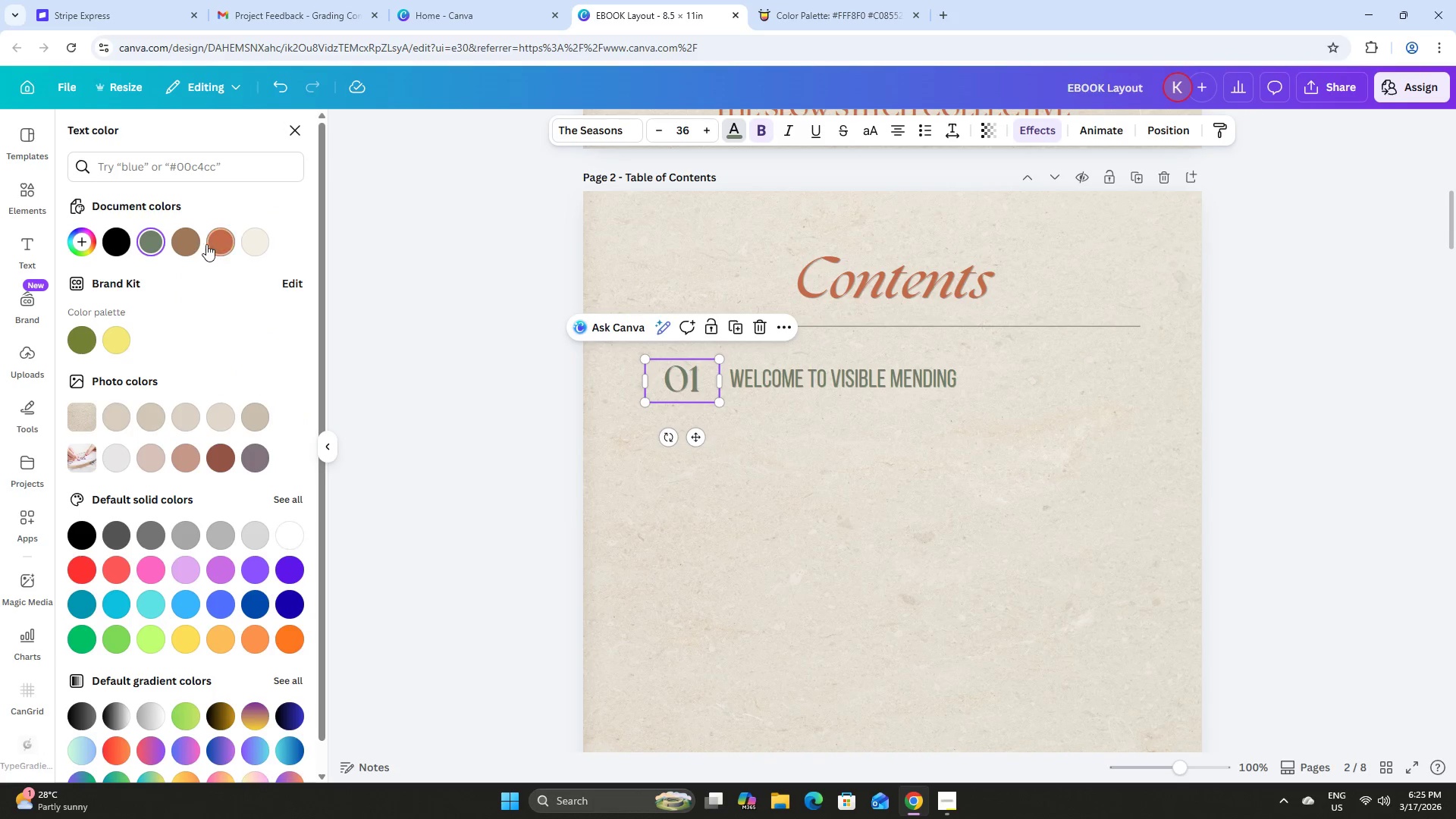 
left_click([193, 243])
 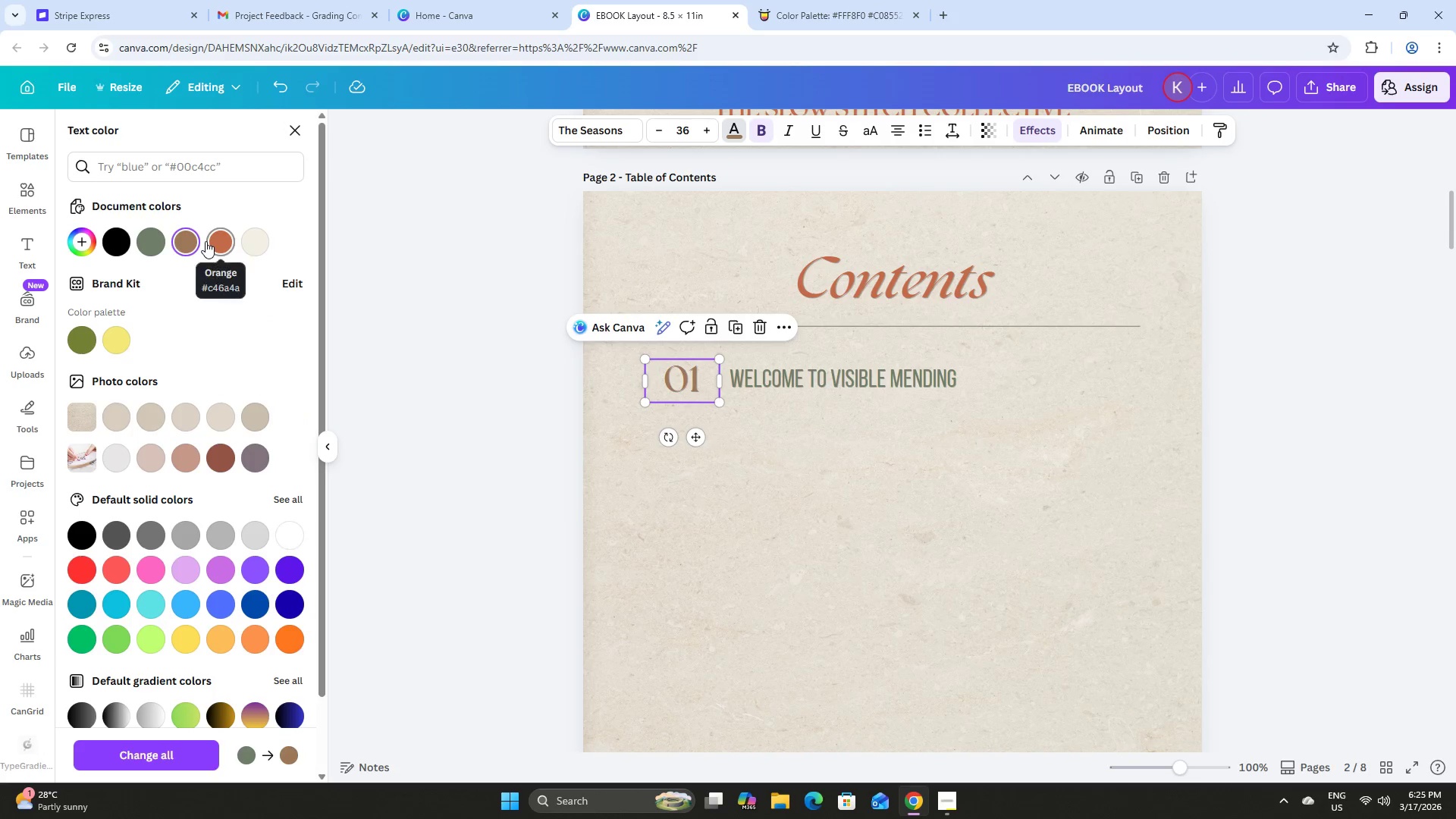 
left_click([210, 241])
 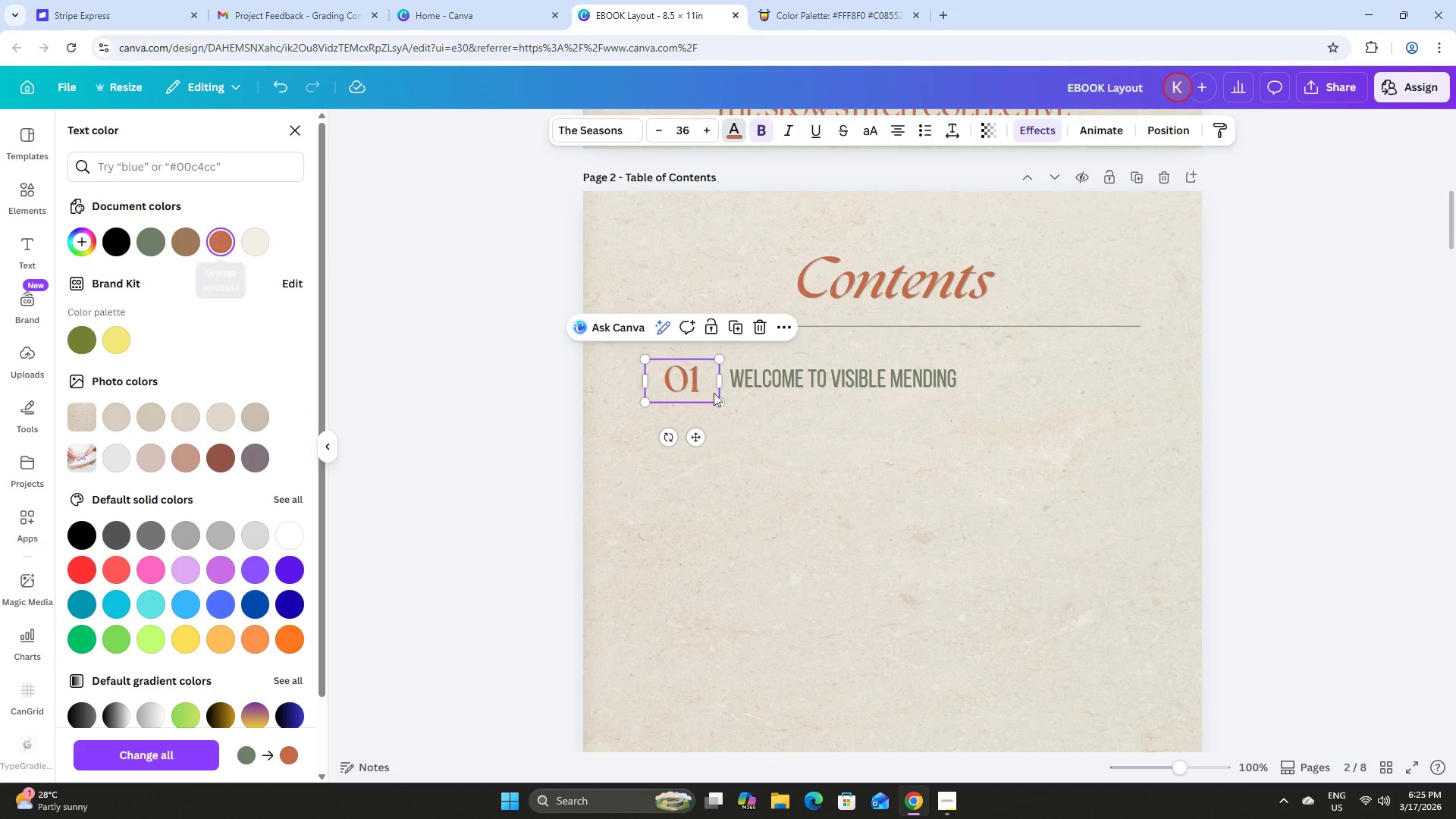 
left_click([995, 467])
 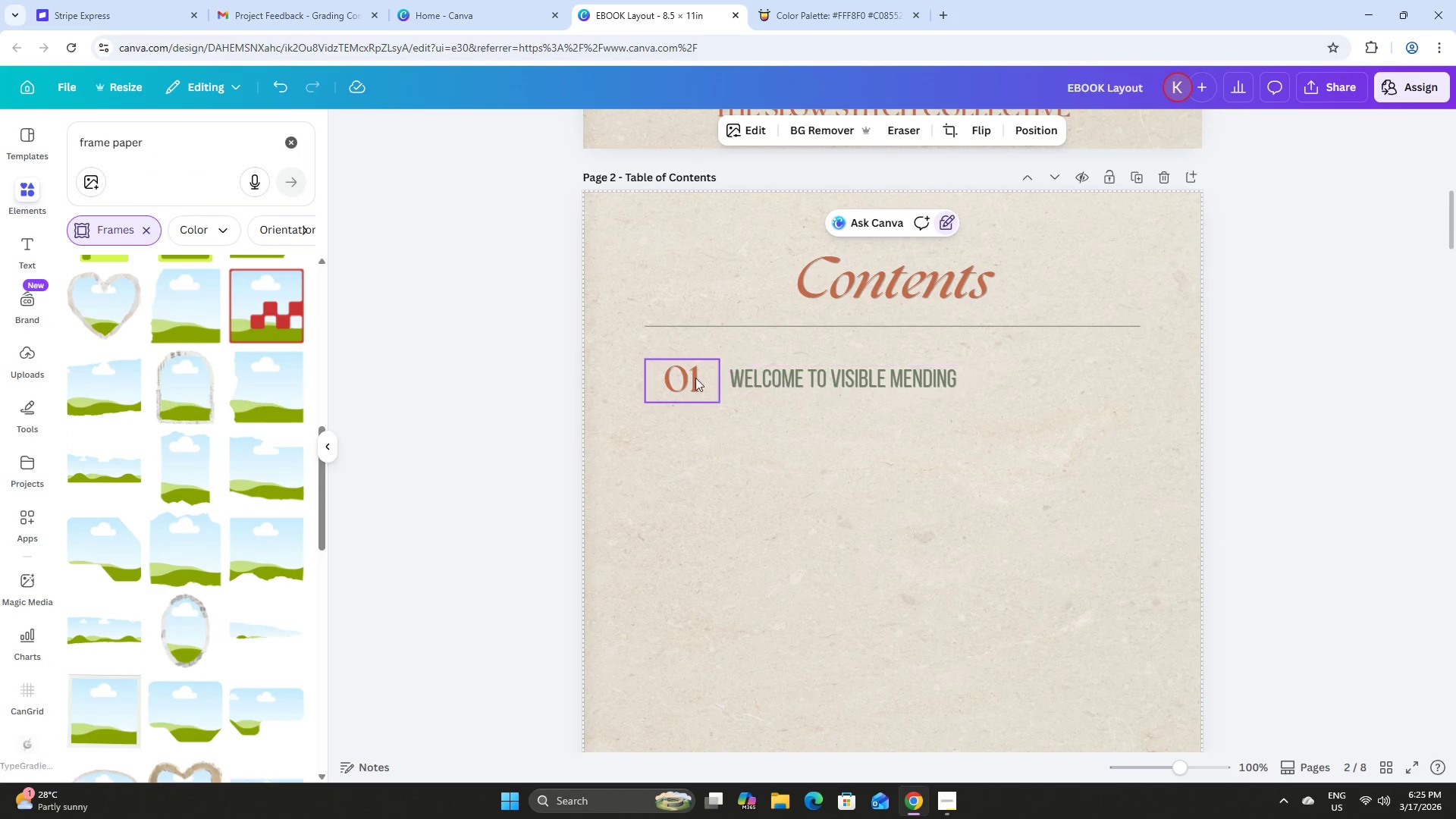 
left_click([664, 378])
 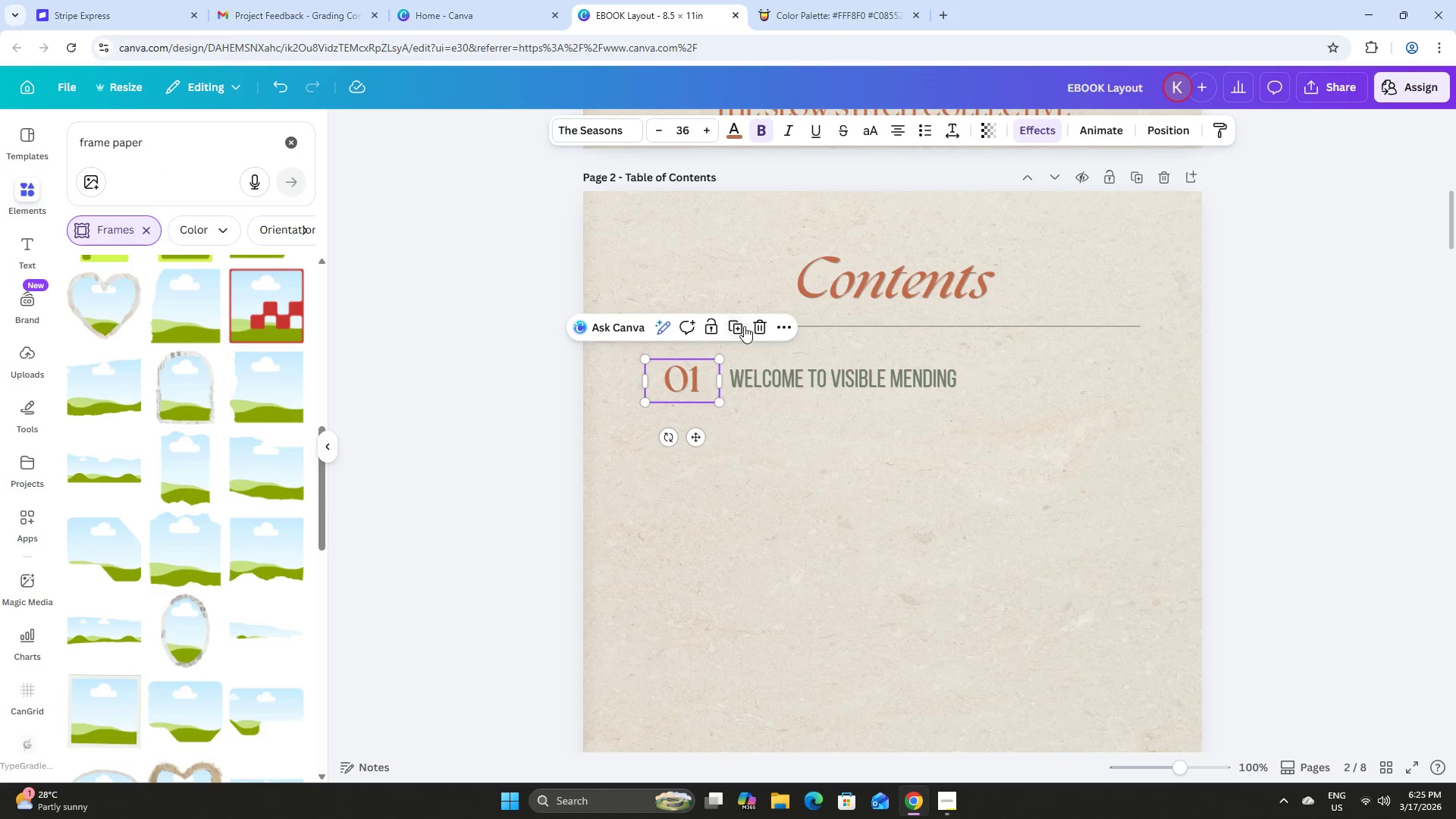 
left_click([737, 325])
 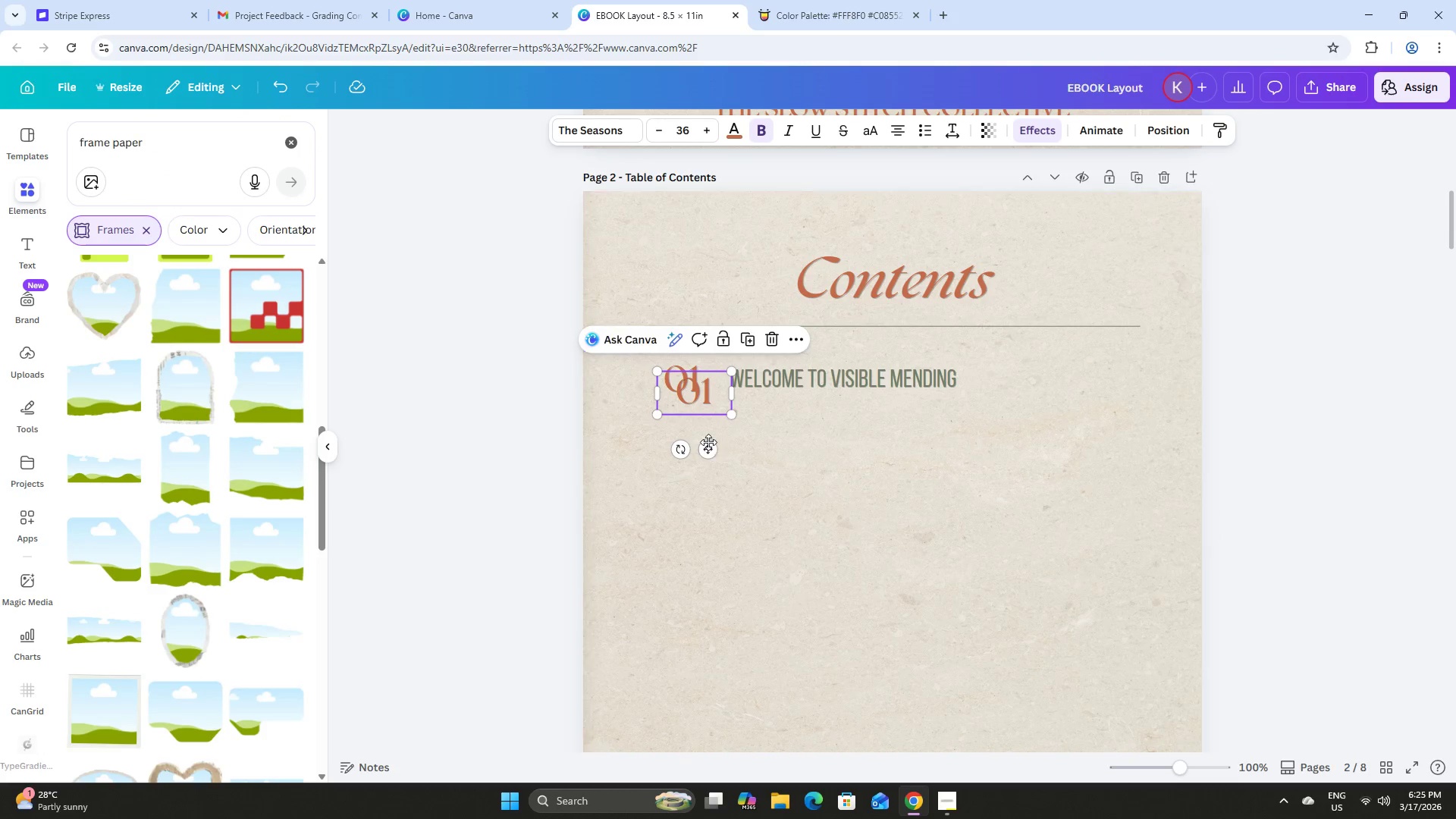 
left_click_drag(start_coordinate=[708, 453], to_coordinate=[694, 486])
 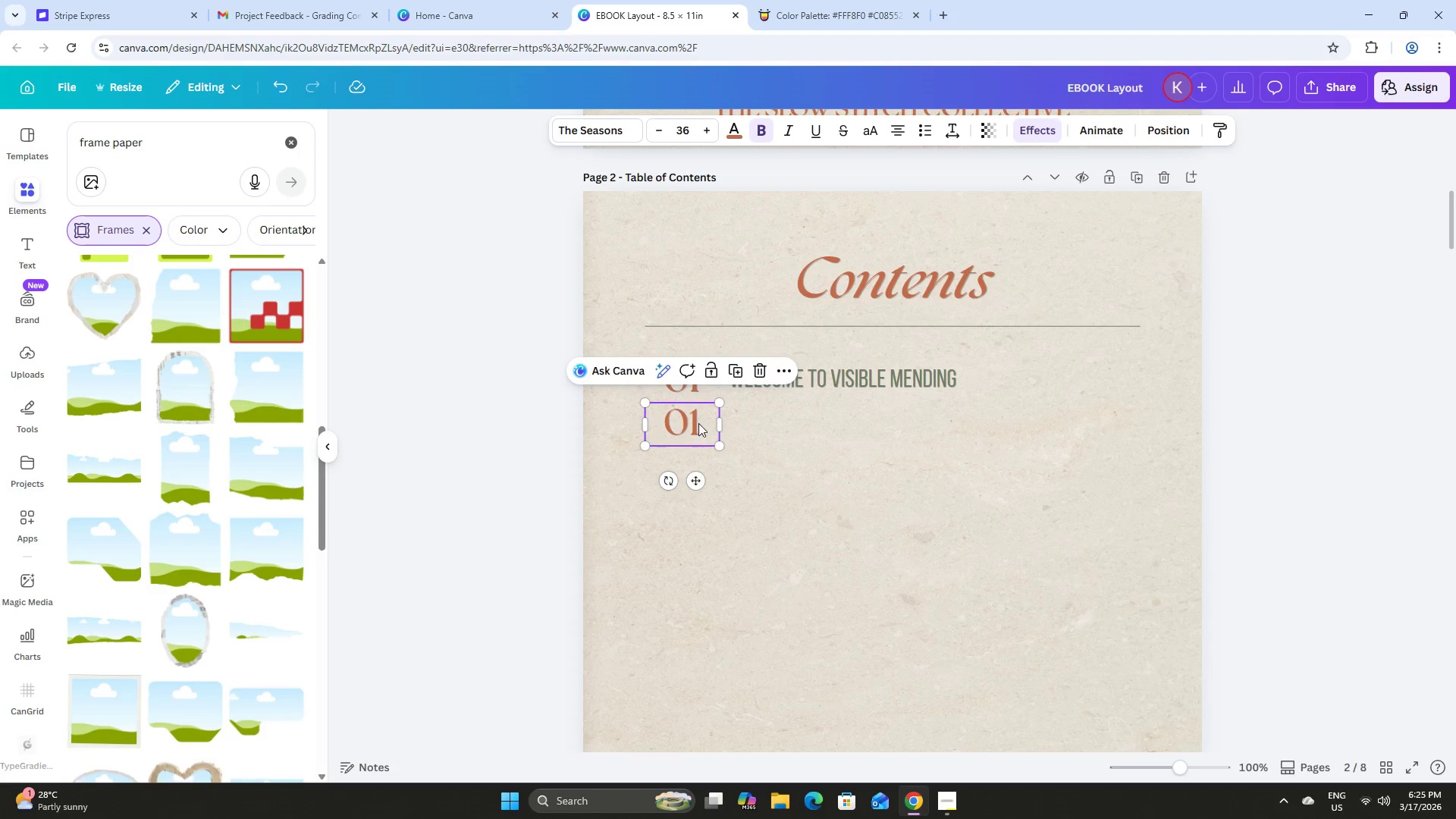 
left_click([698, 423])
 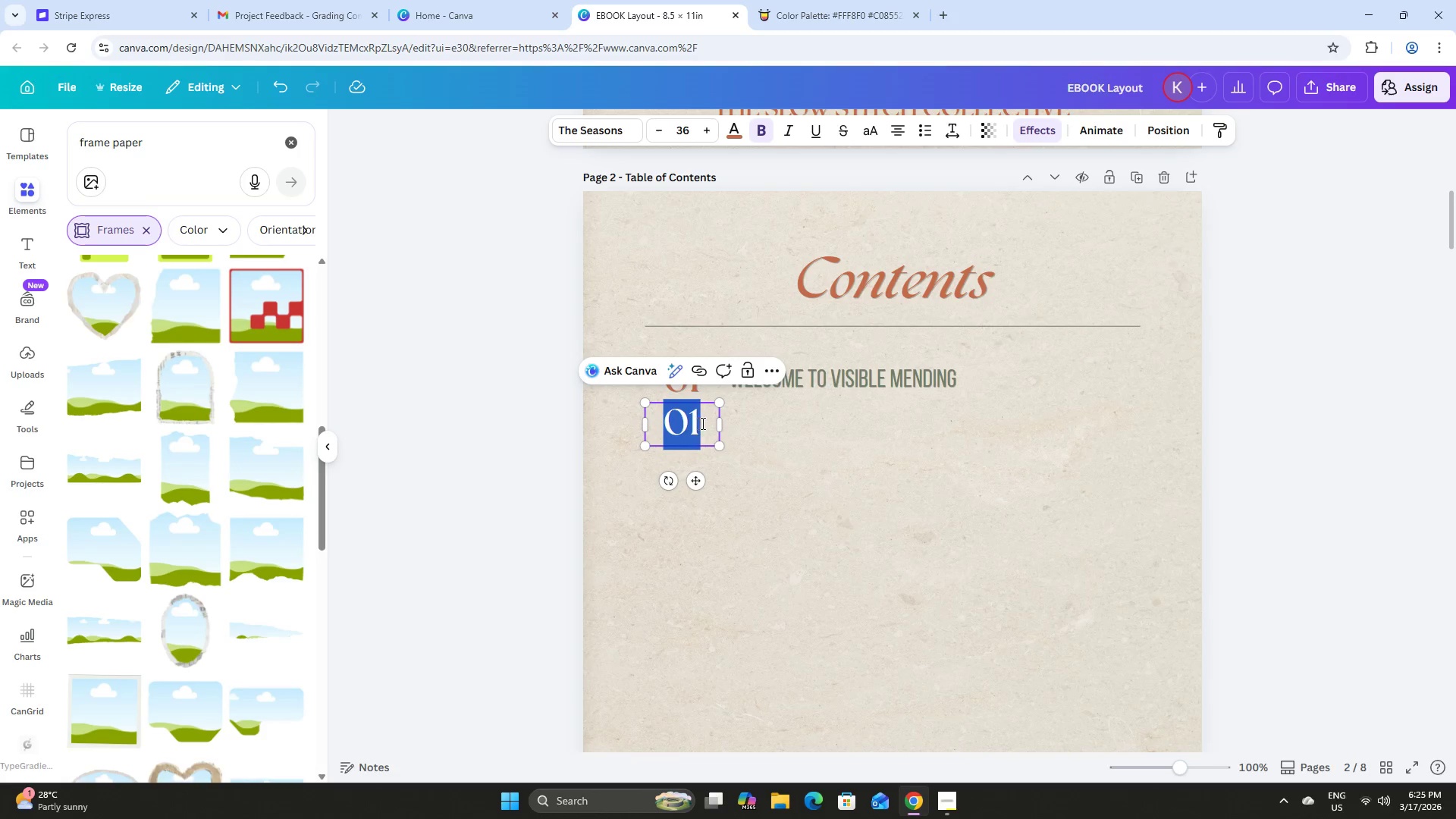 
left_click([707, 426])
 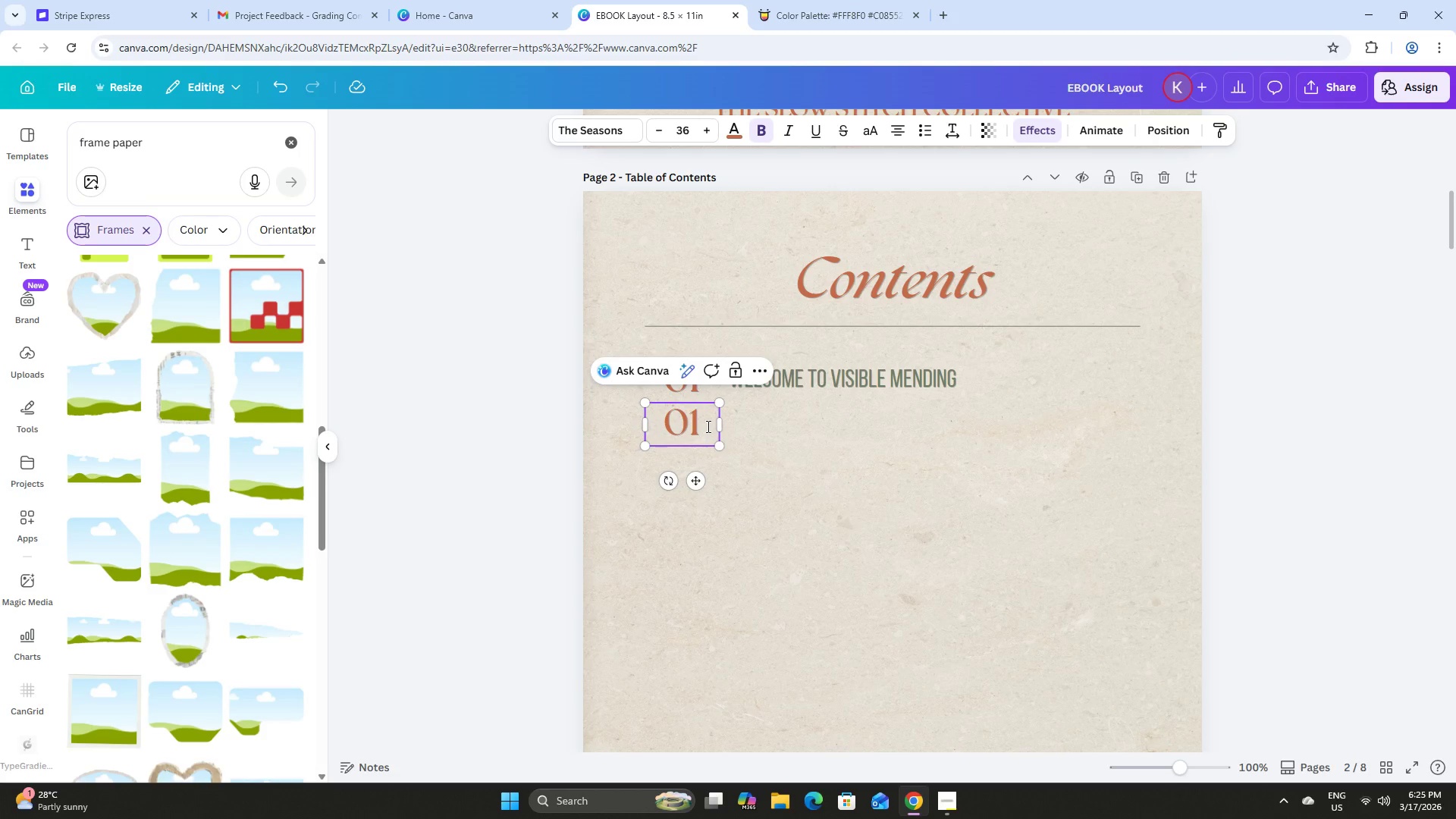 
key(Backspace)
 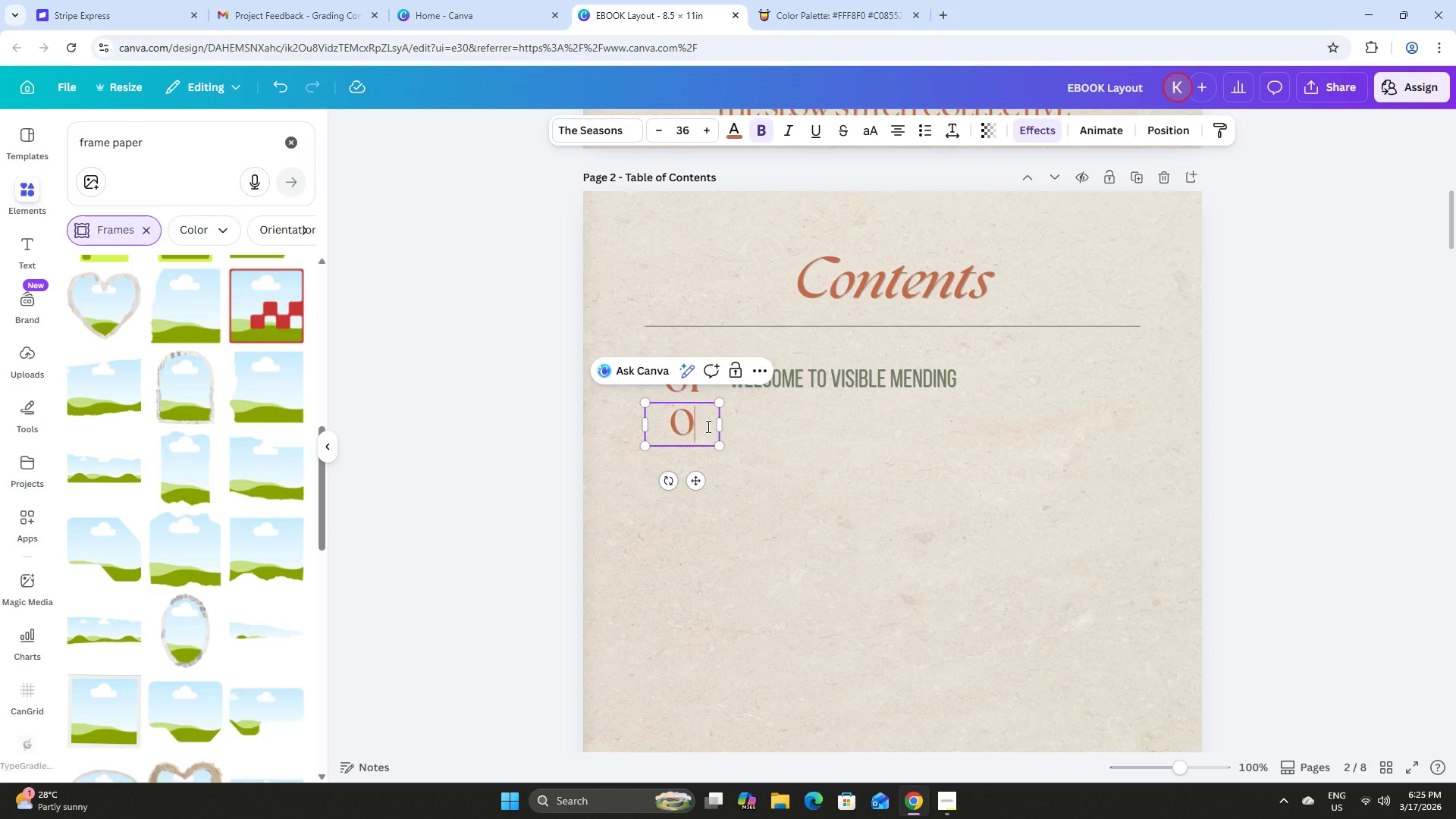 
key(Numpad3)
 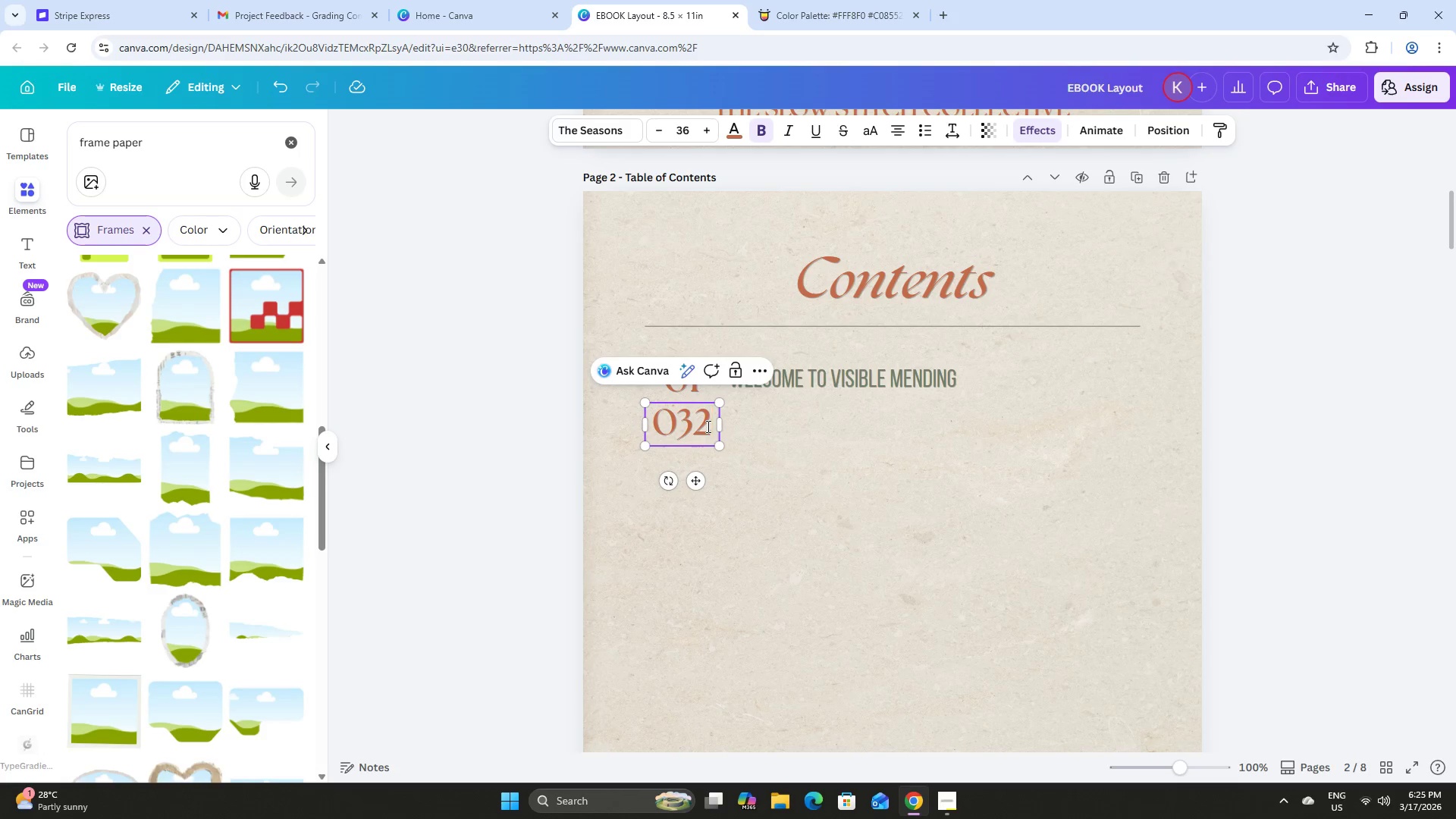 
key(Numpad2)
 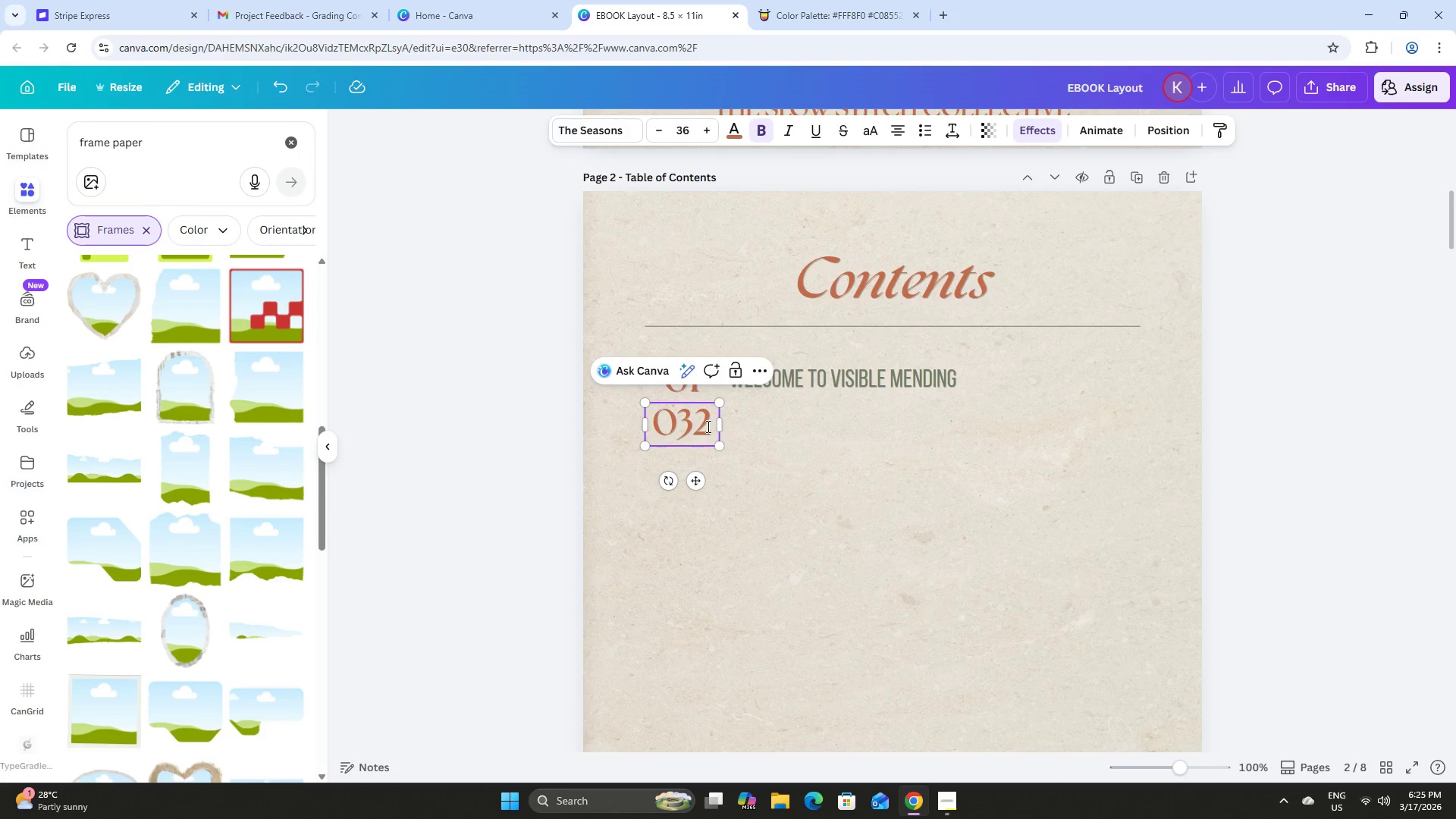 
key(Backspace)
 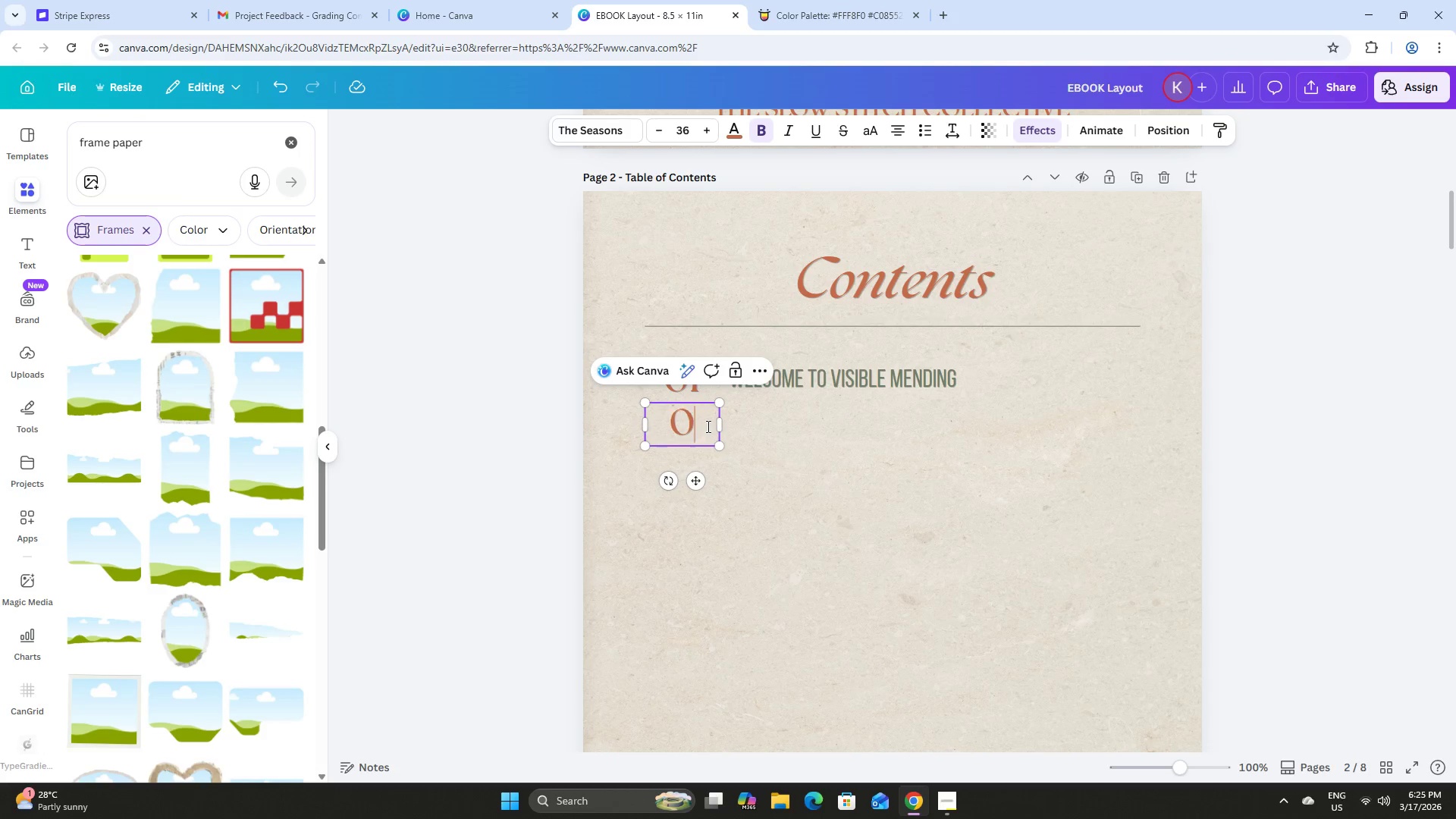 
key(Backspace)
 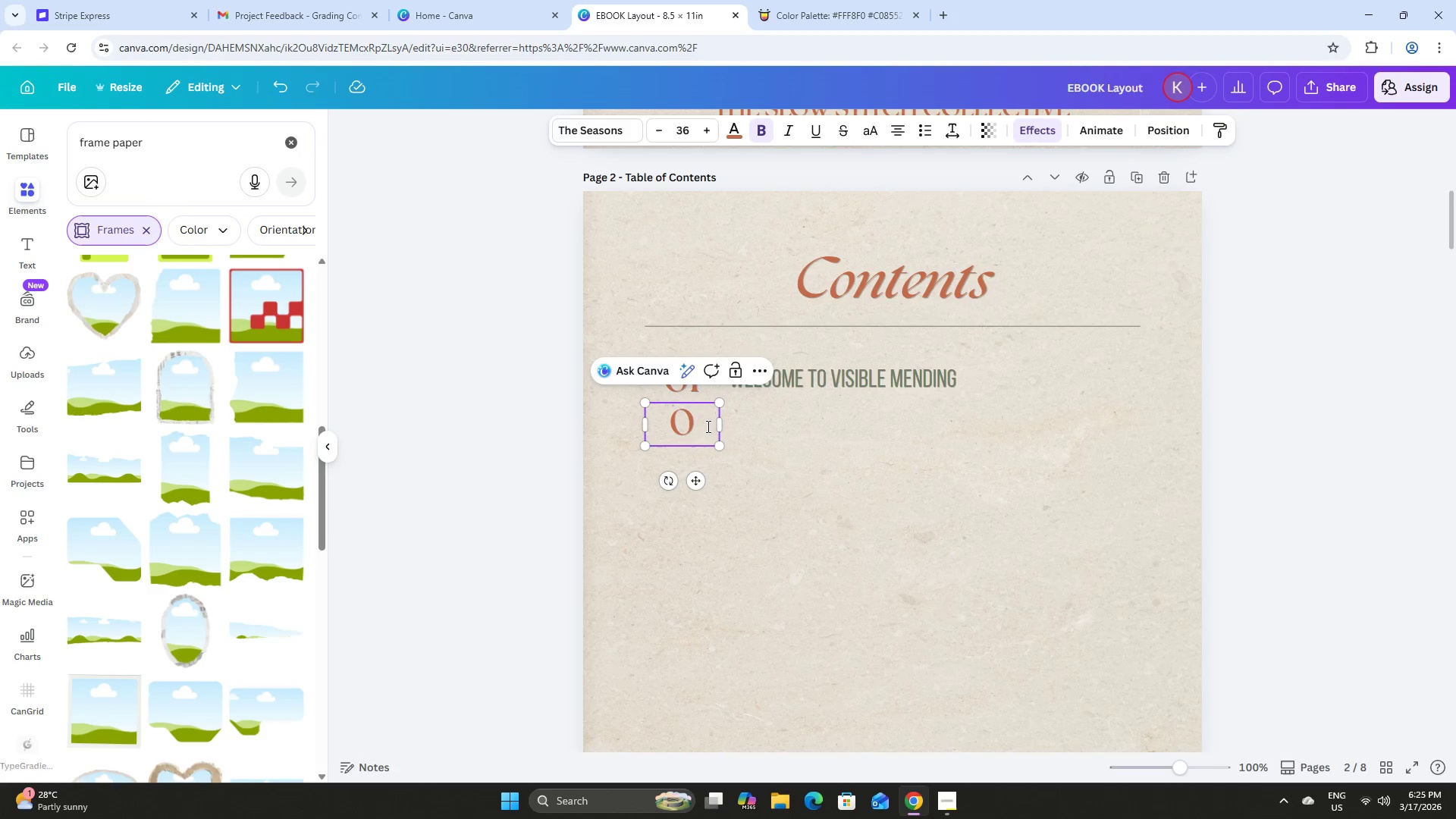 
key(Numpad2)
 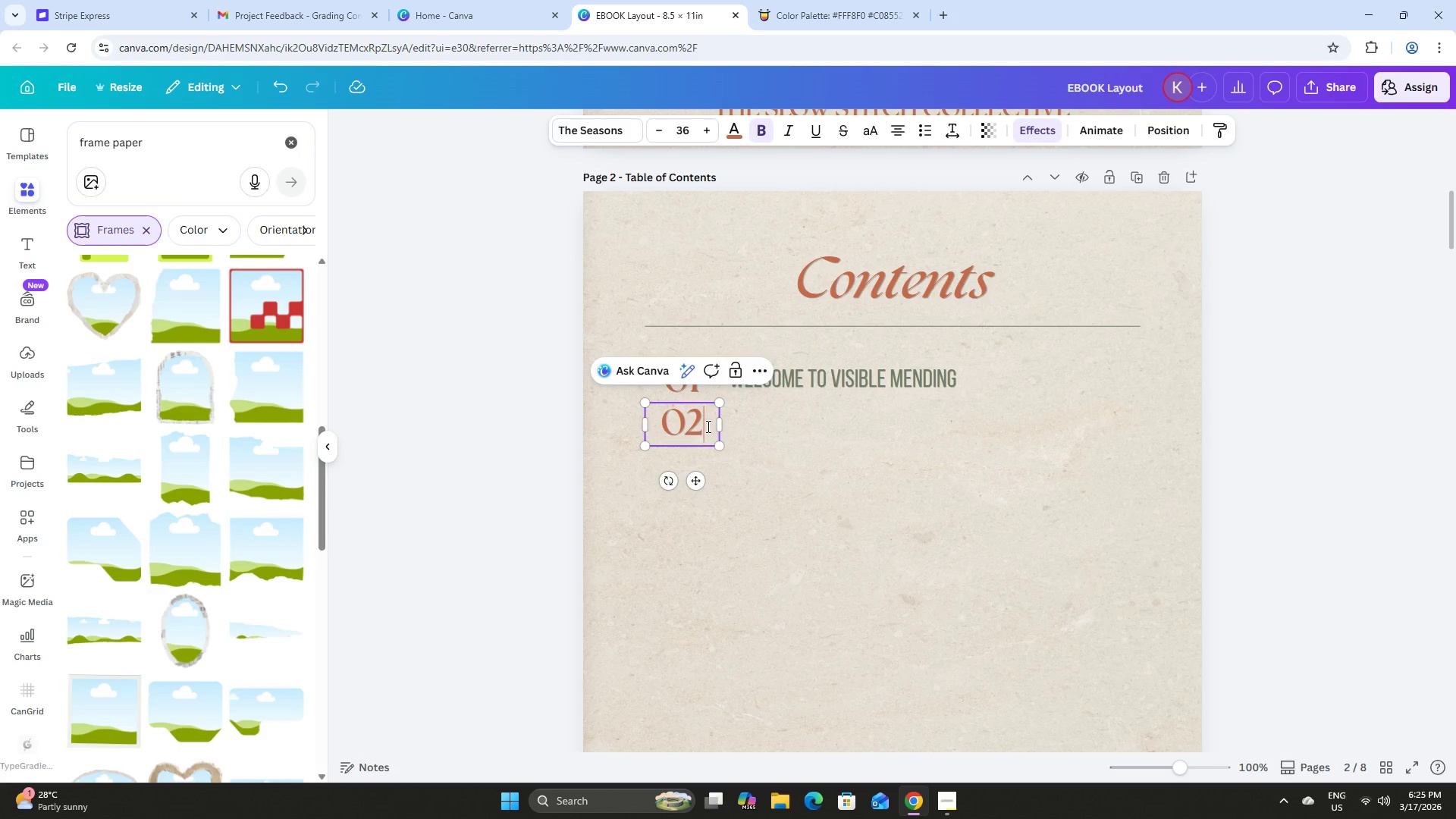 
key(NumpadEnter)
 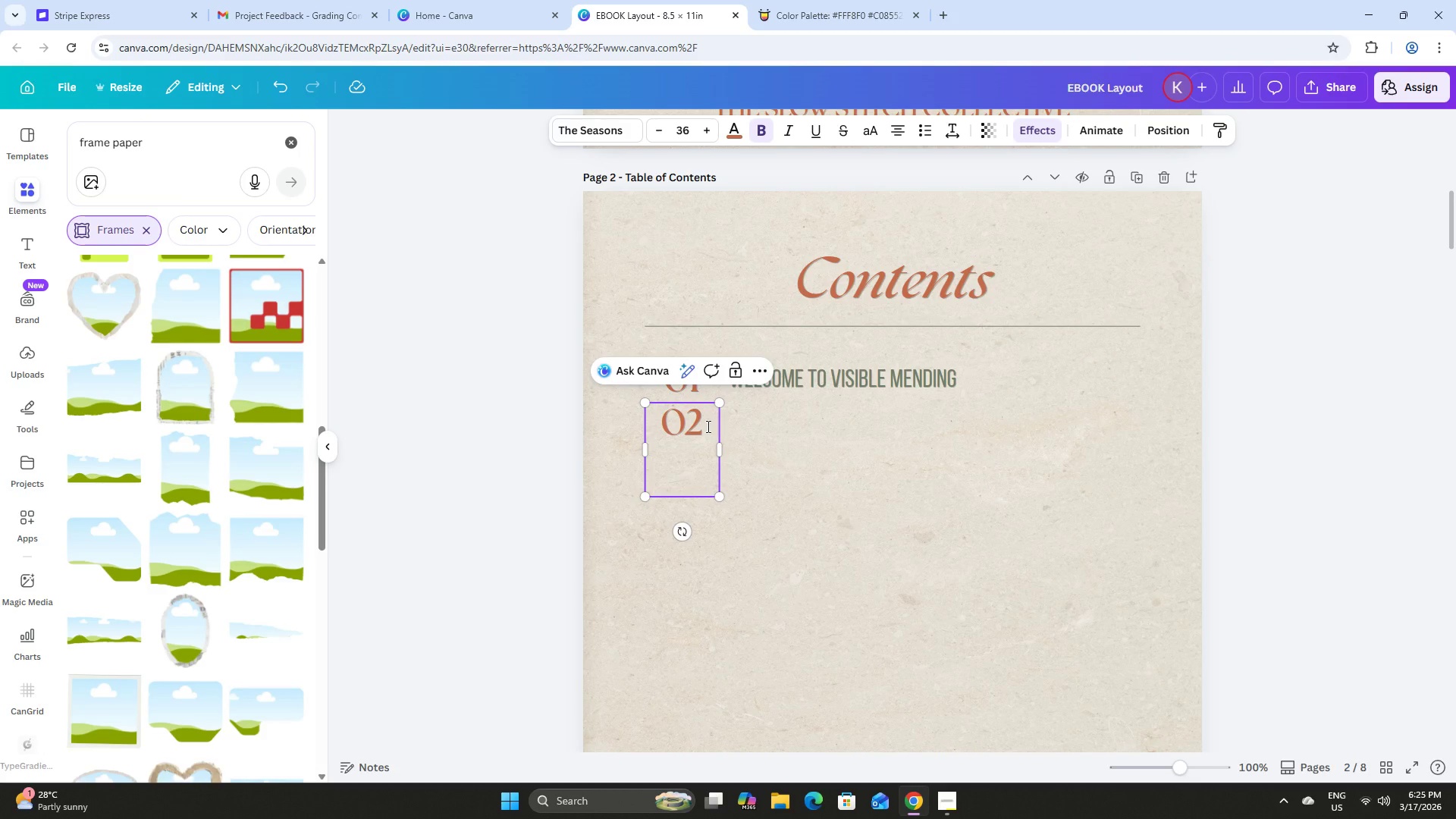 
key(Backspace)
 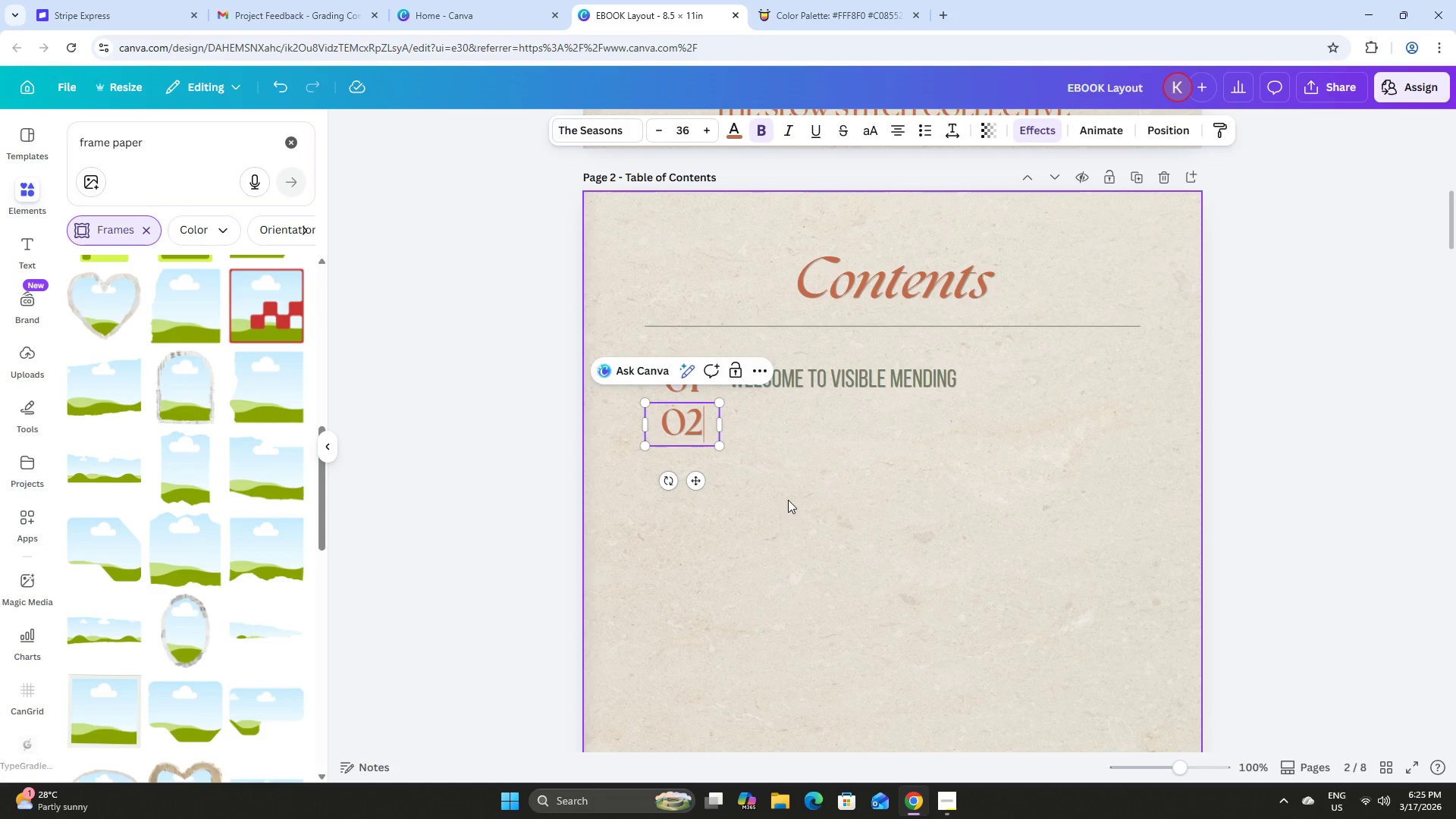 
double_click([777, 388])
 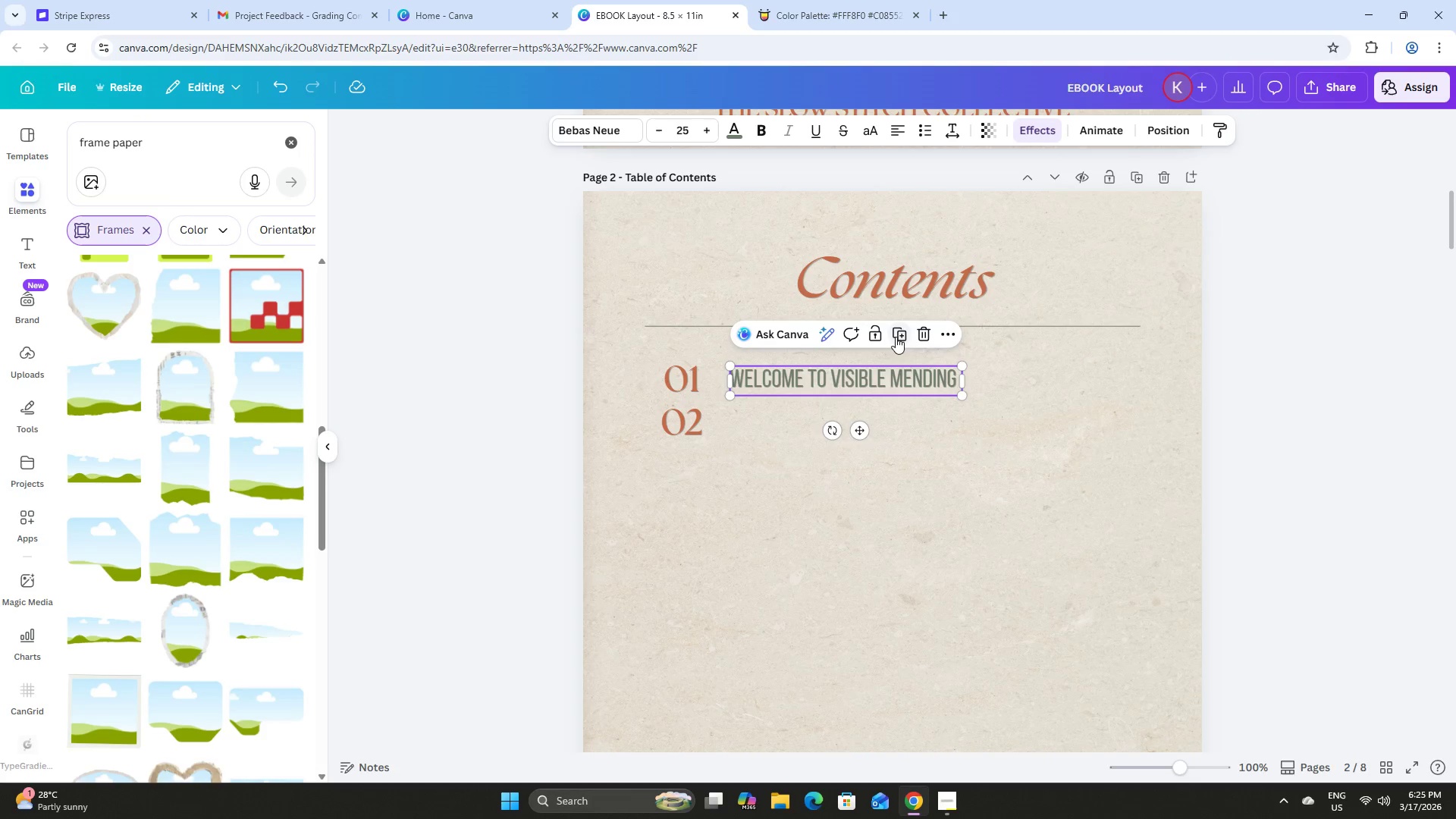 
left_click([900, 334])
 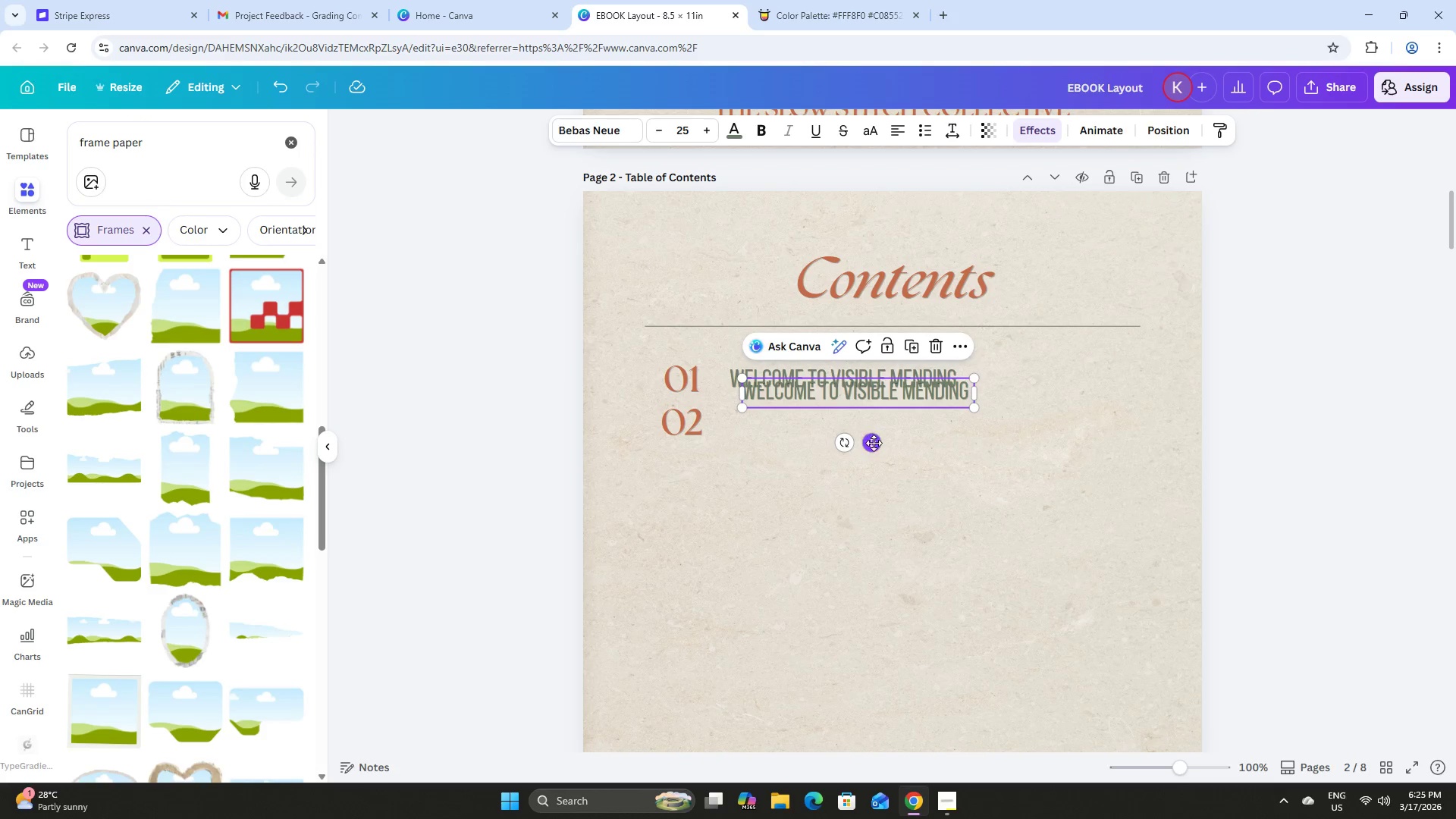 
left_click_drag(start_coordinate=[874, 444], to_coordinate=[857, 476])
 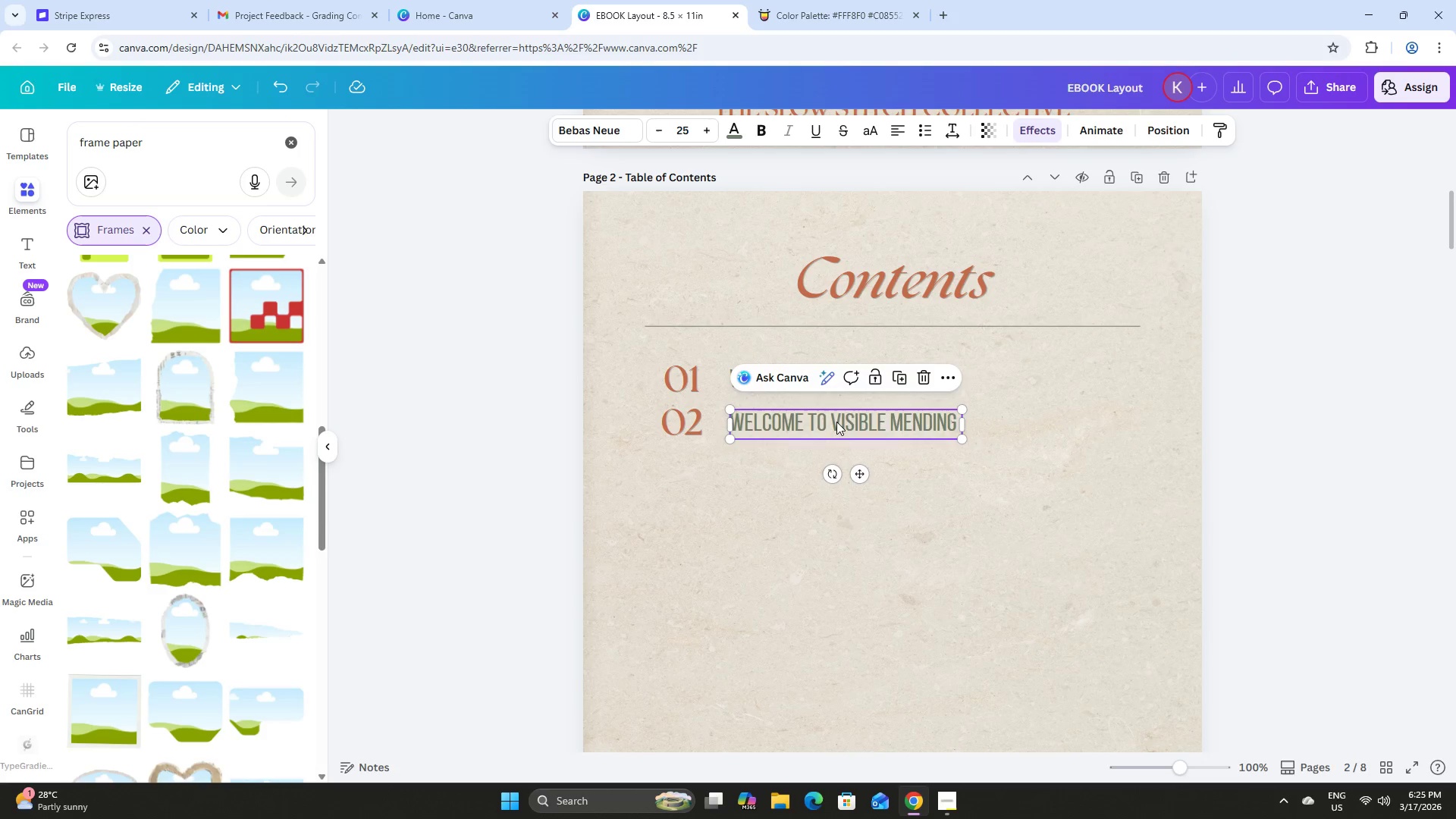 
left_click([836, 422])
 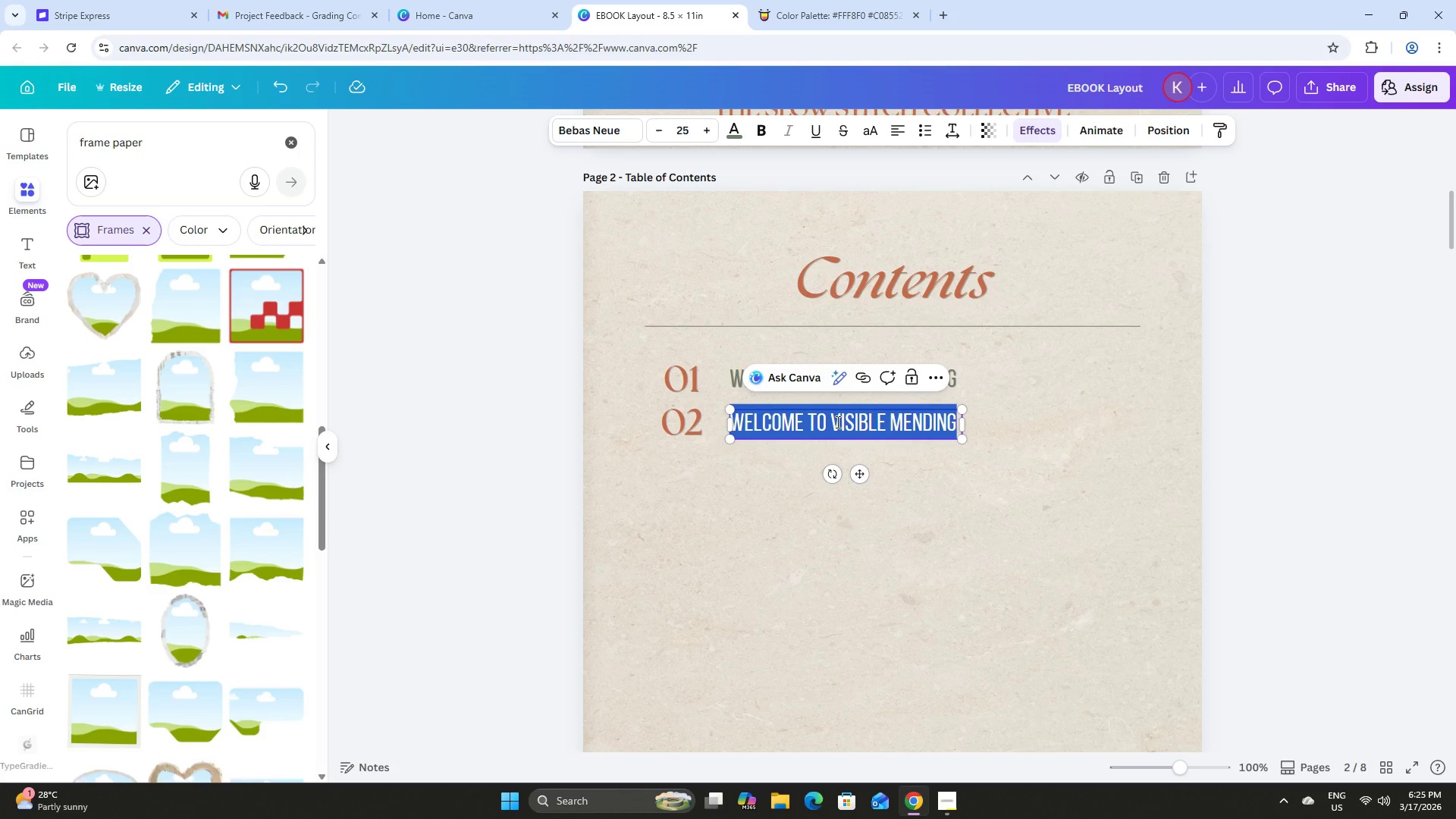 
type(Why repair mate)
key(Backspace)
type(ters)
 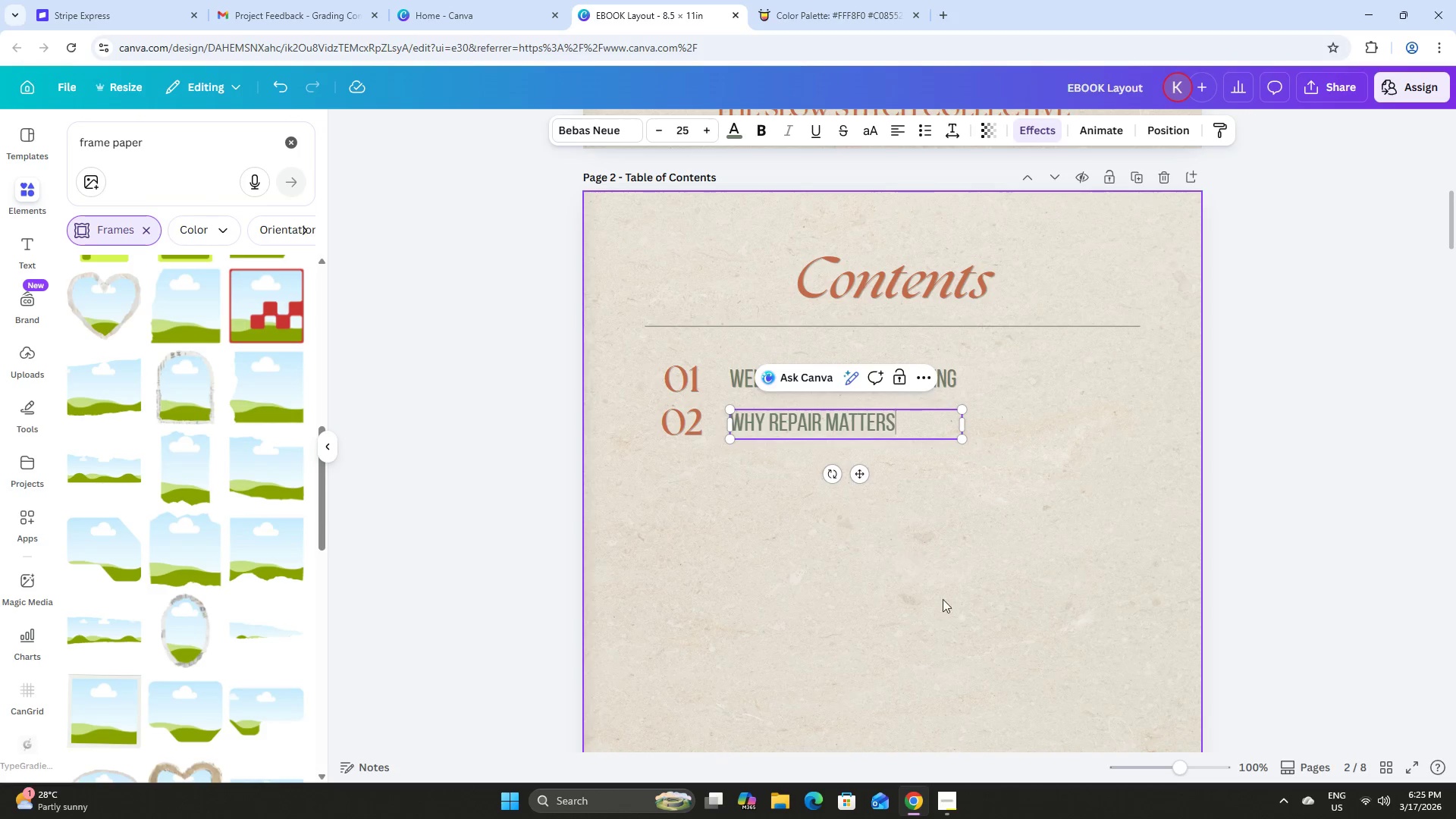 
left_click([984, 616])
 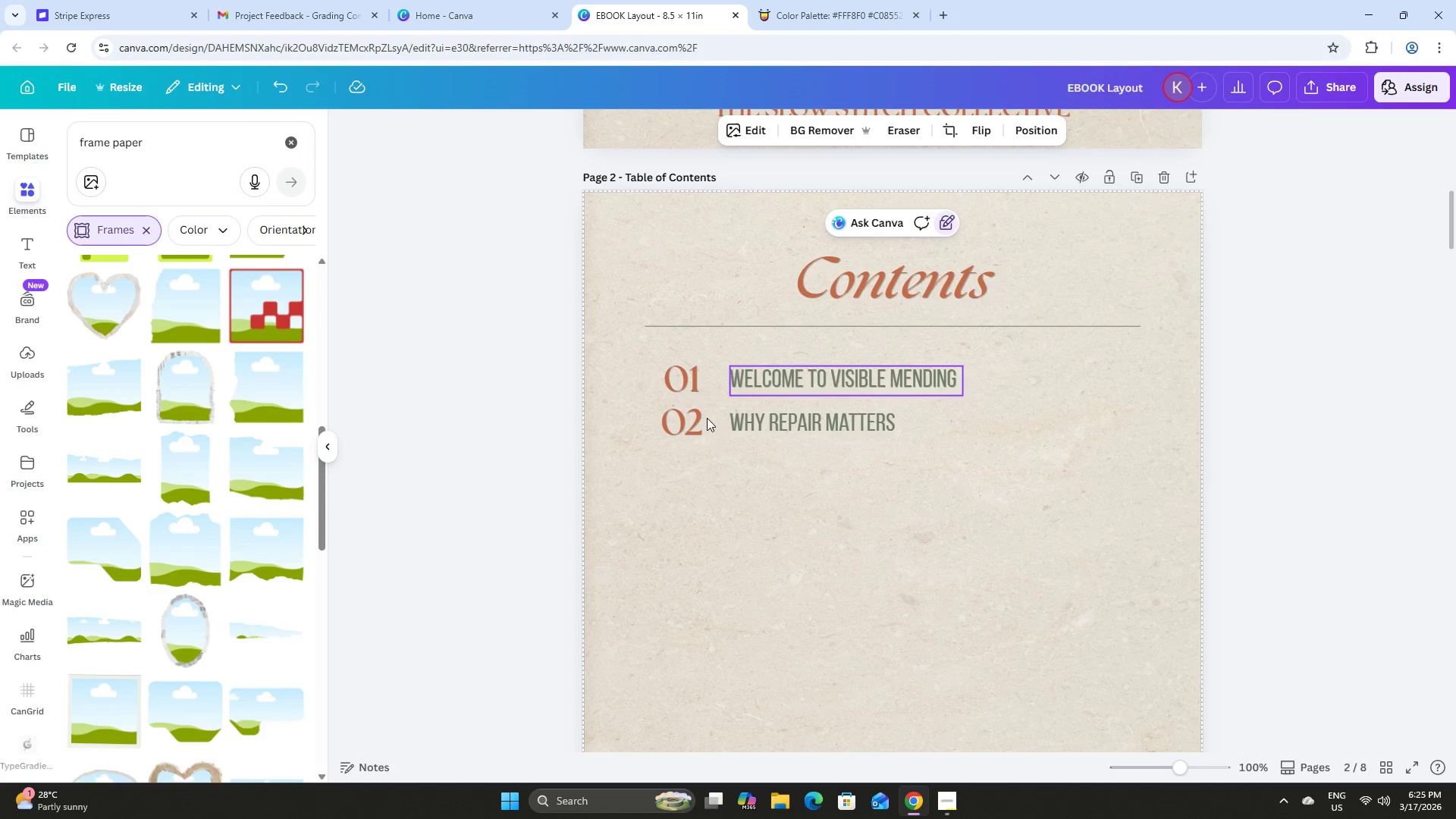 
left_click([700, 420])
 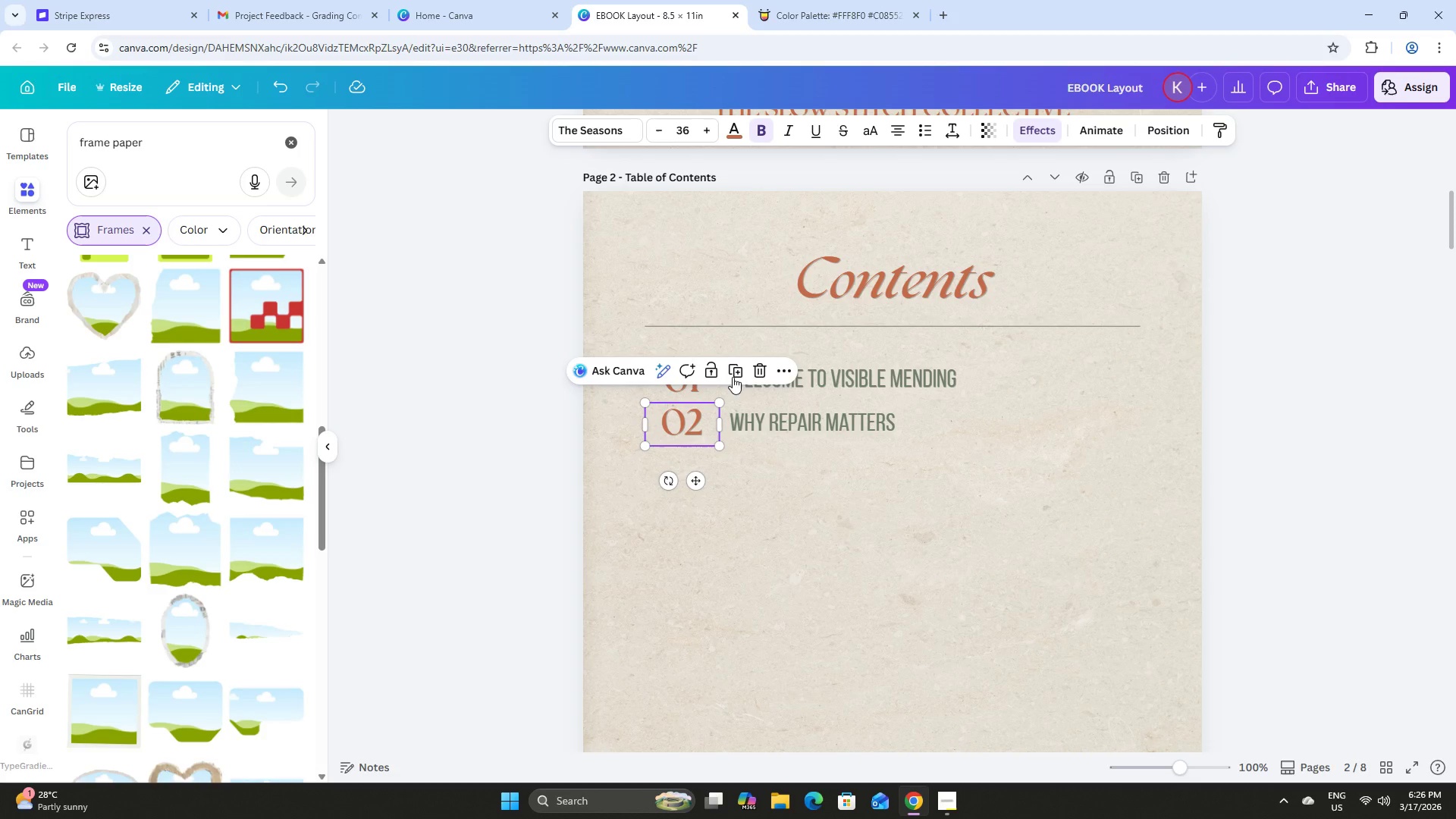 
left_click([734, 372])
 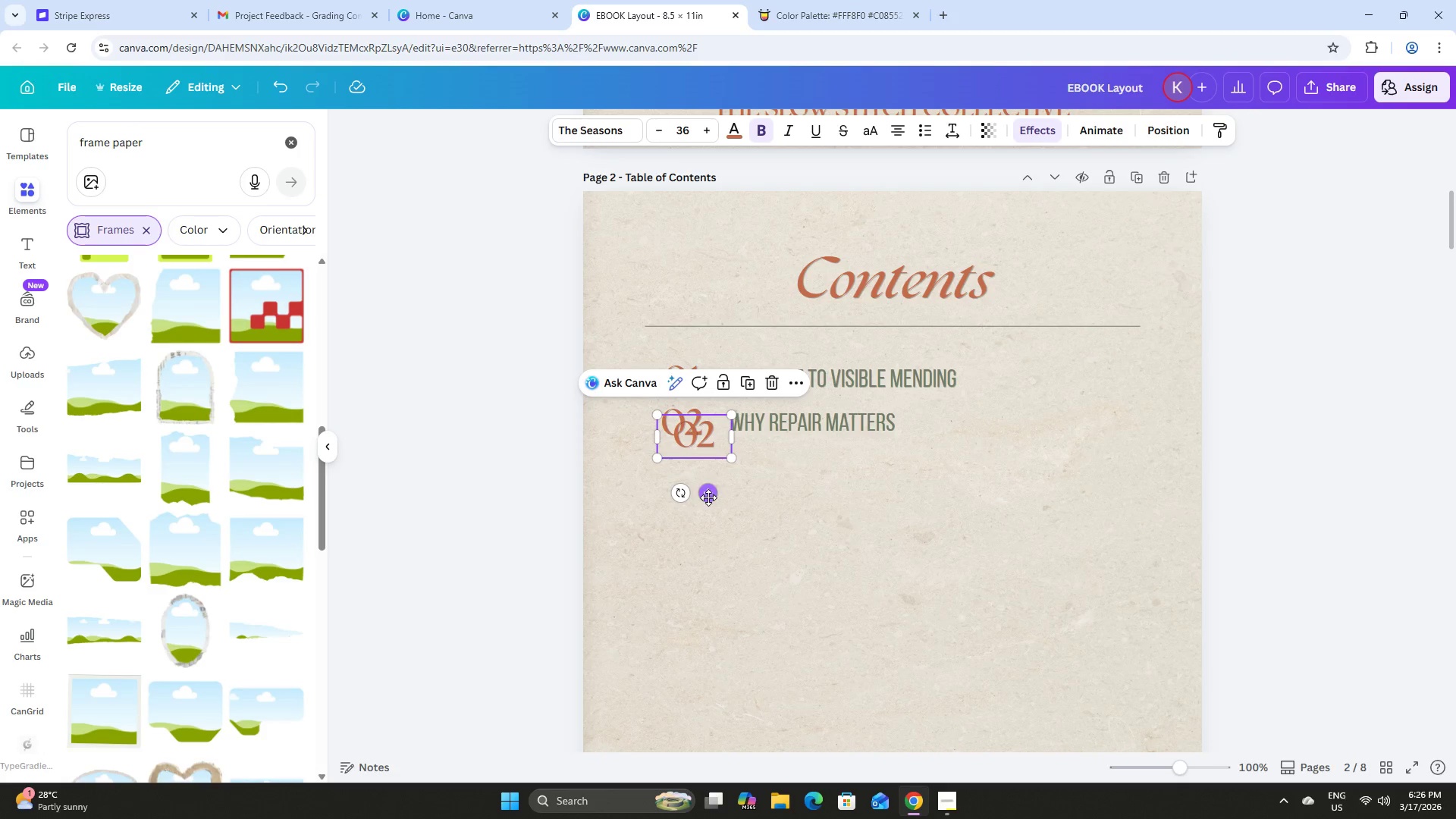 
left_click_drag(start_coordinate=[708, 499], to_coordinate=[695, 524])
 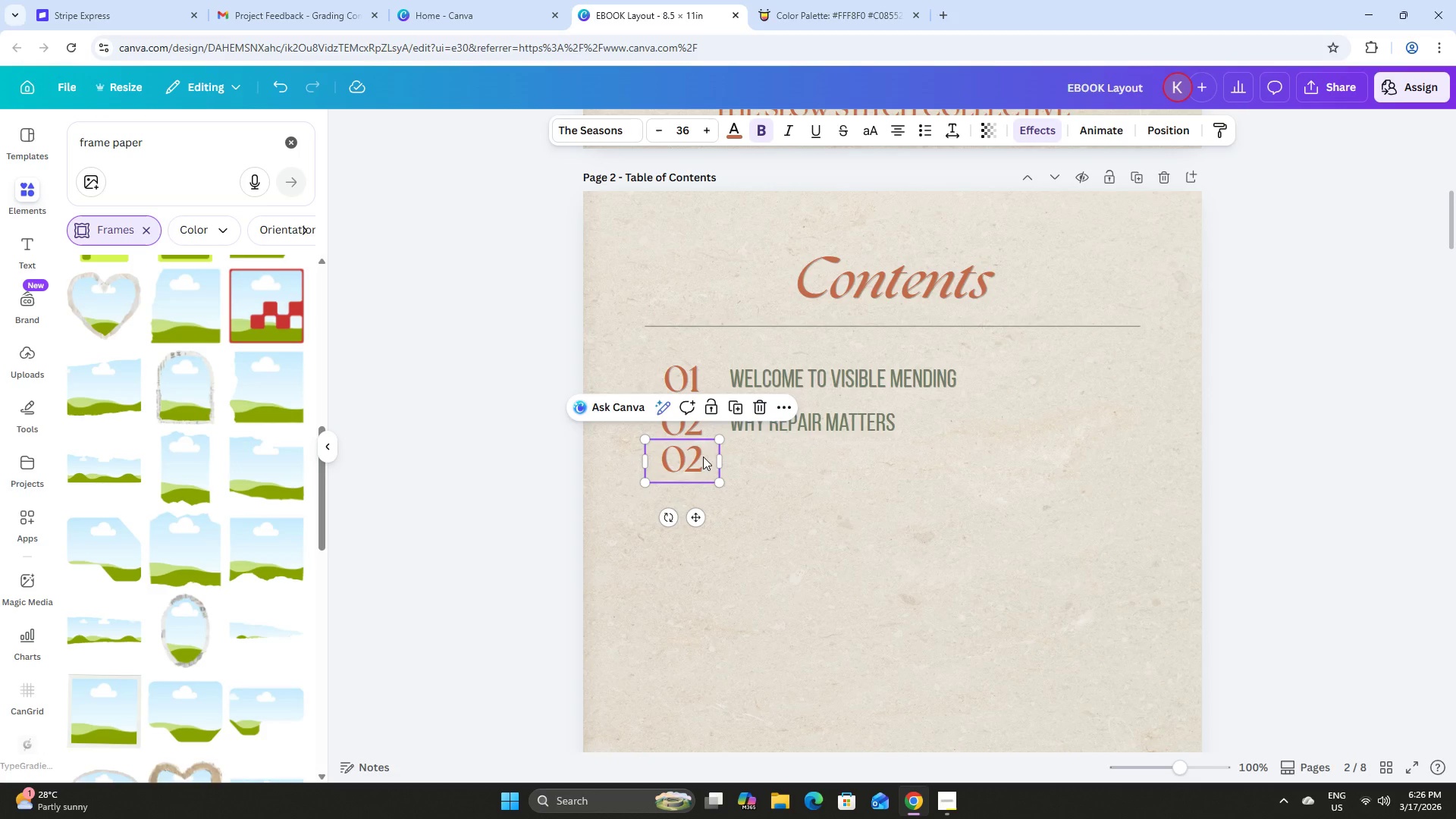 
left_click([703, 457])
 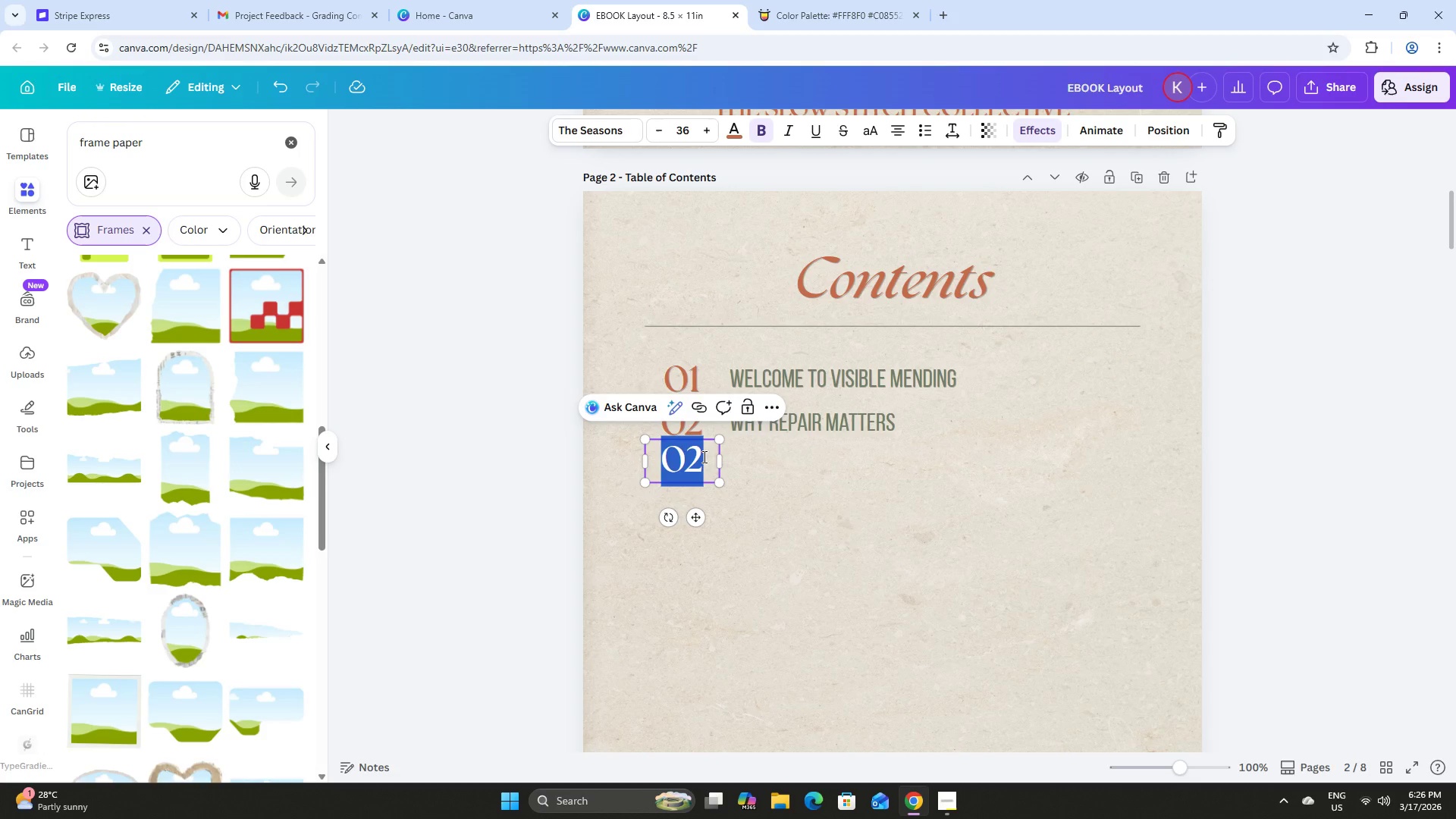 
key(Numpad0)
 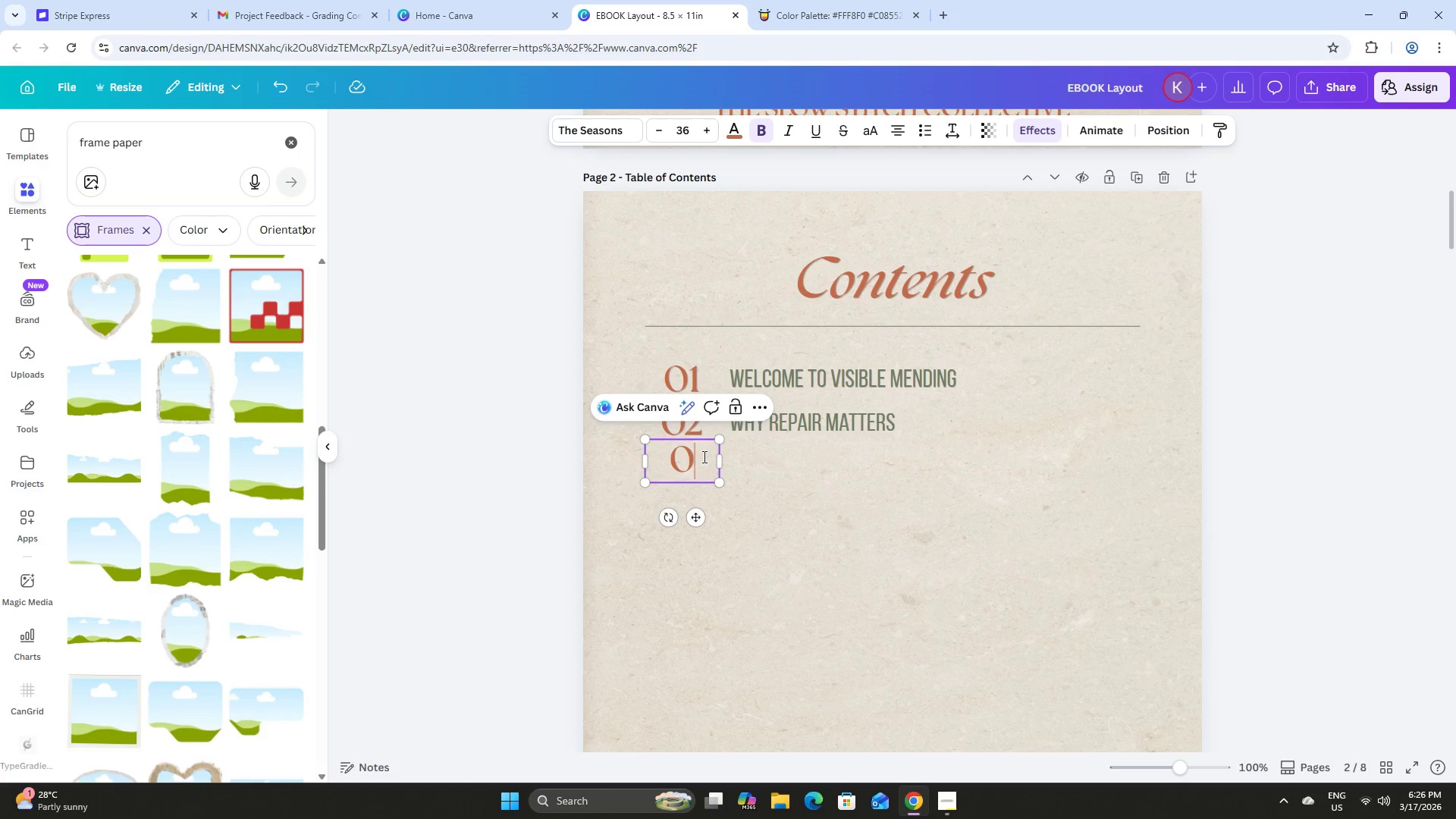 
key(Numpad3)
 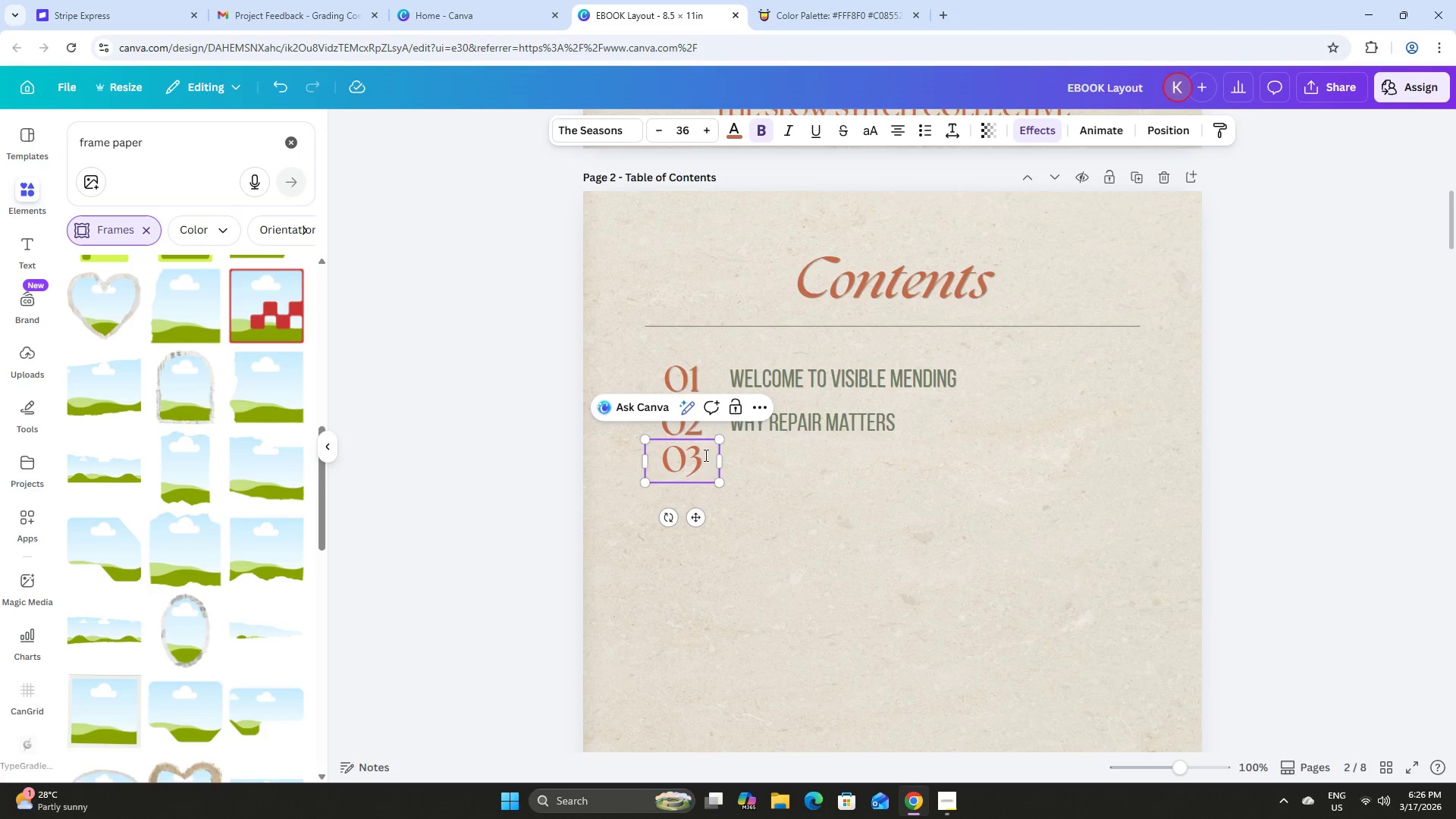 
left_click([790, 464])
 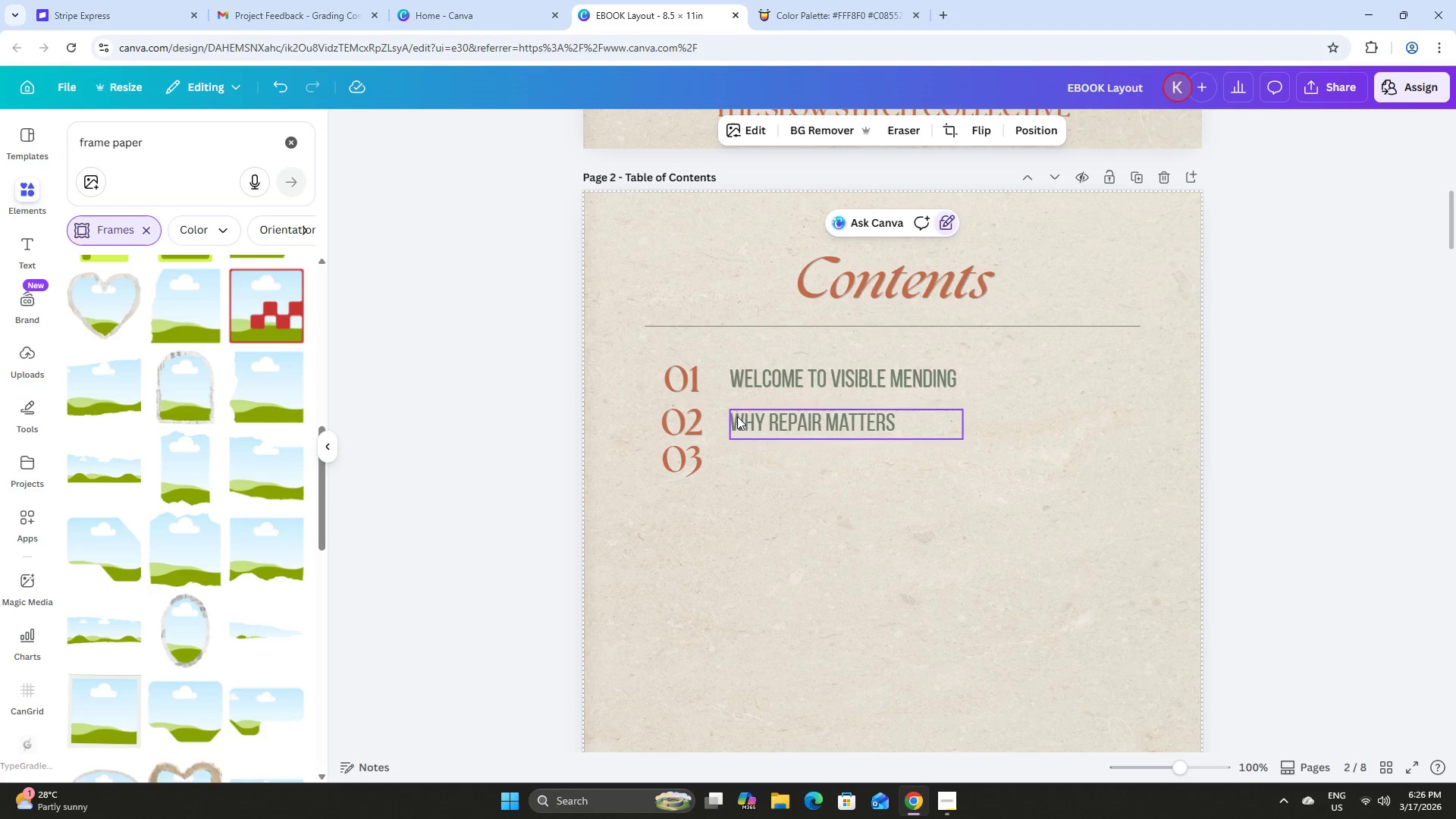 
left_click([685, 413])
 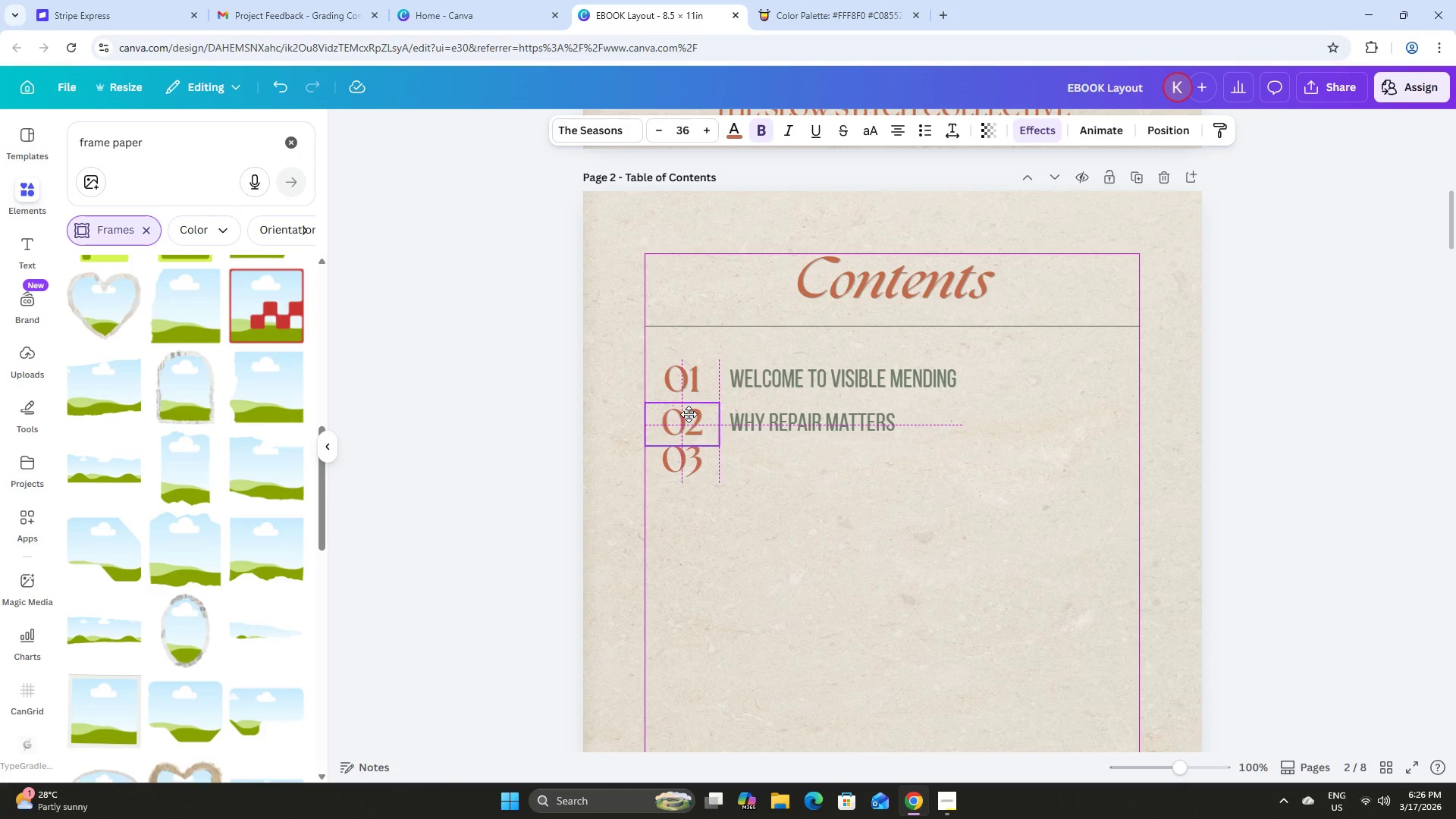 
left_click_drag(start_coordinate=[686, 463], to_coordinate=[686, 472])
 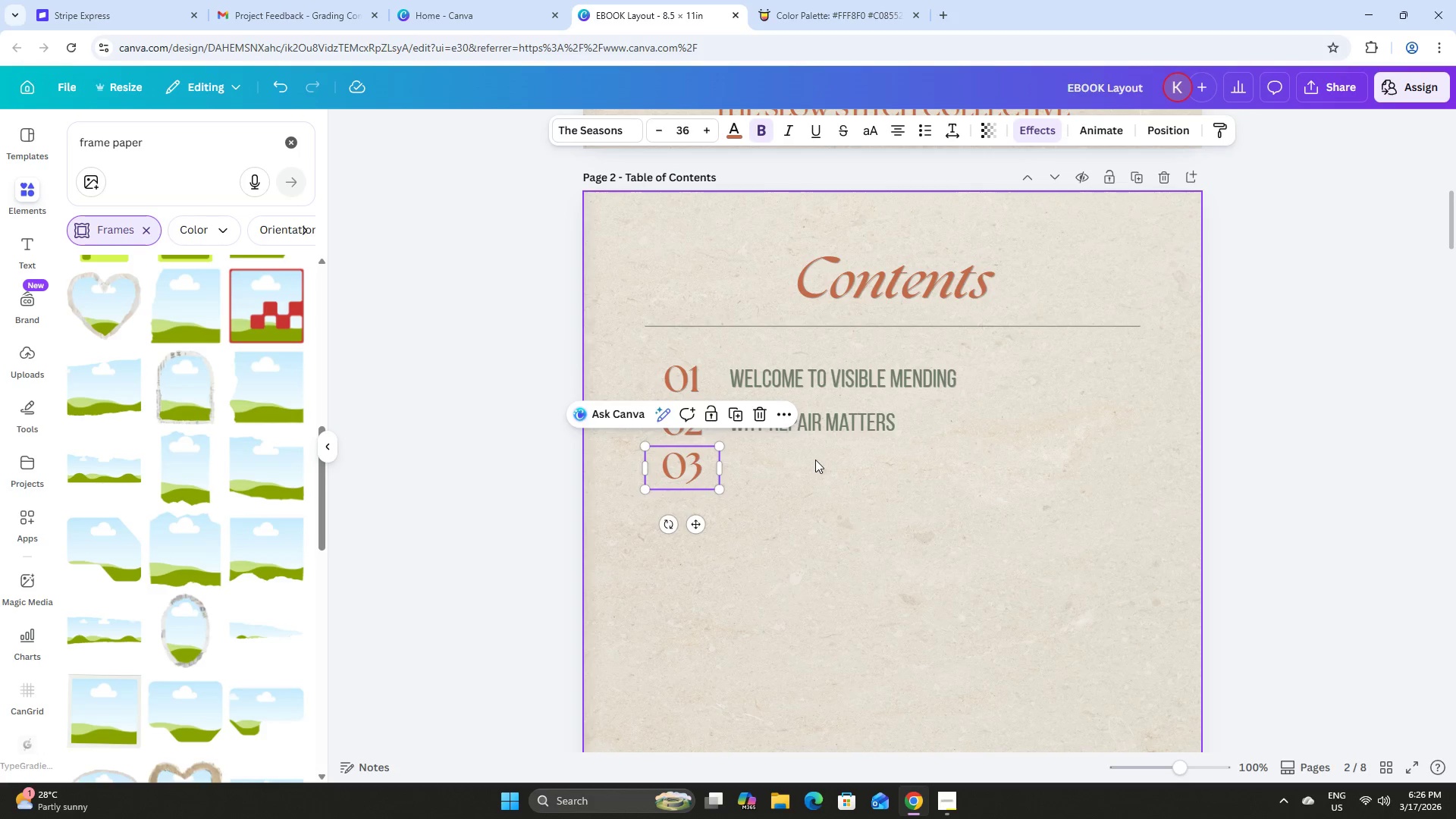 
left_click([815, 460])
 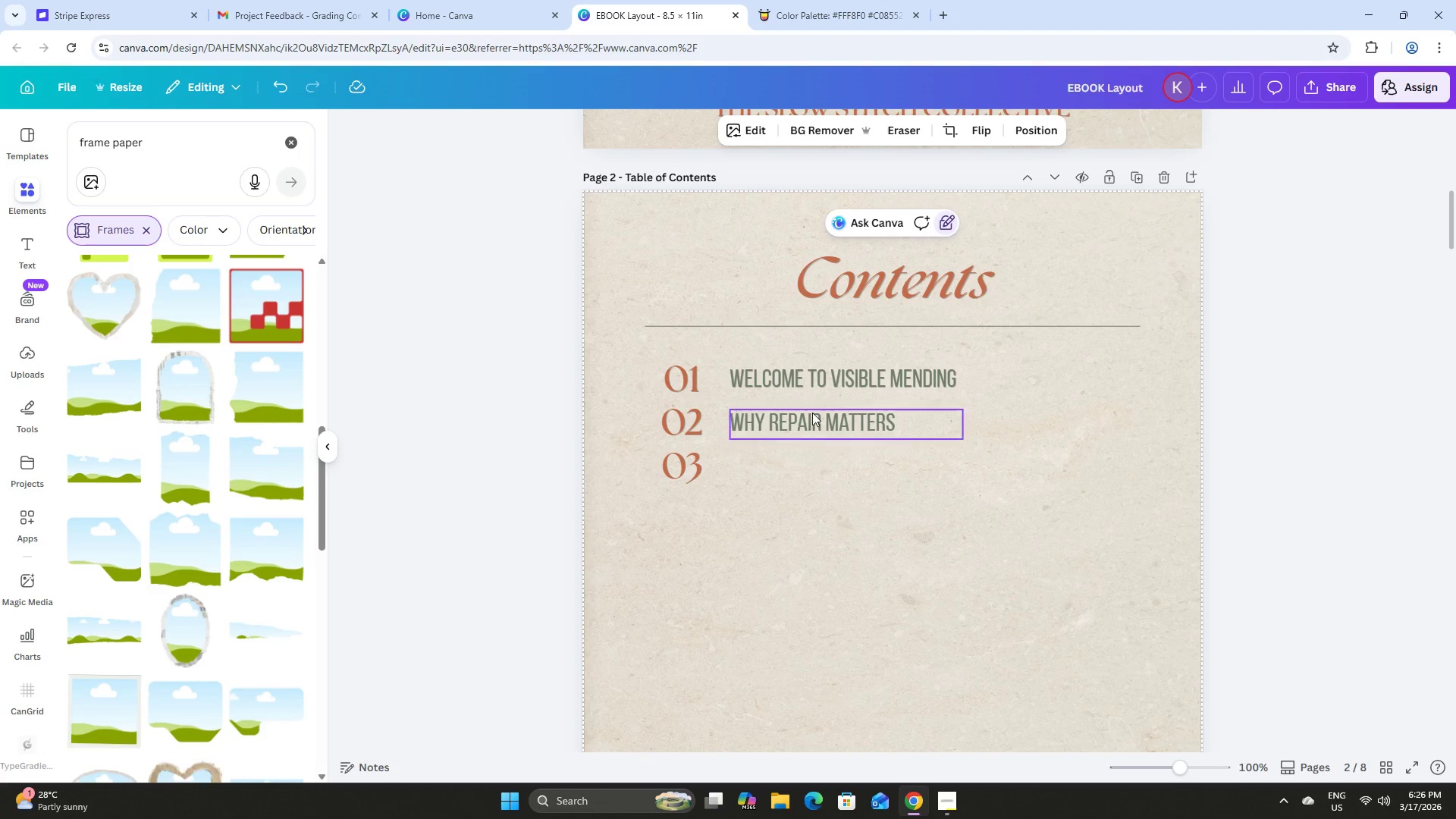 
left_click([813, 412])
 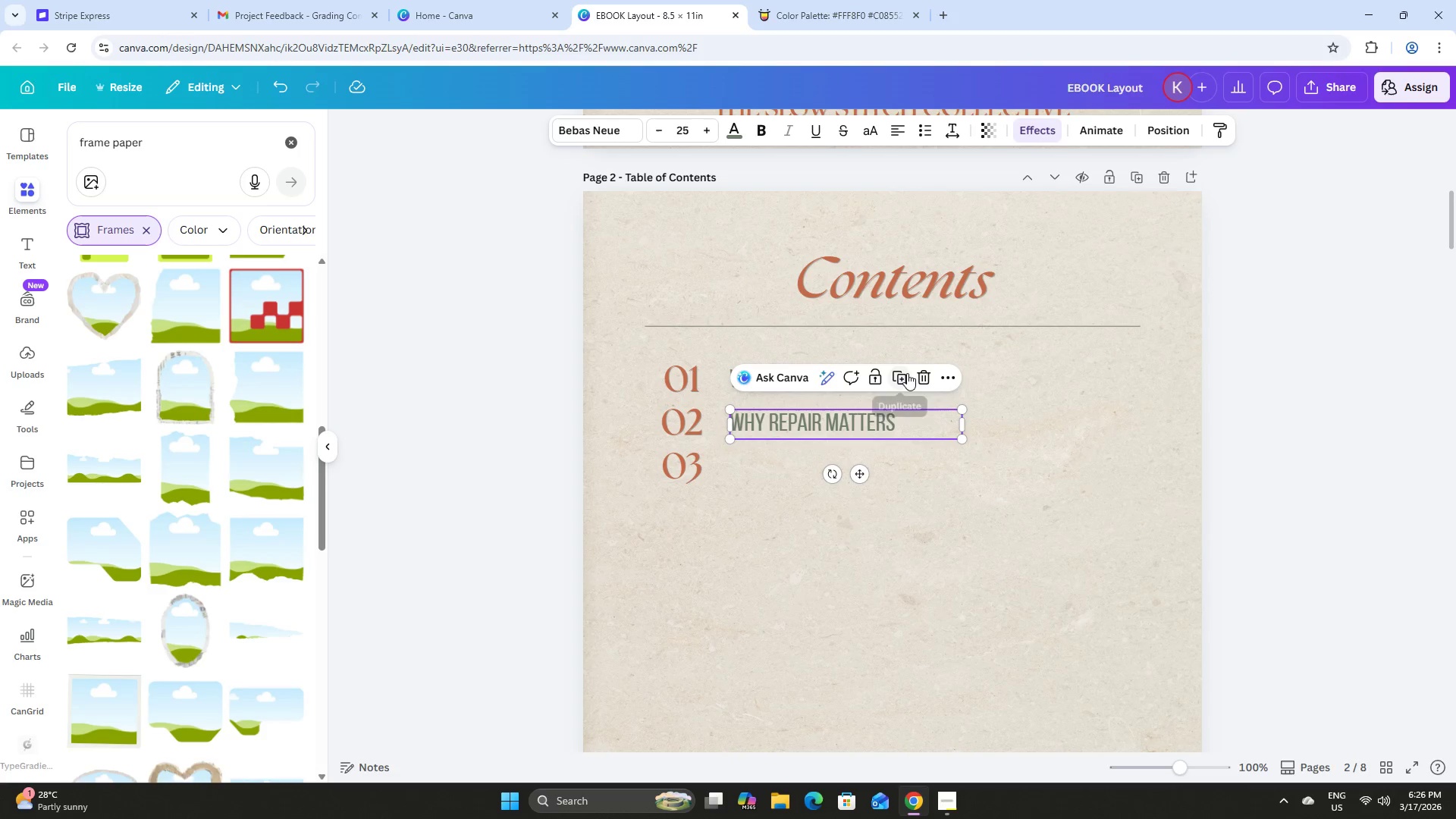 
left_click([899, 373])
 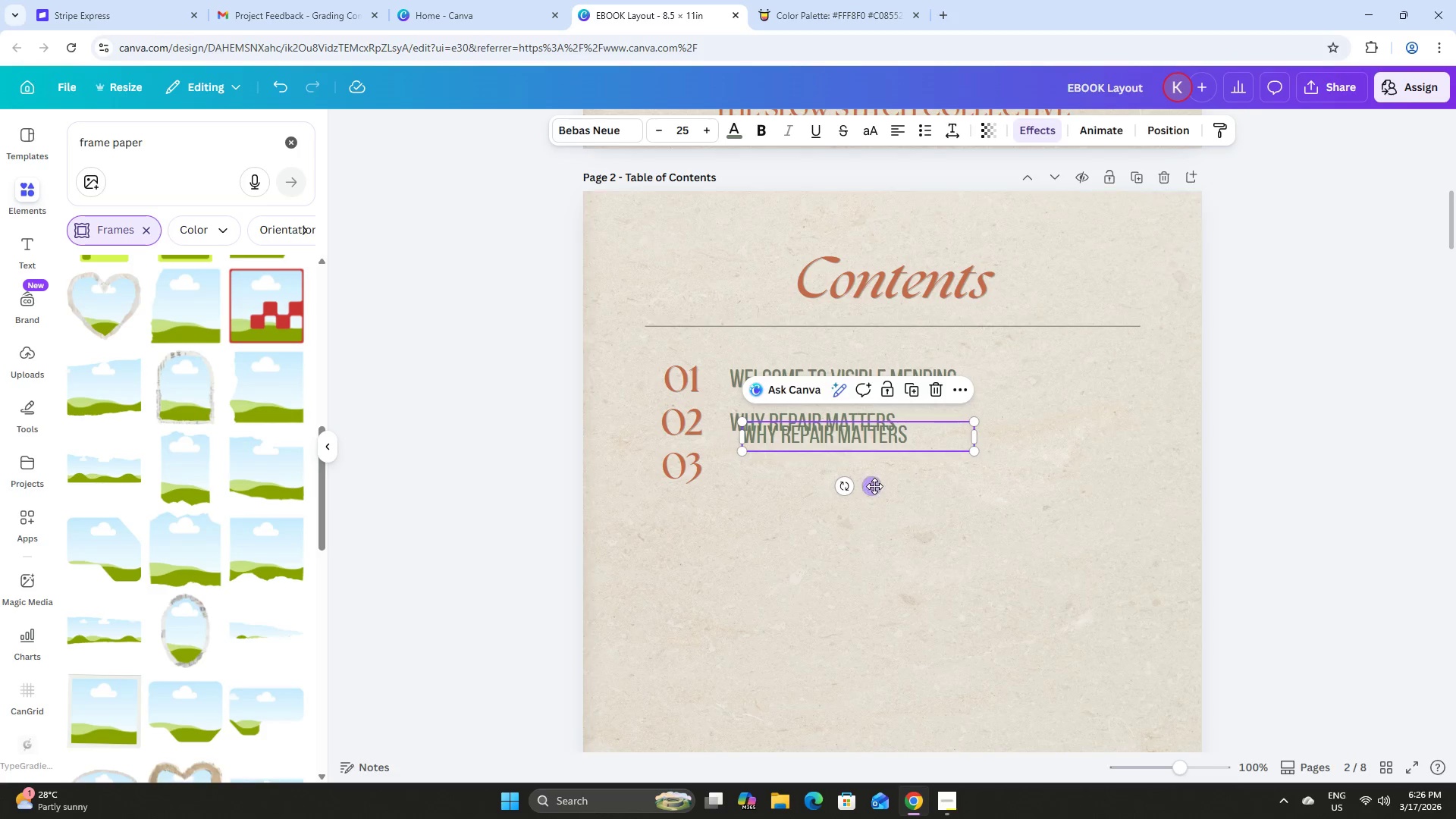 
left_click_drag(start_coordinate=[874, 486], to_coordinate=[859, 518])
 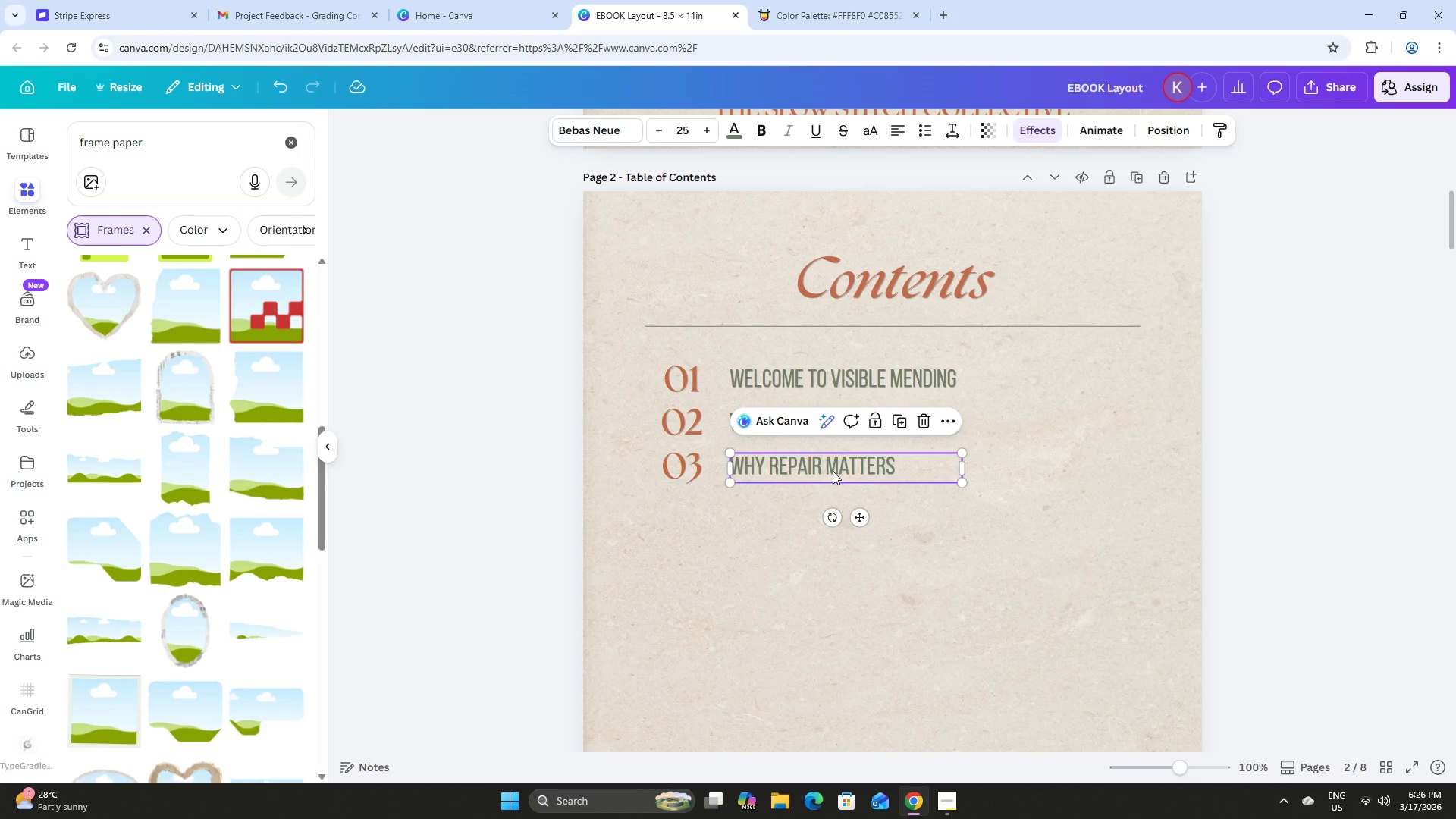 
left_click([833, 471])
 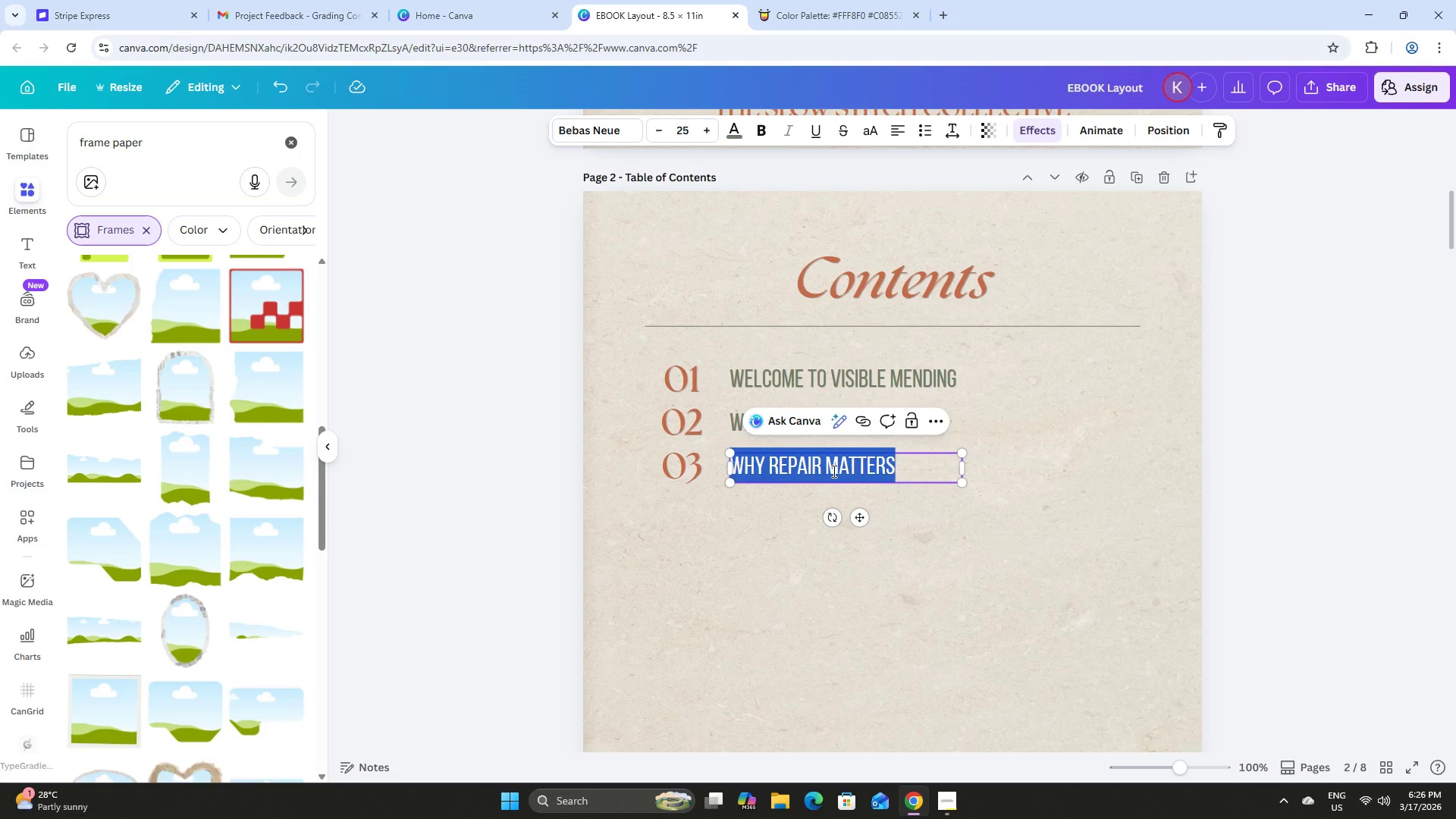 
type(TOOLS & MATERIALS)
 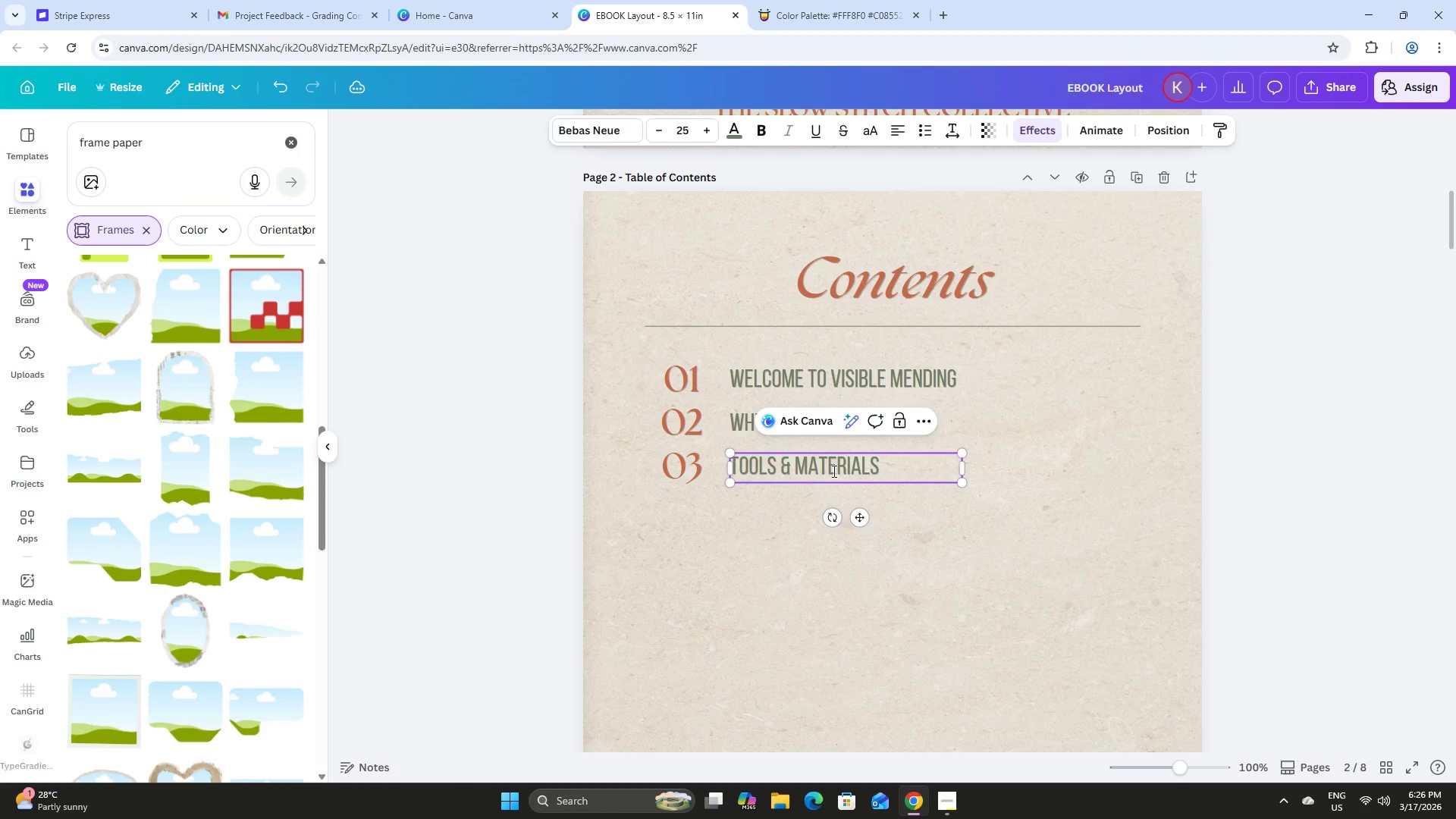 
double_click([982, 548])
 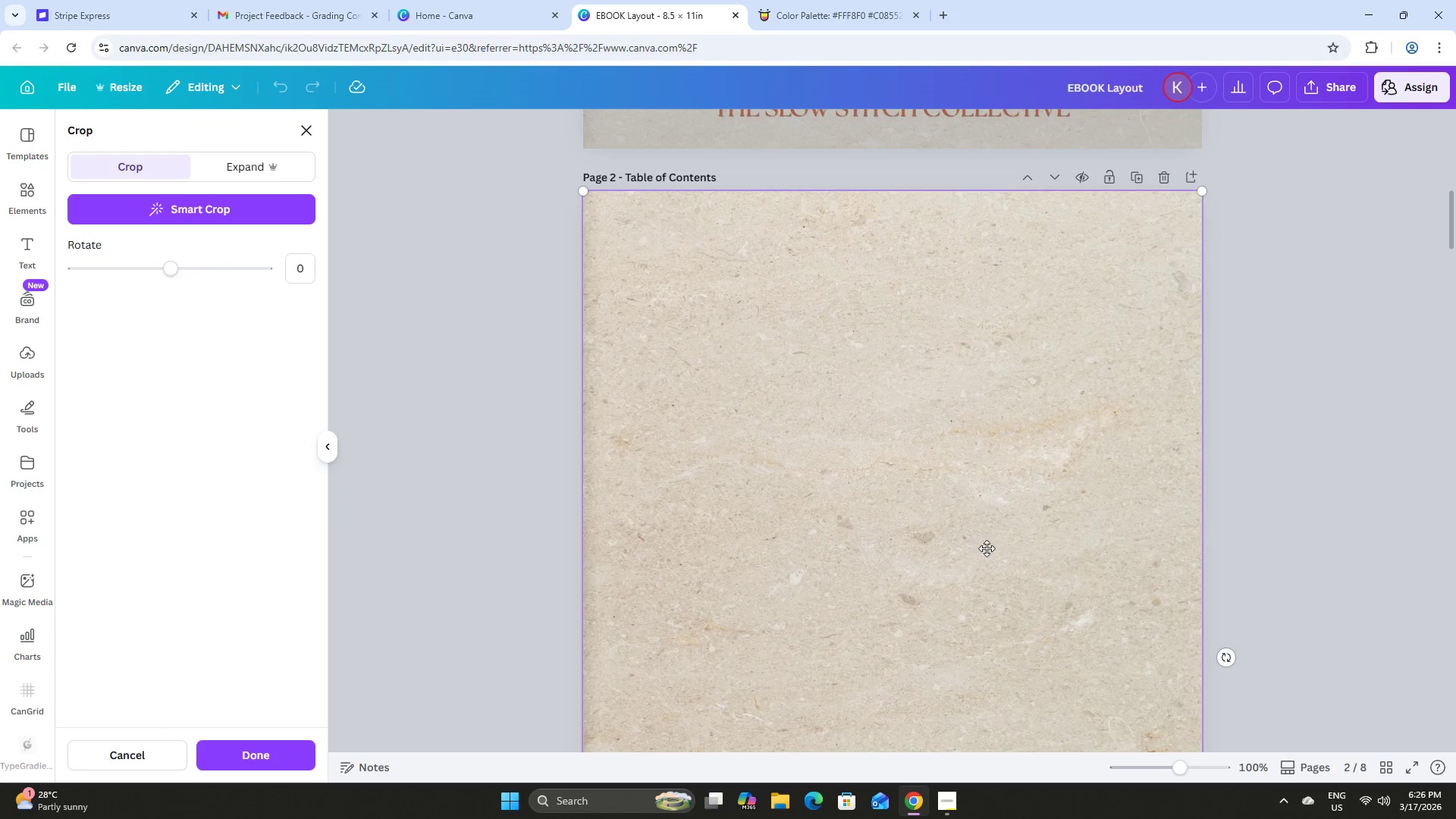 
left_click([1320, 431])
 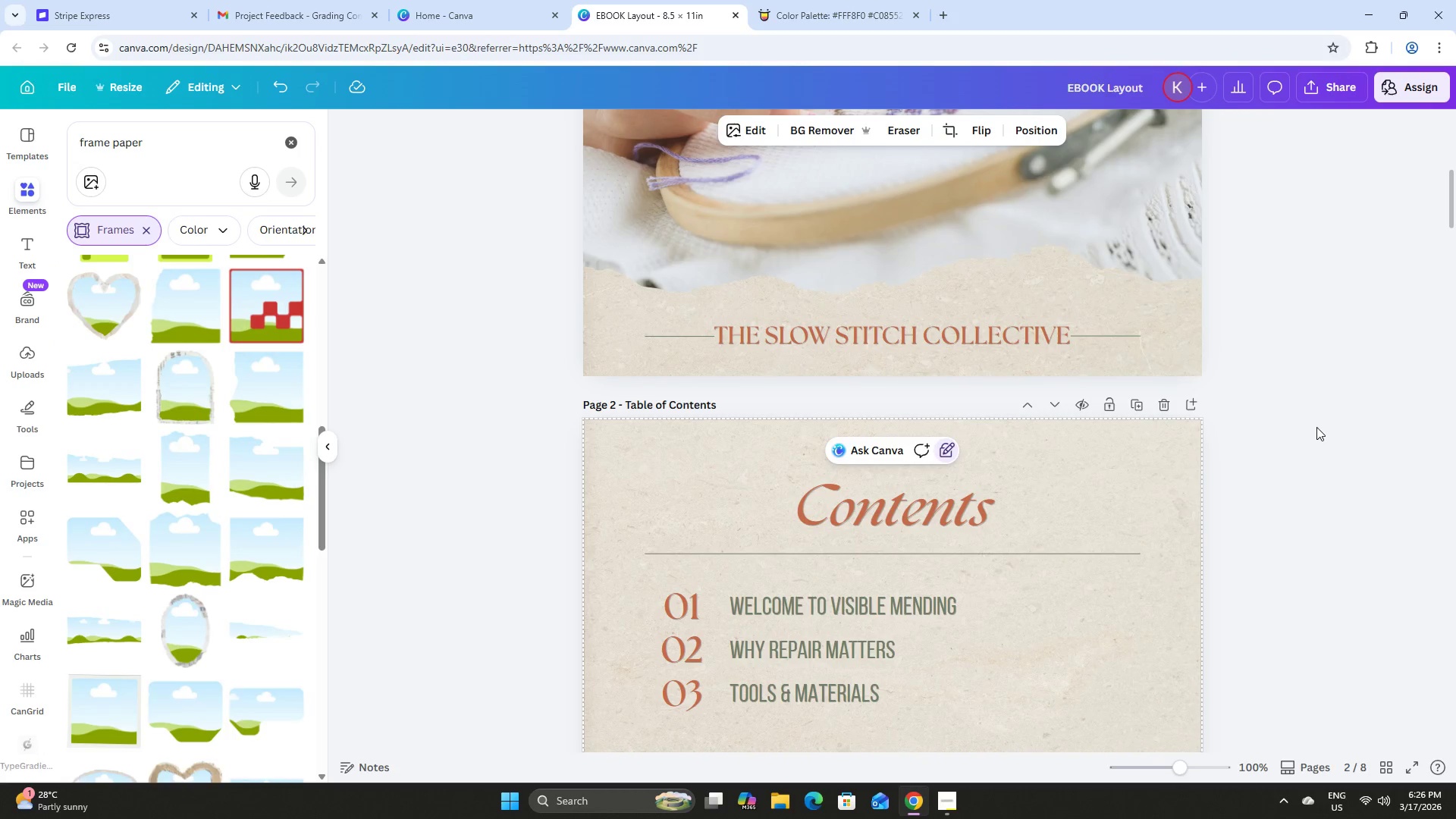 
scroll: coordinate [987, 548], scroll_direction: up, amount: 3.0
 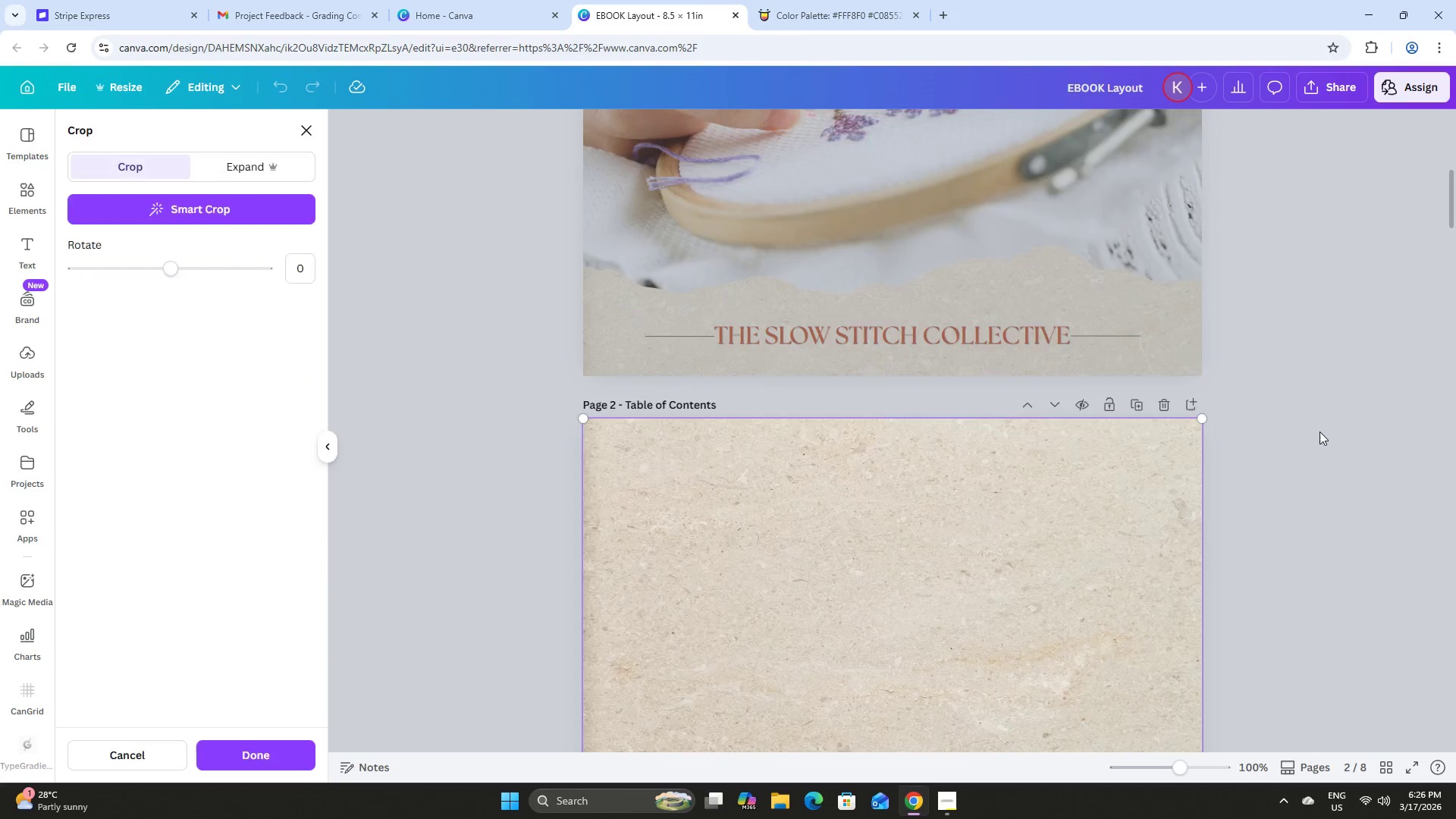 
scroll: coordinate [1176, 391], scroll_direction: down, amount: 4.0
 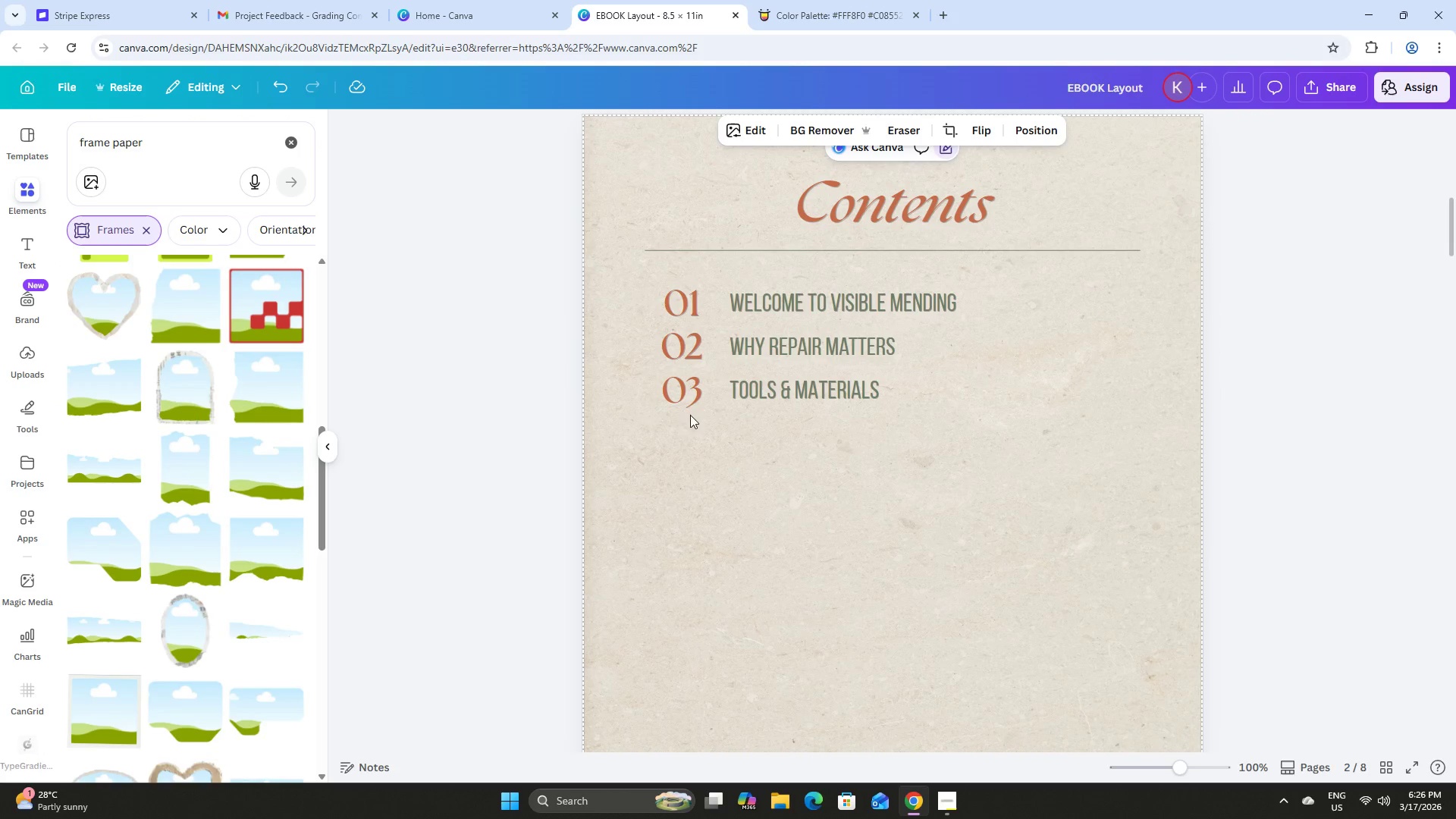 
left_click([692, 398])
 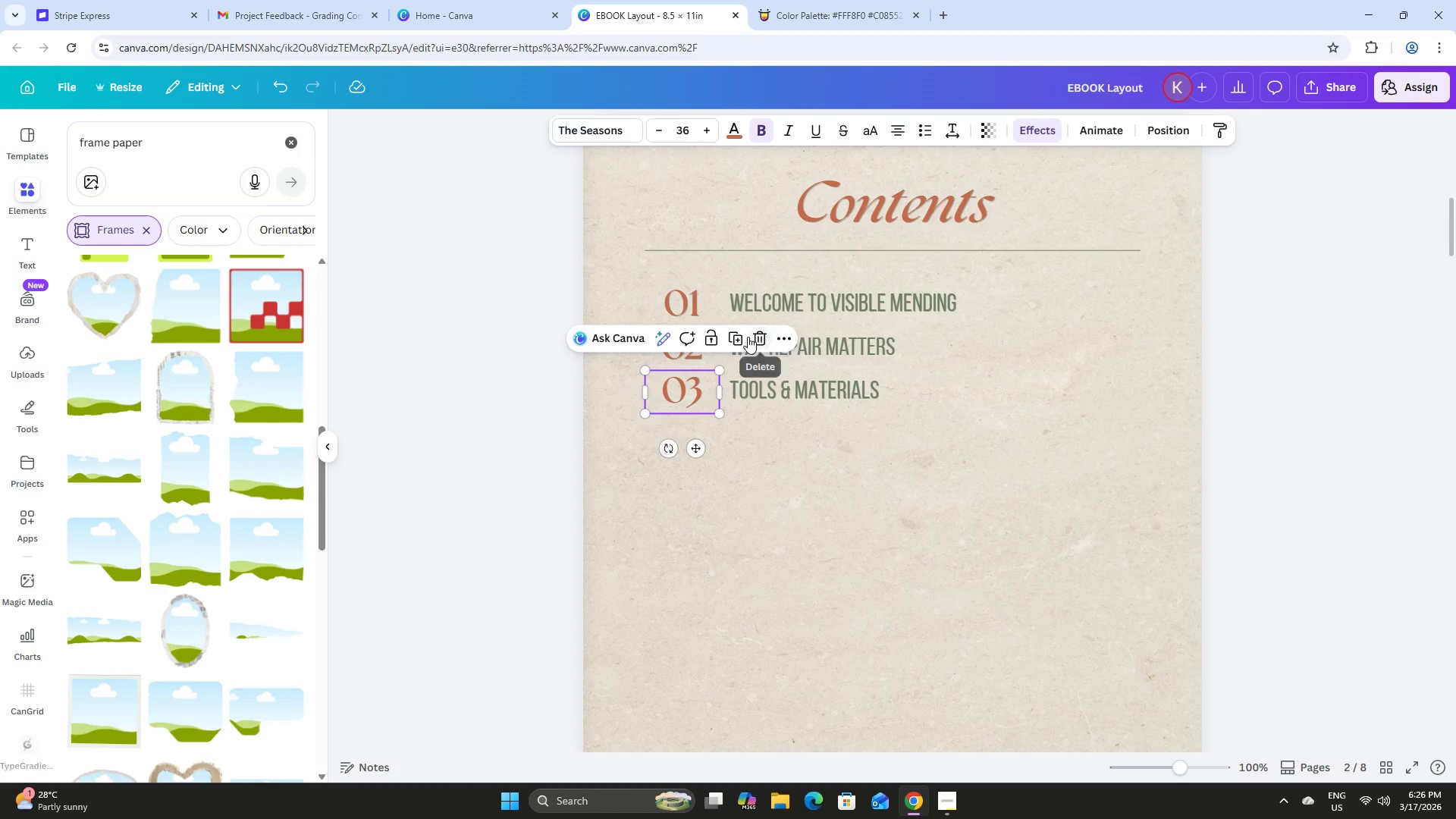 
left_click([741, 337])
 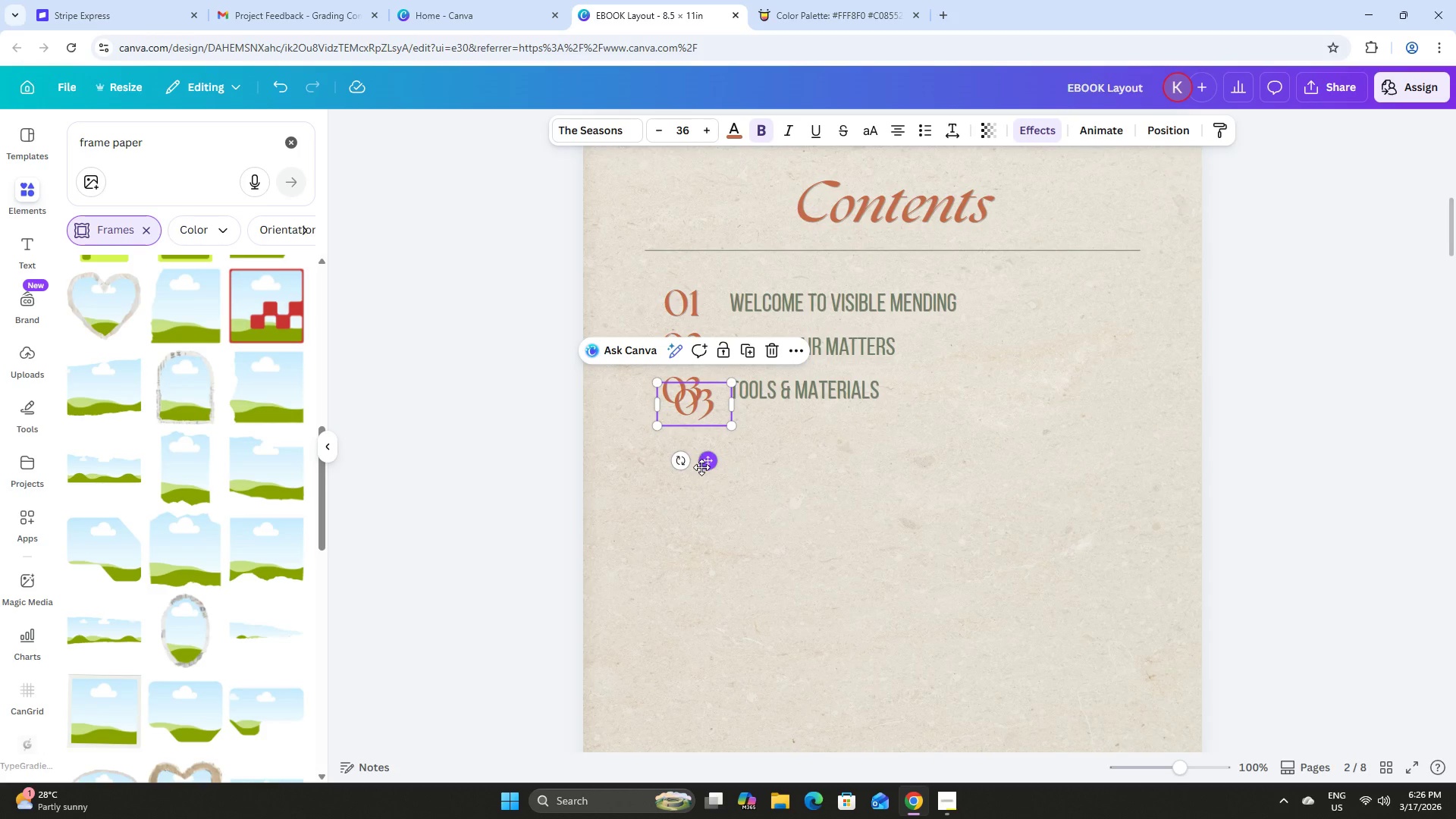 
left_click_drag(start_coordinate=[710, 465], to_coordinate=[699, 500])
 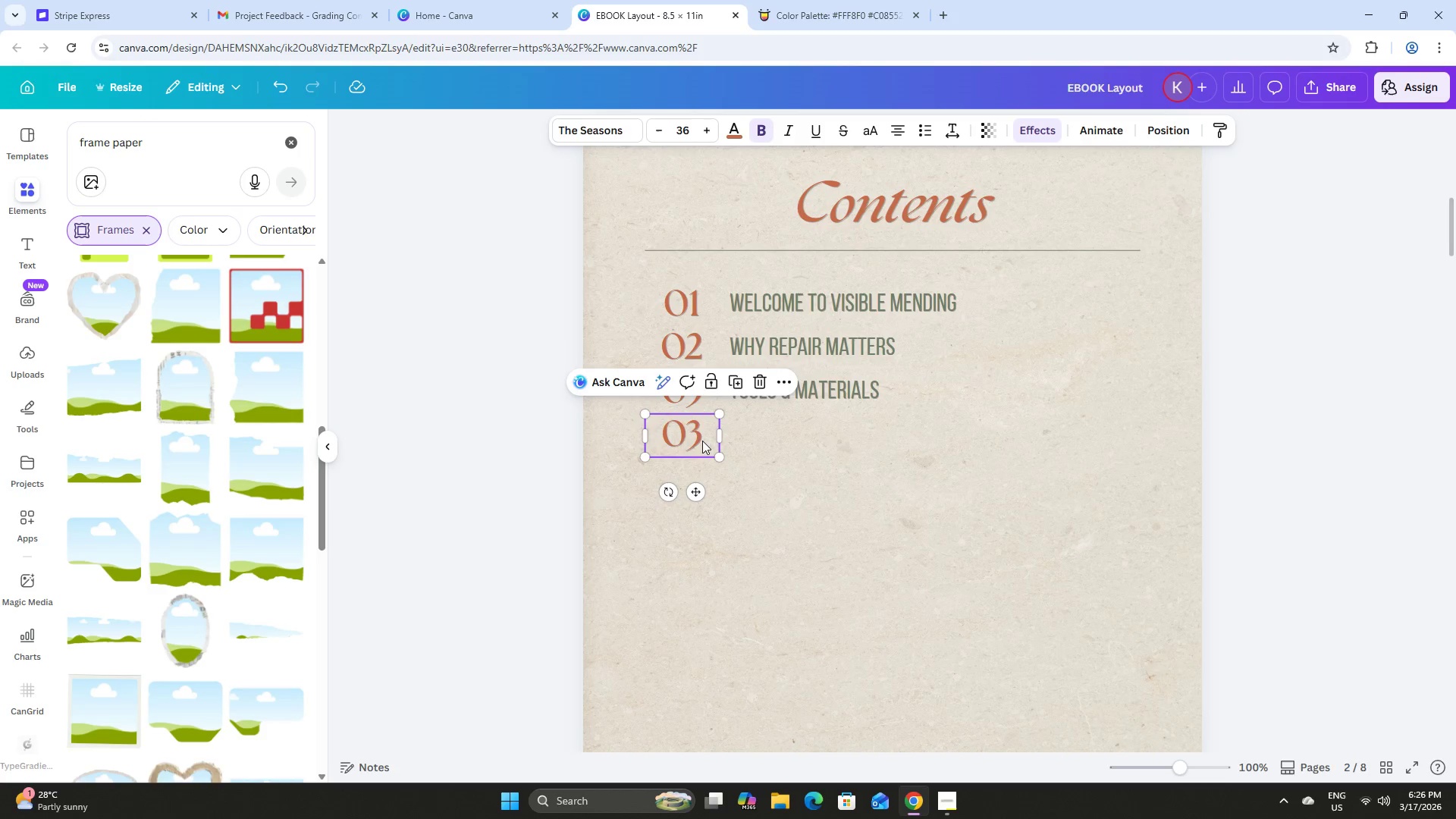 
left_click([702, 441])
 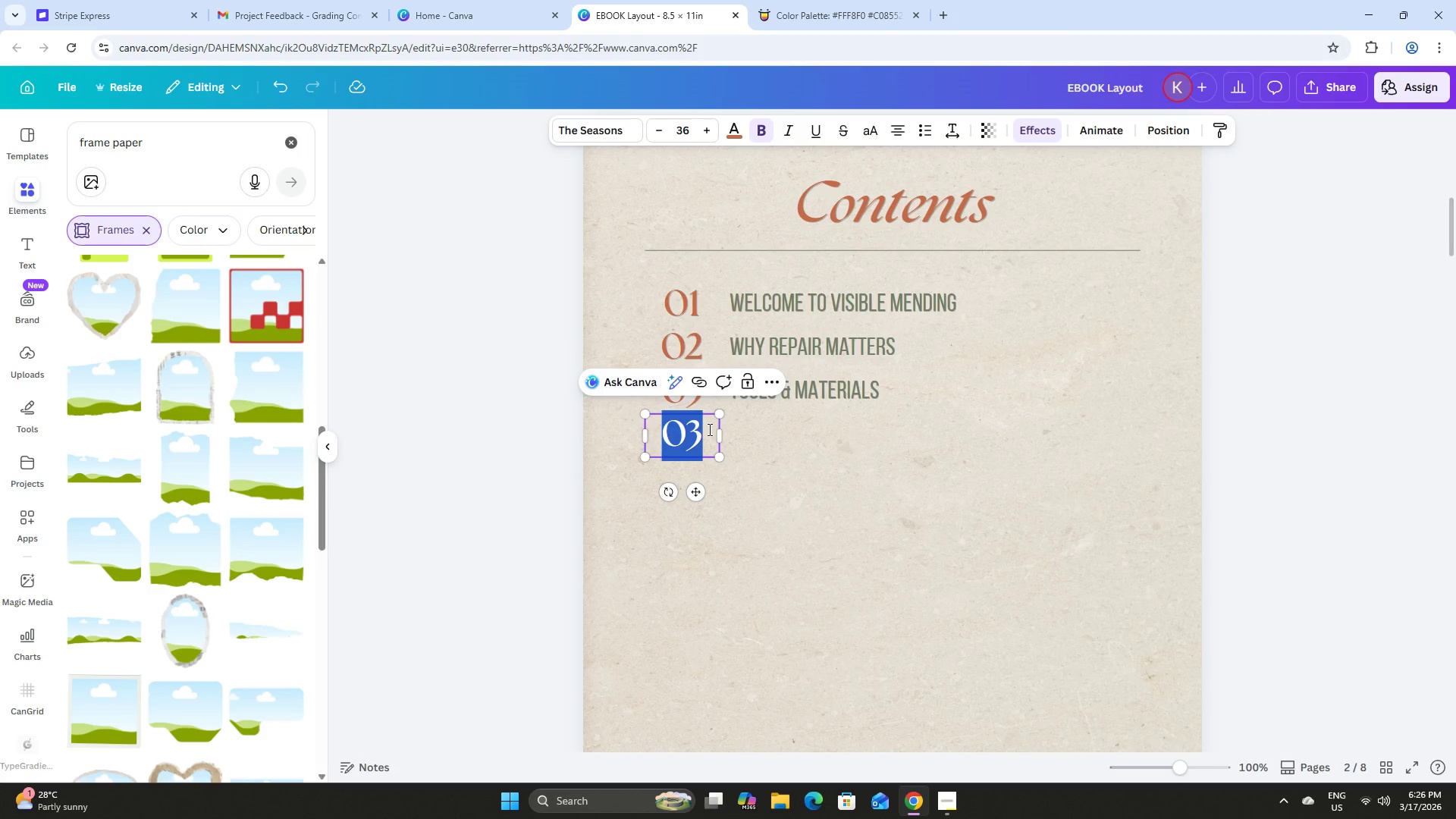 
key(Numpad0)
 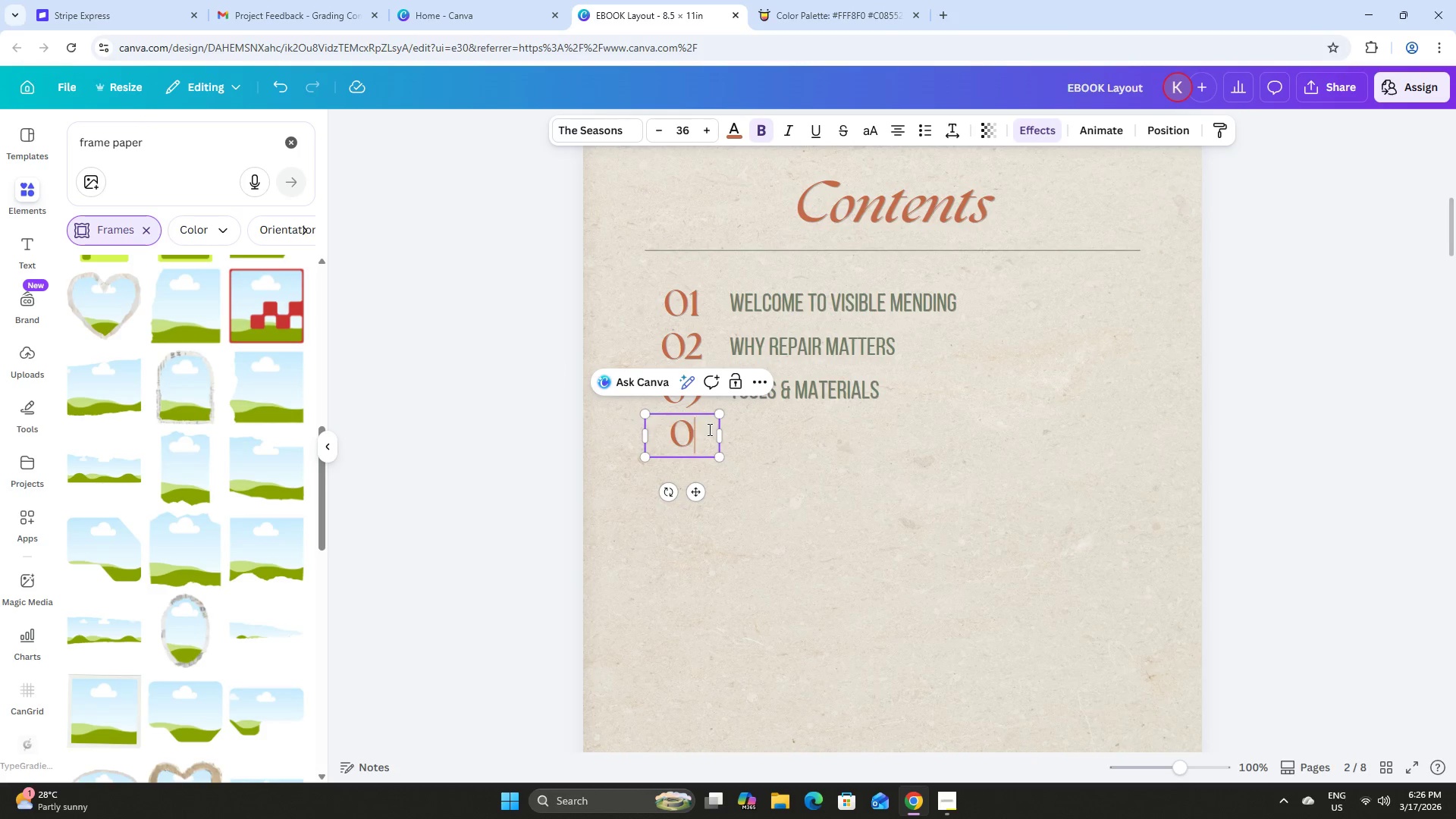 
key(Numpad4)
 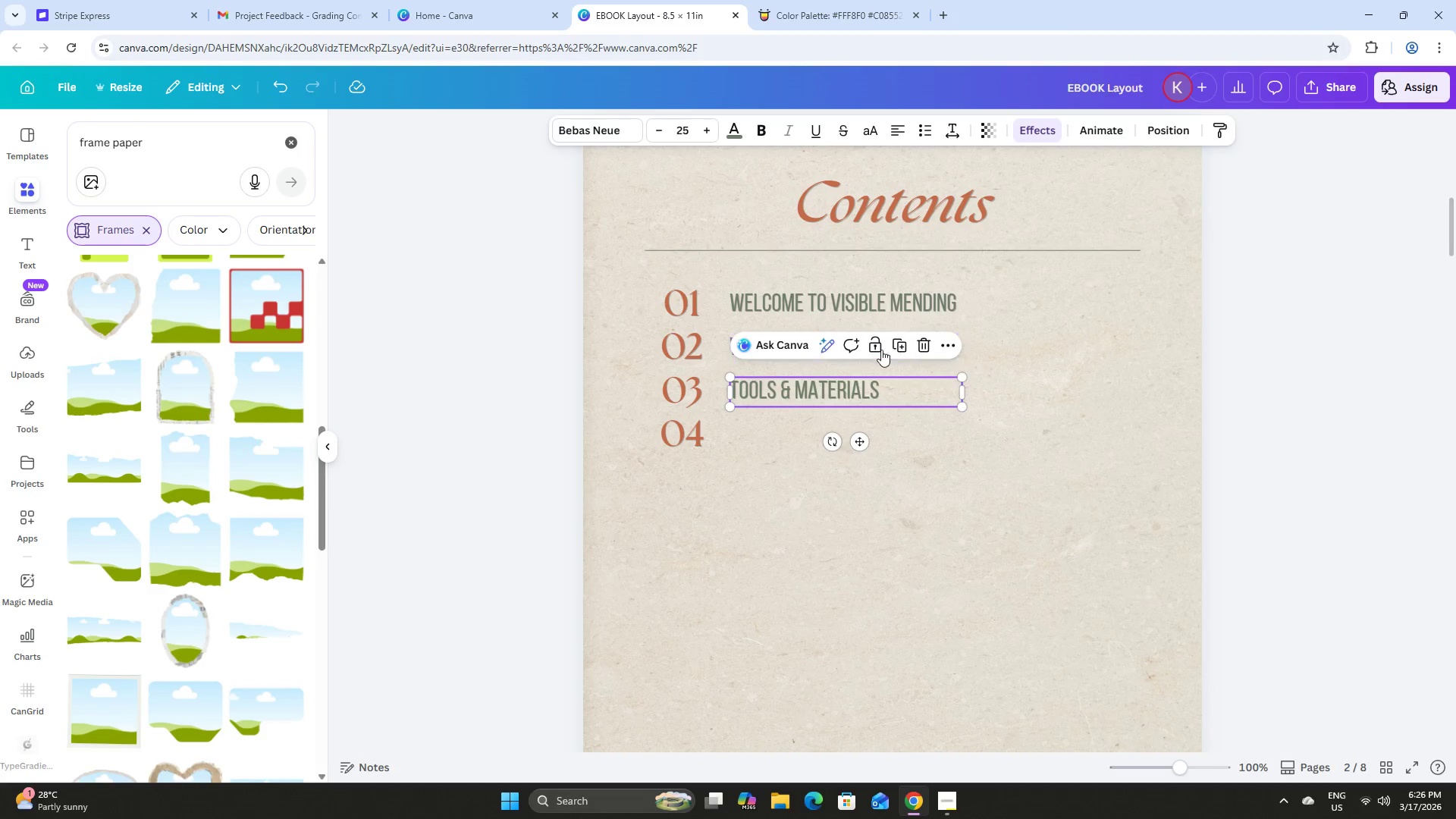 
left_click([899, 344])
 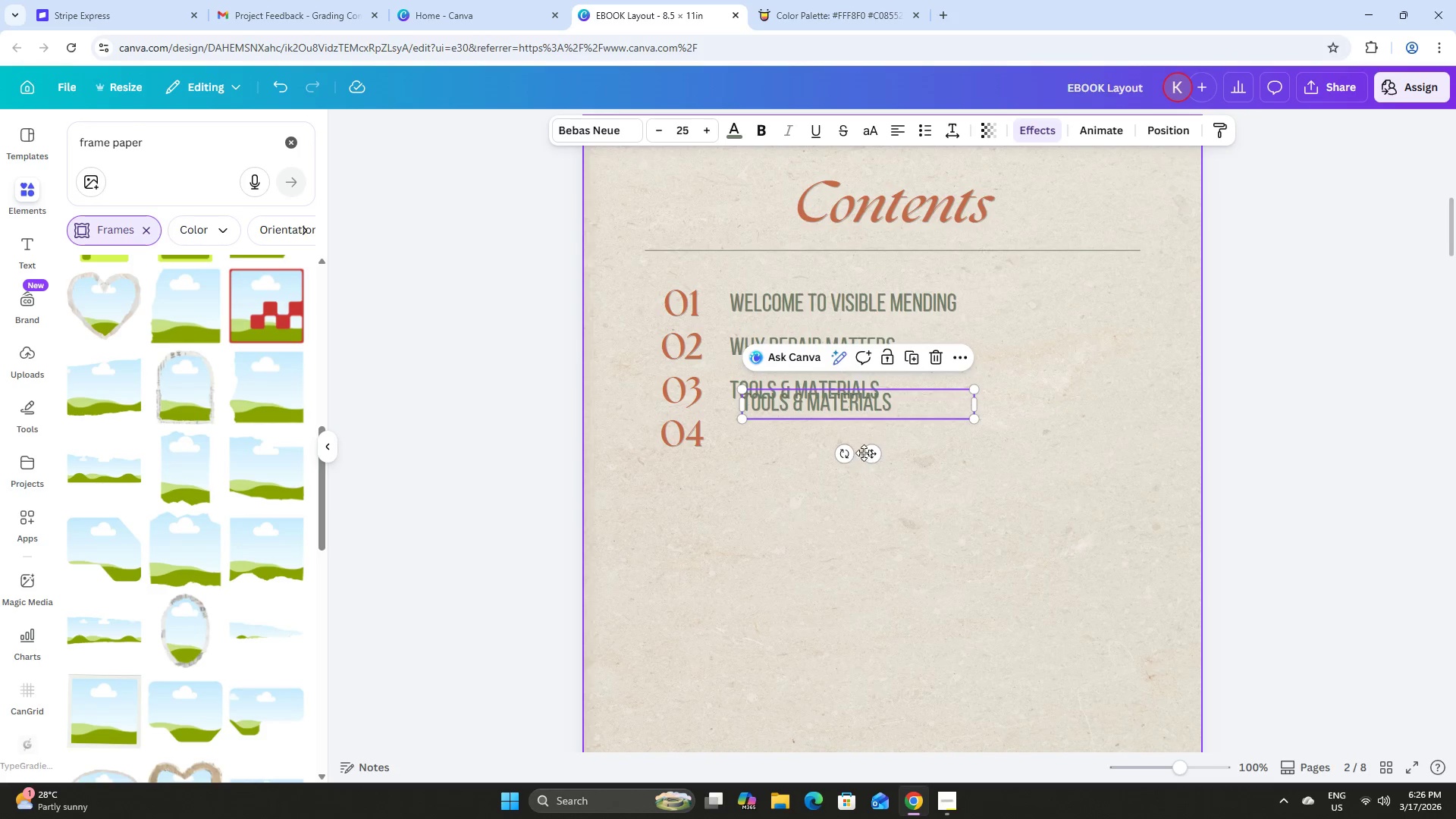 
left_click_drag(start_coordinate=[866, 453], to_coordinate=[849, 486])
 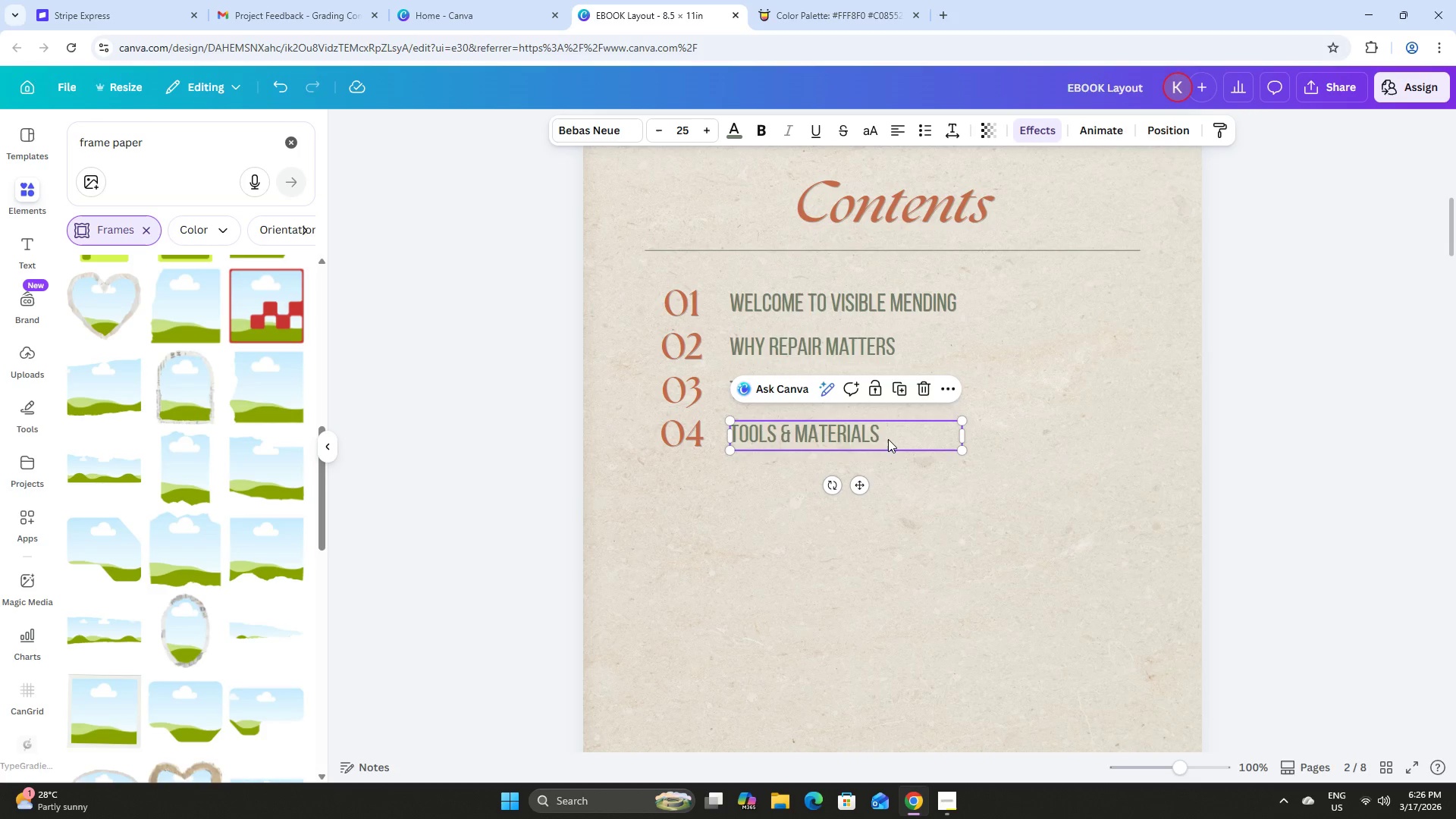 
left_click([888, 439])
 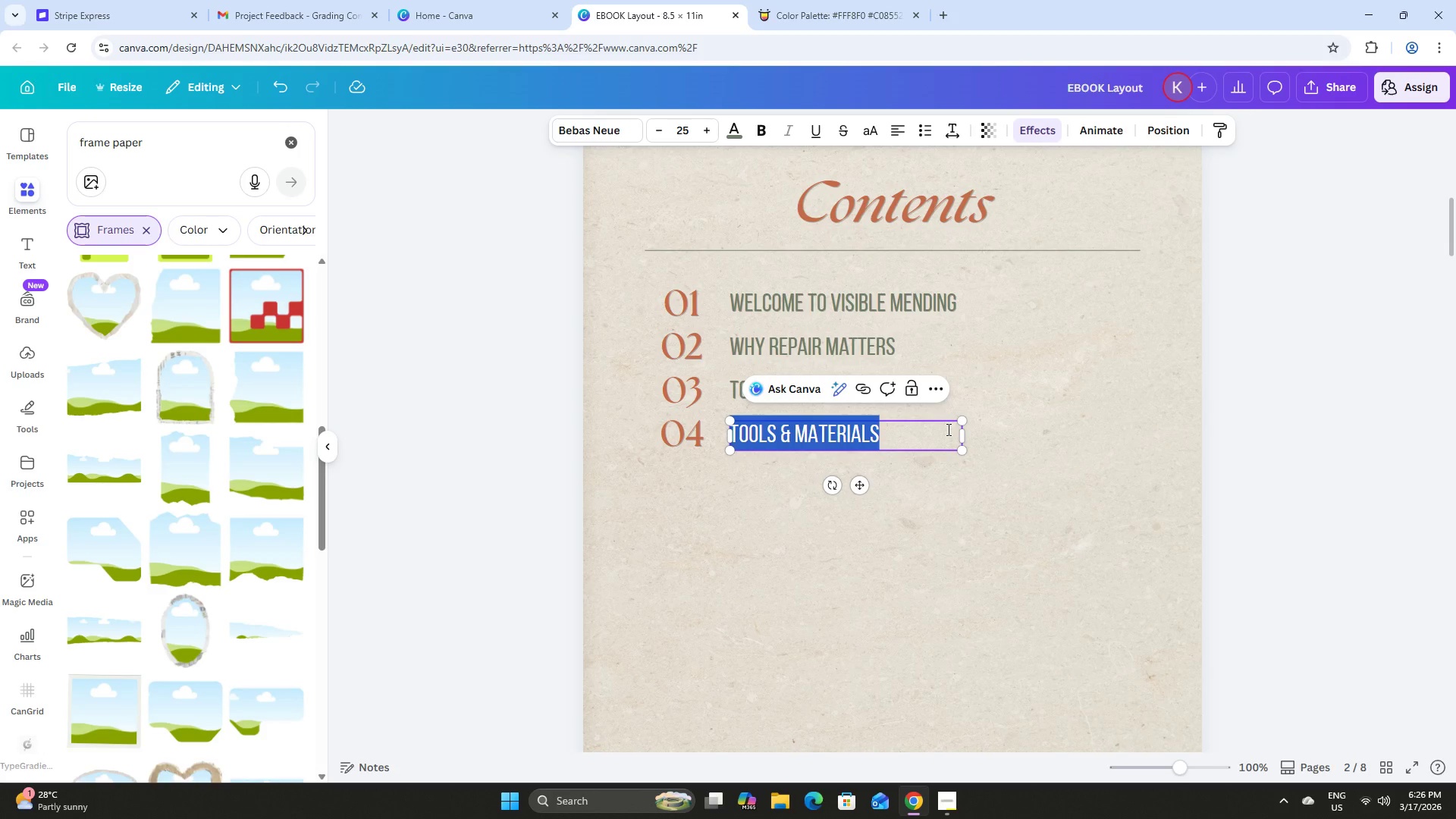 
type(GETTING STARTED: THE BASOI)
key(Backspace)
type(CS)
 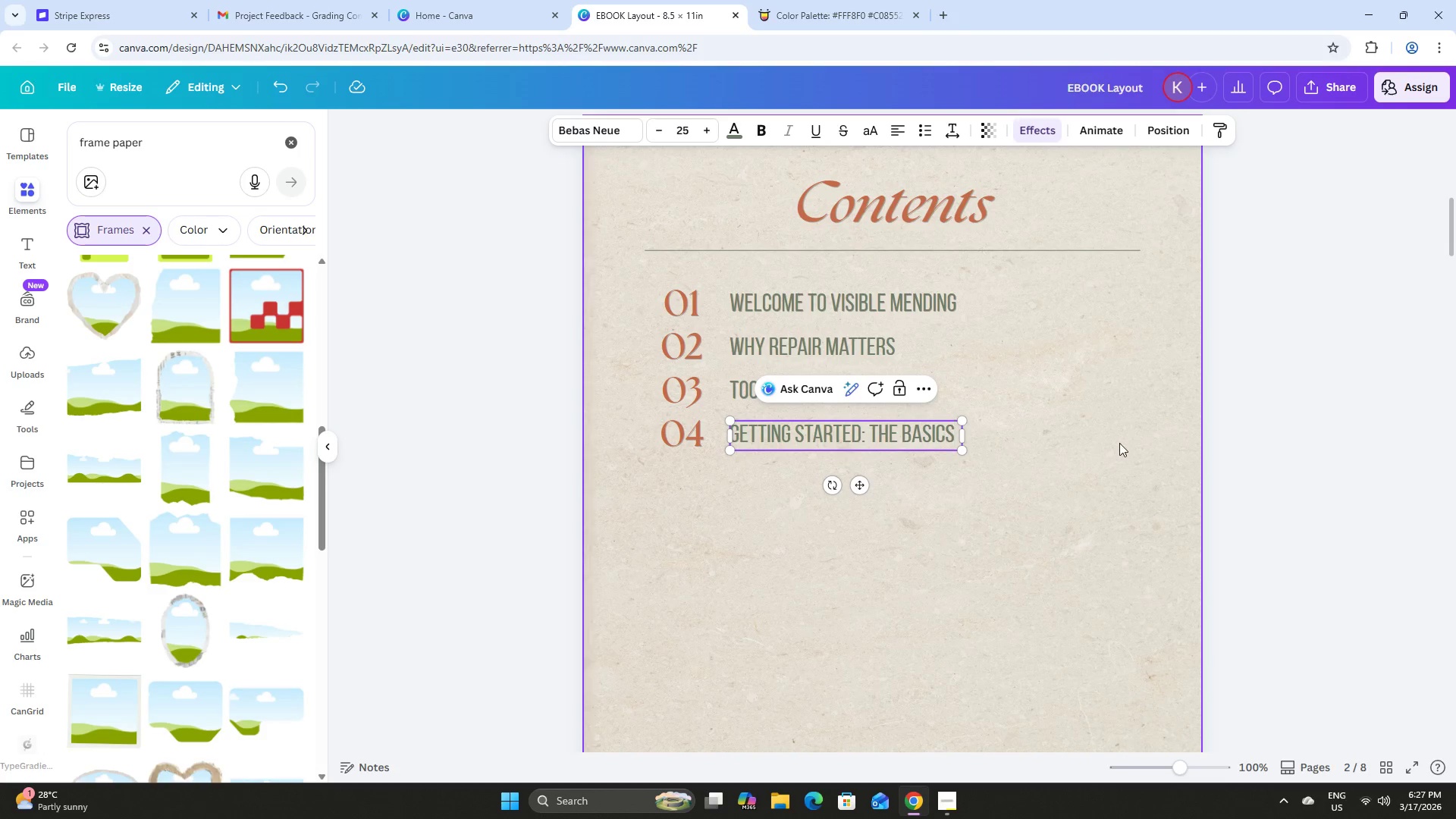 
double_click([1122, 444])
 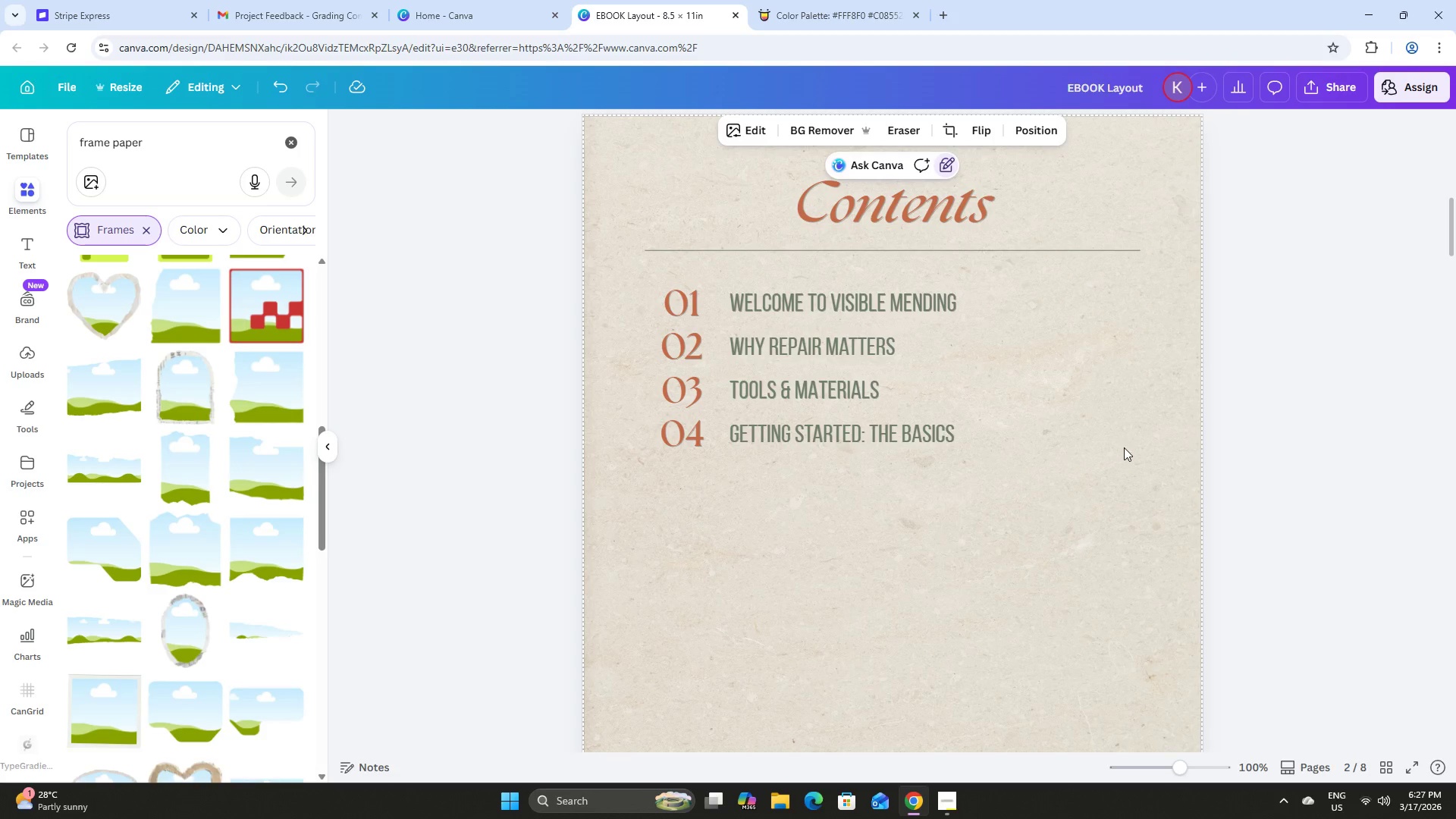 
scroll: coordinate [1082, 437], scroll_direction: none, amount: 0.0
 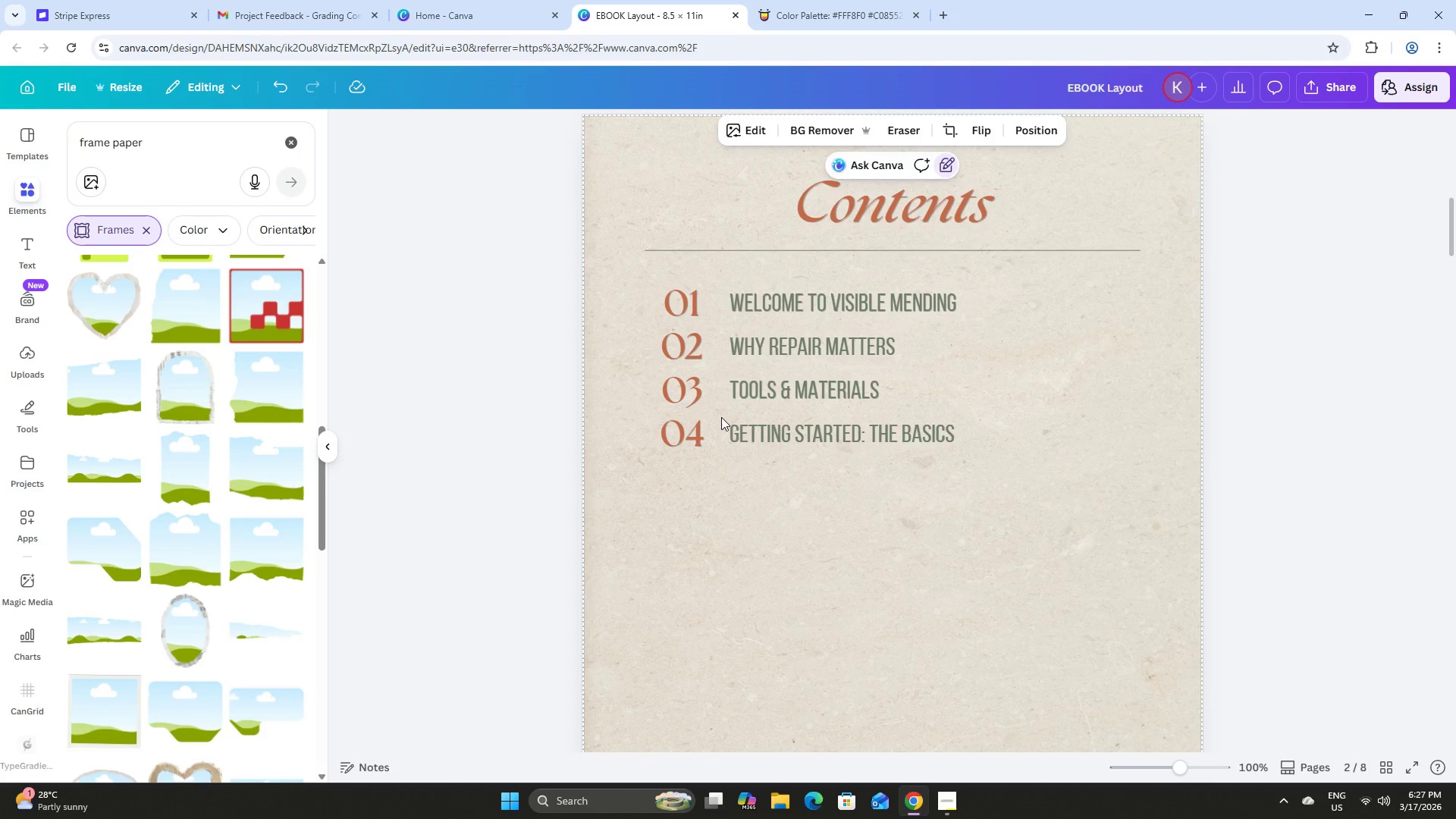 
left_click([688, 432])
 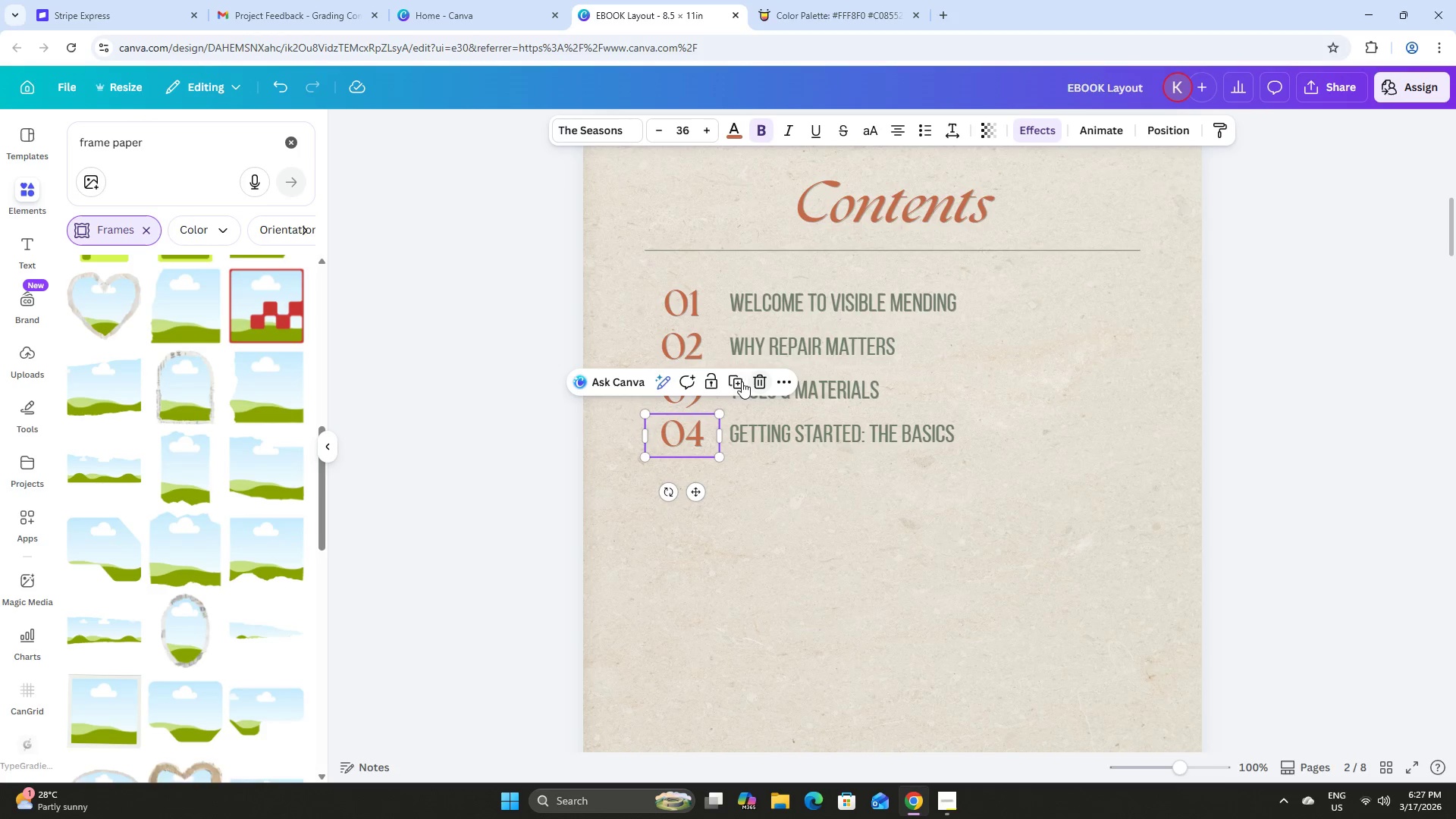 
left_click([736, 383])
 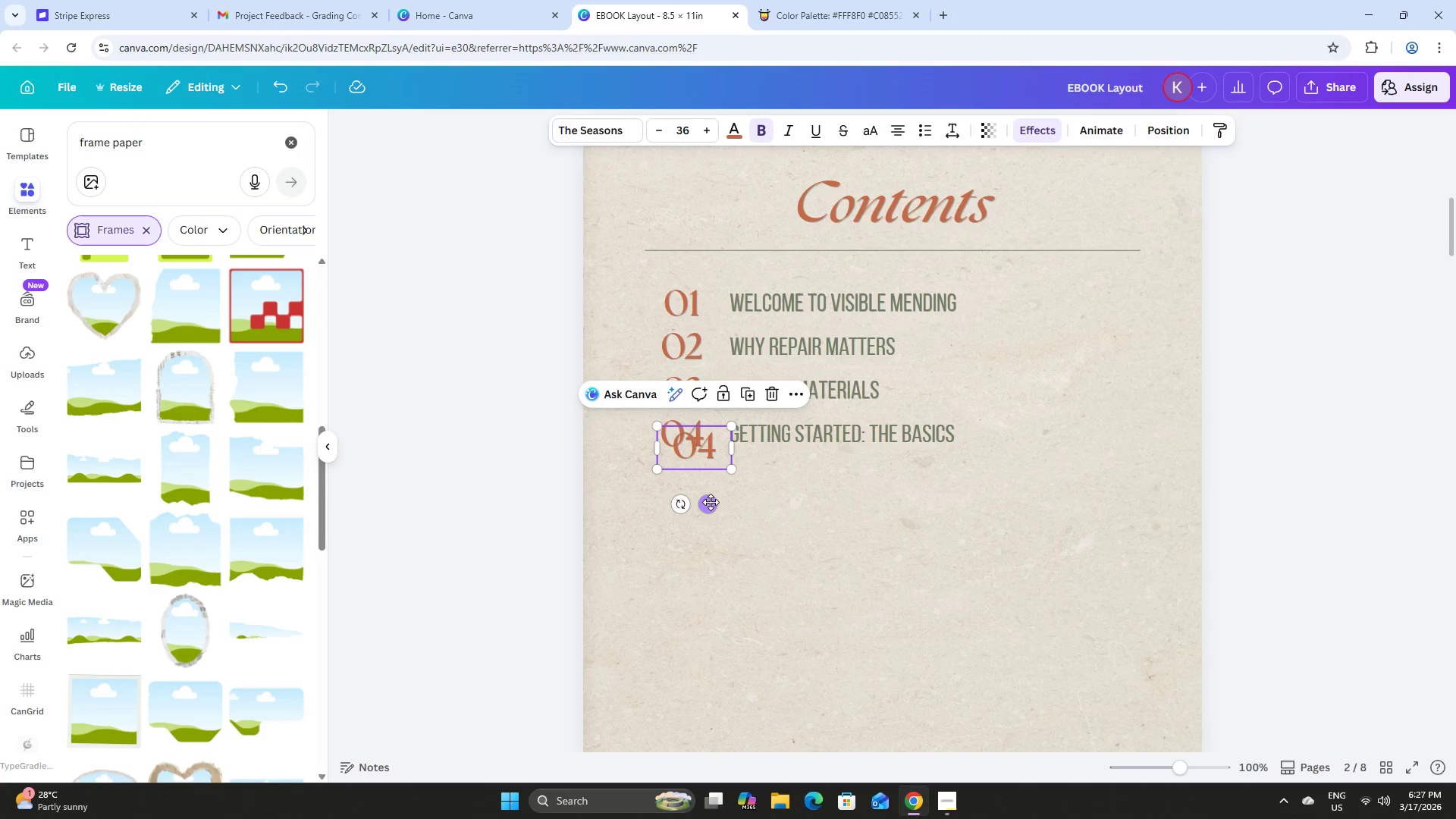 
left_click_drag(start_coordinate=[709, 502], to_coordinate=[698, 532])
 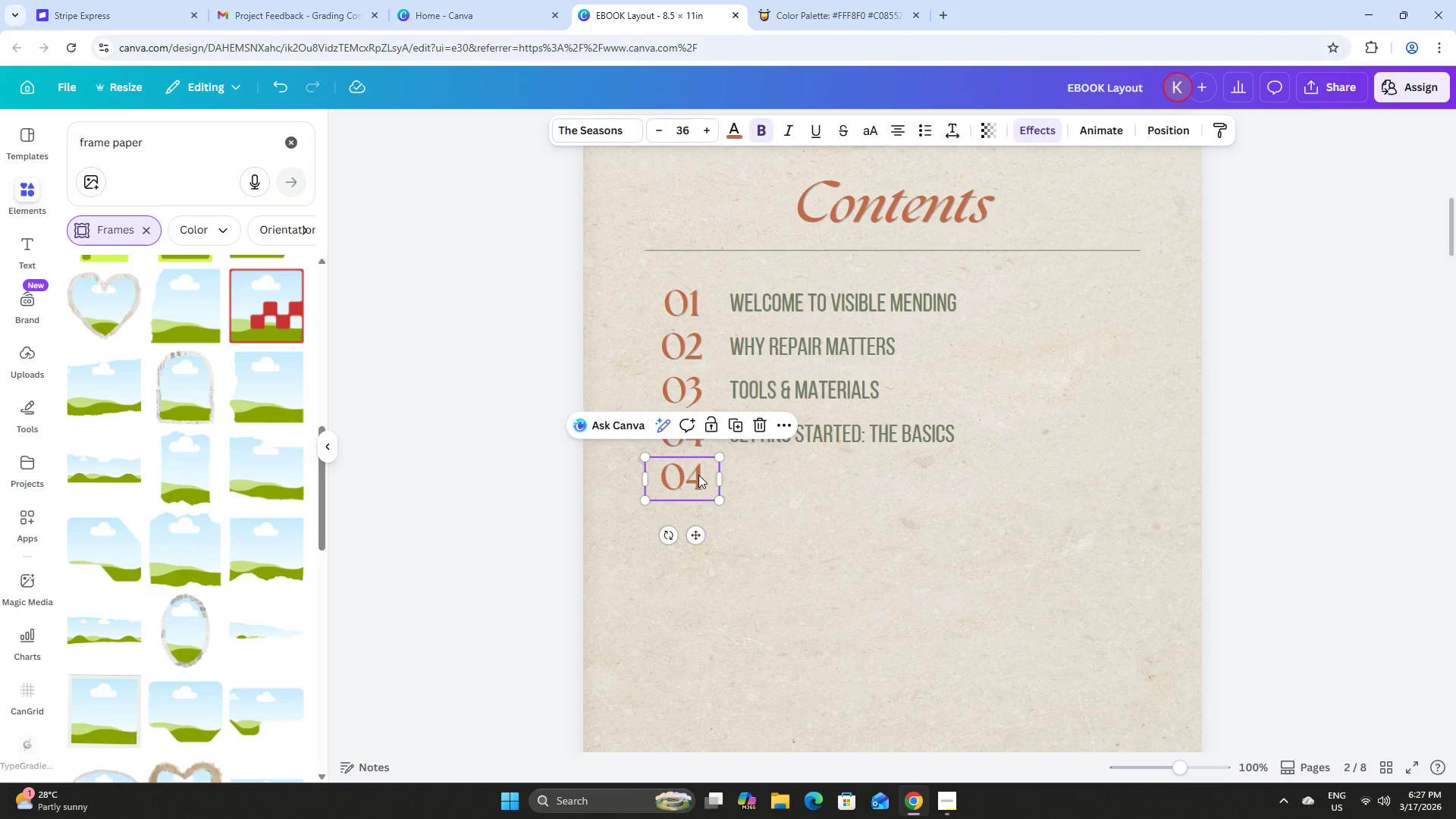 
left_click([698, 475])
 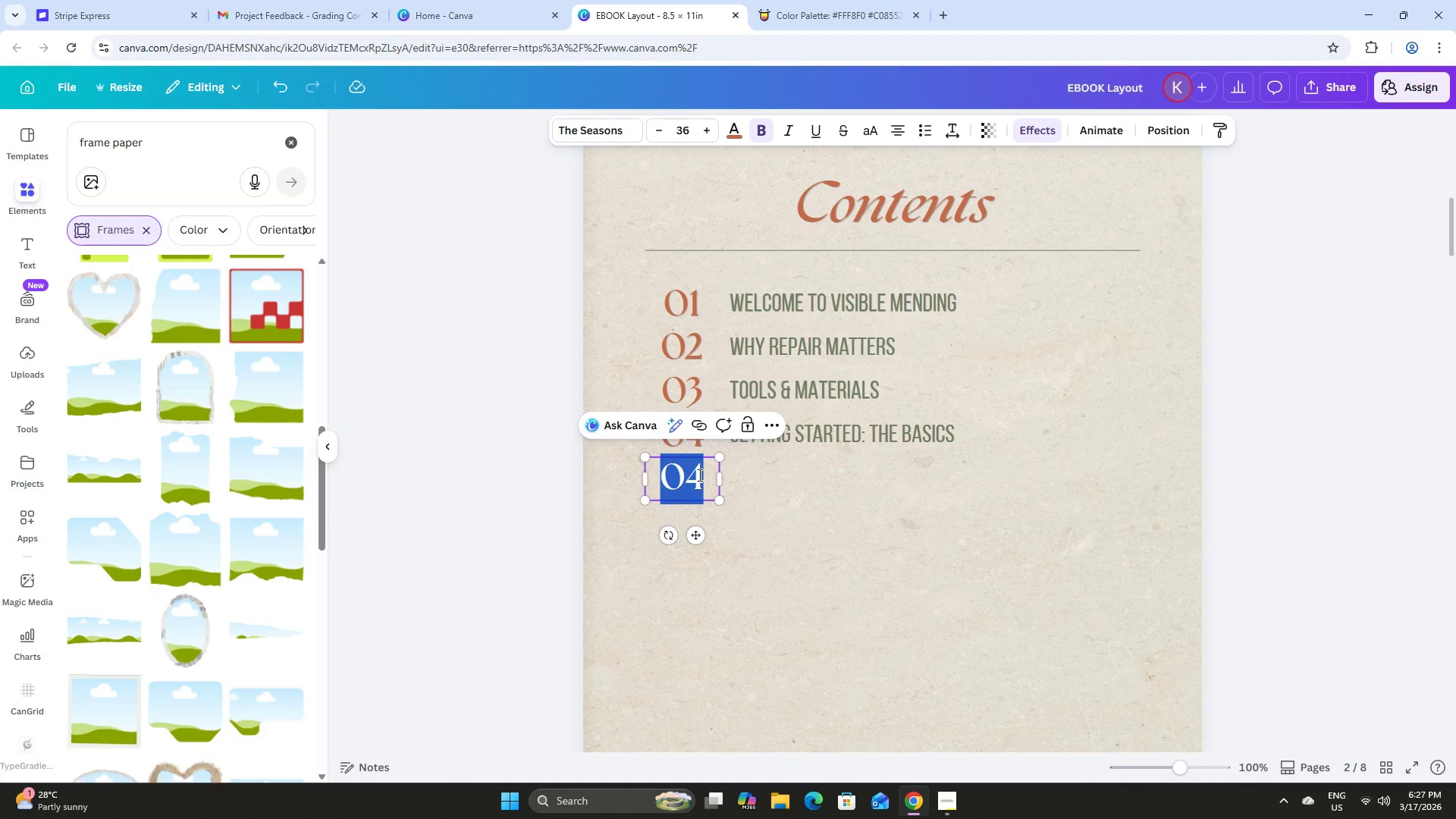 
key(Numpad0)
 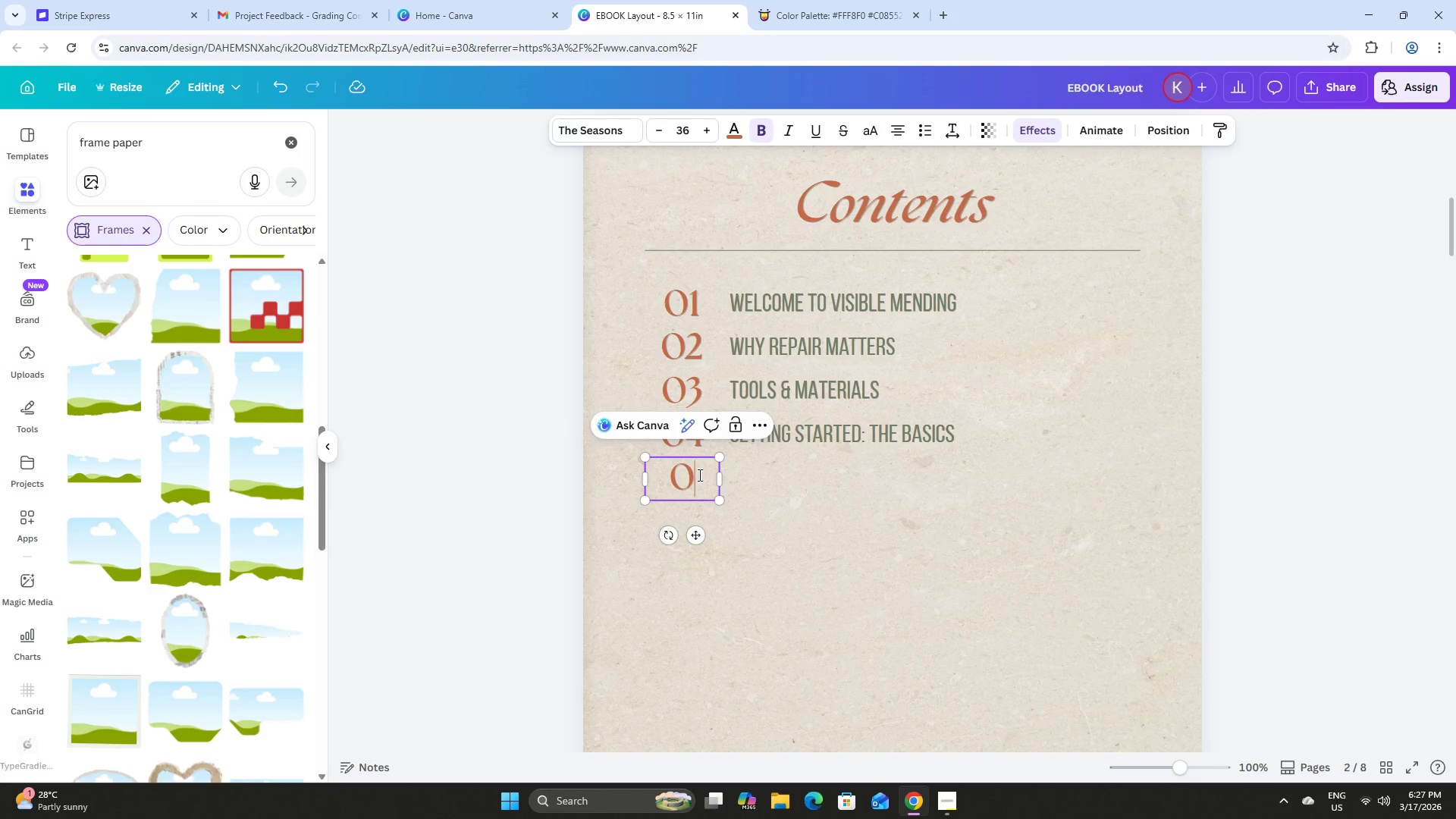 
key(Numpad5)
 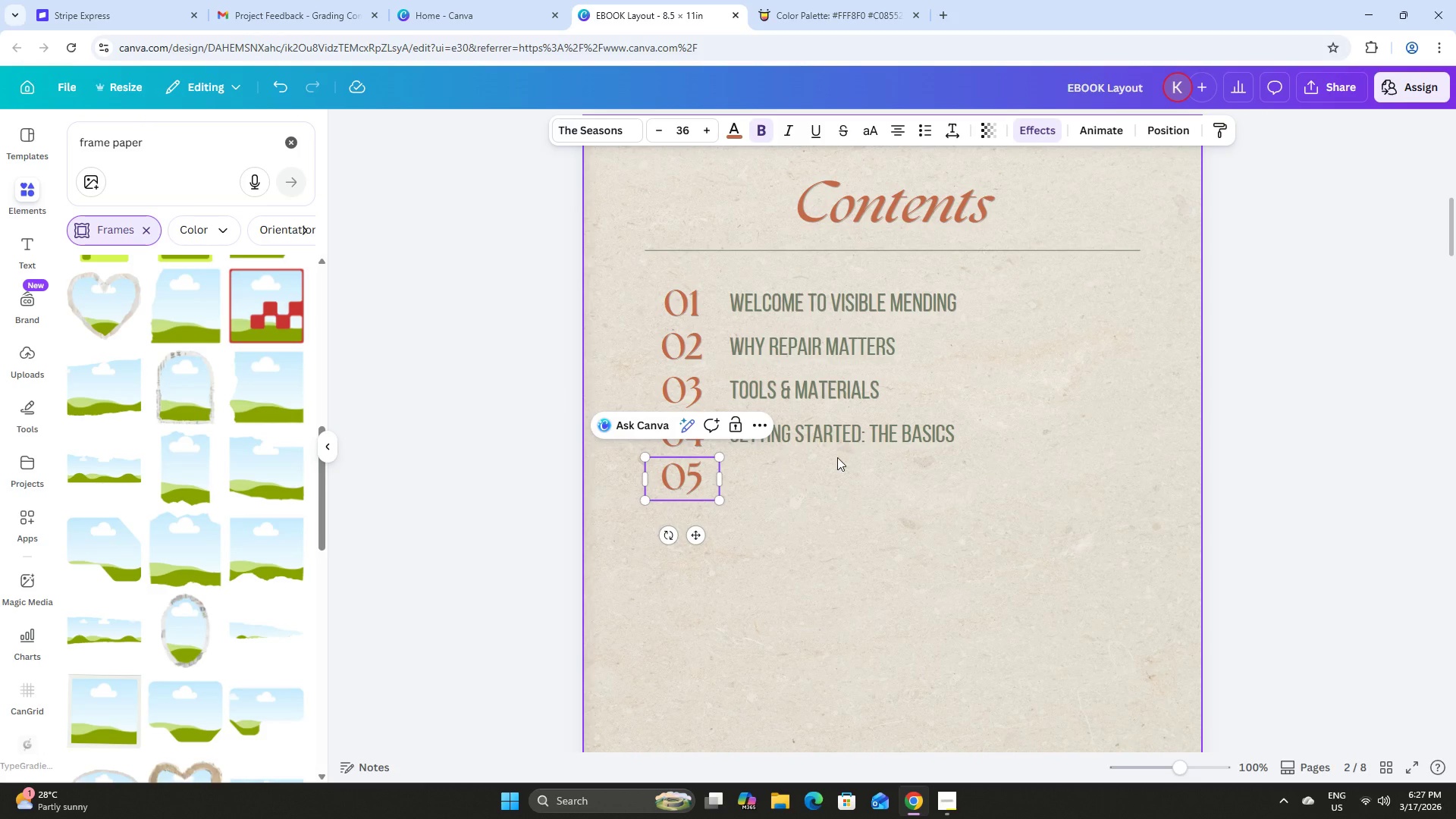 
left_click([846, 439])
 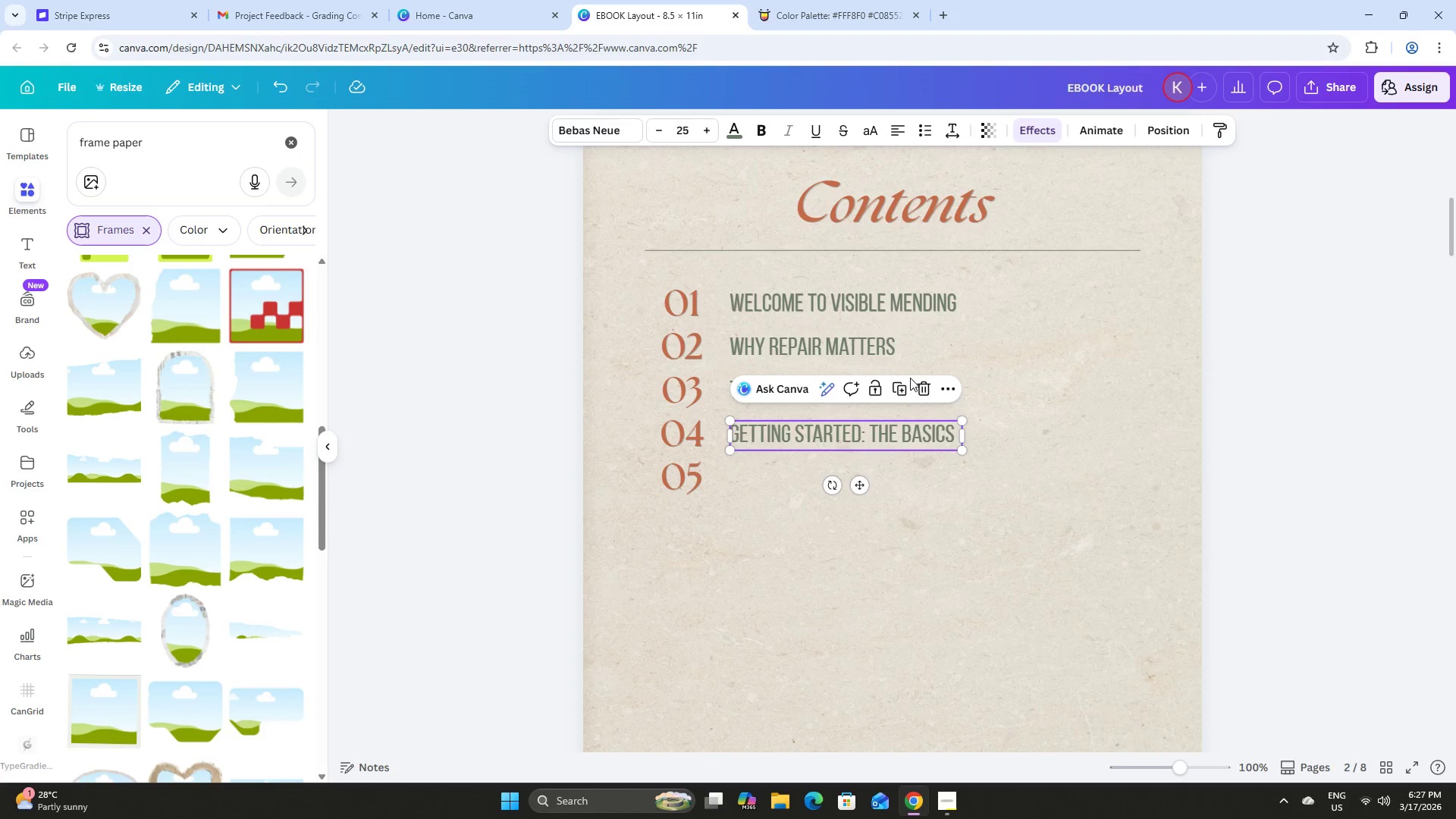 
left_click([897, 391])
 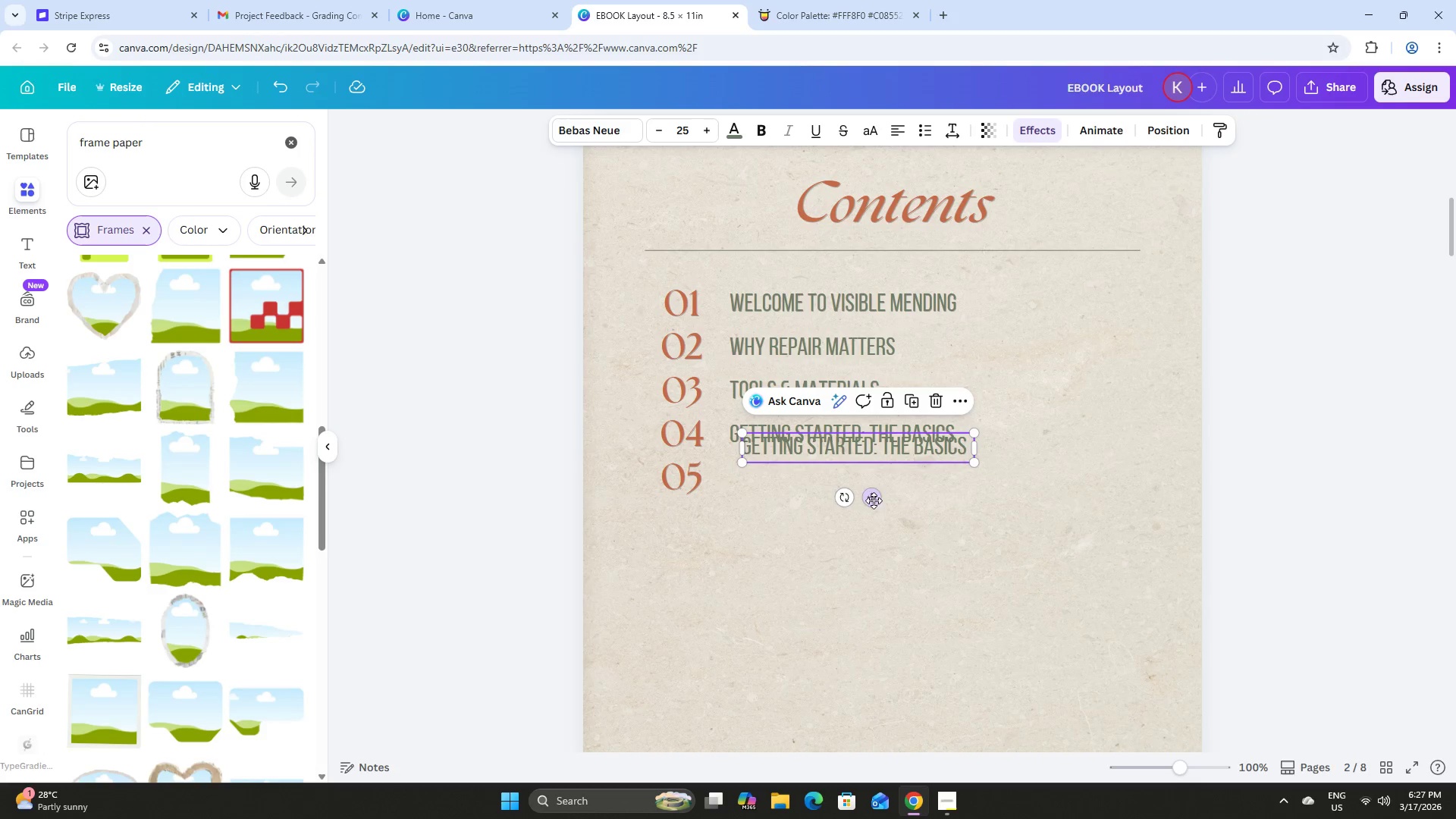 
left_click_drag(start_coordinate=[871, 498], to_coordinate=[856, 529])
 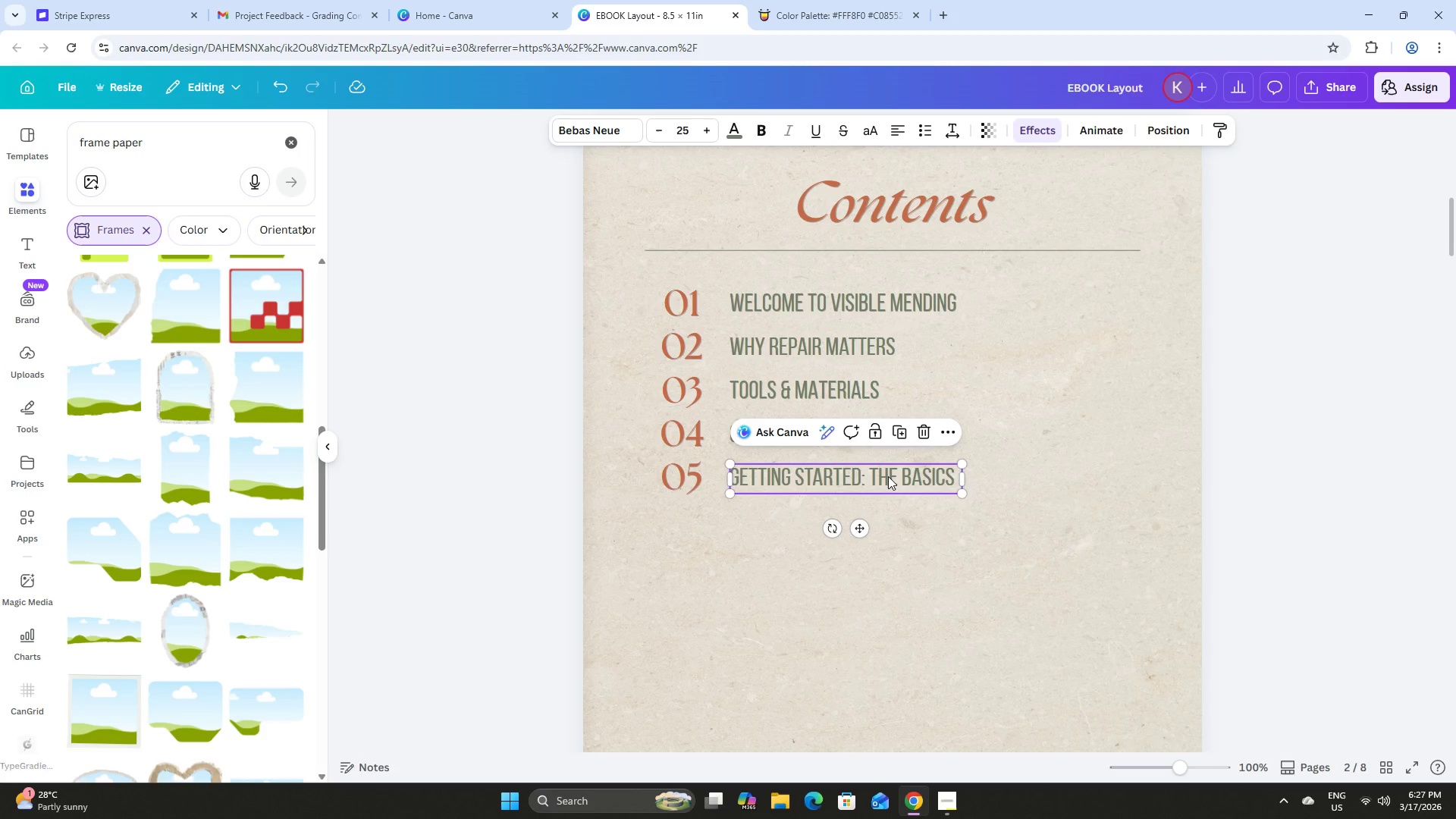 
left_click([888, 476])
 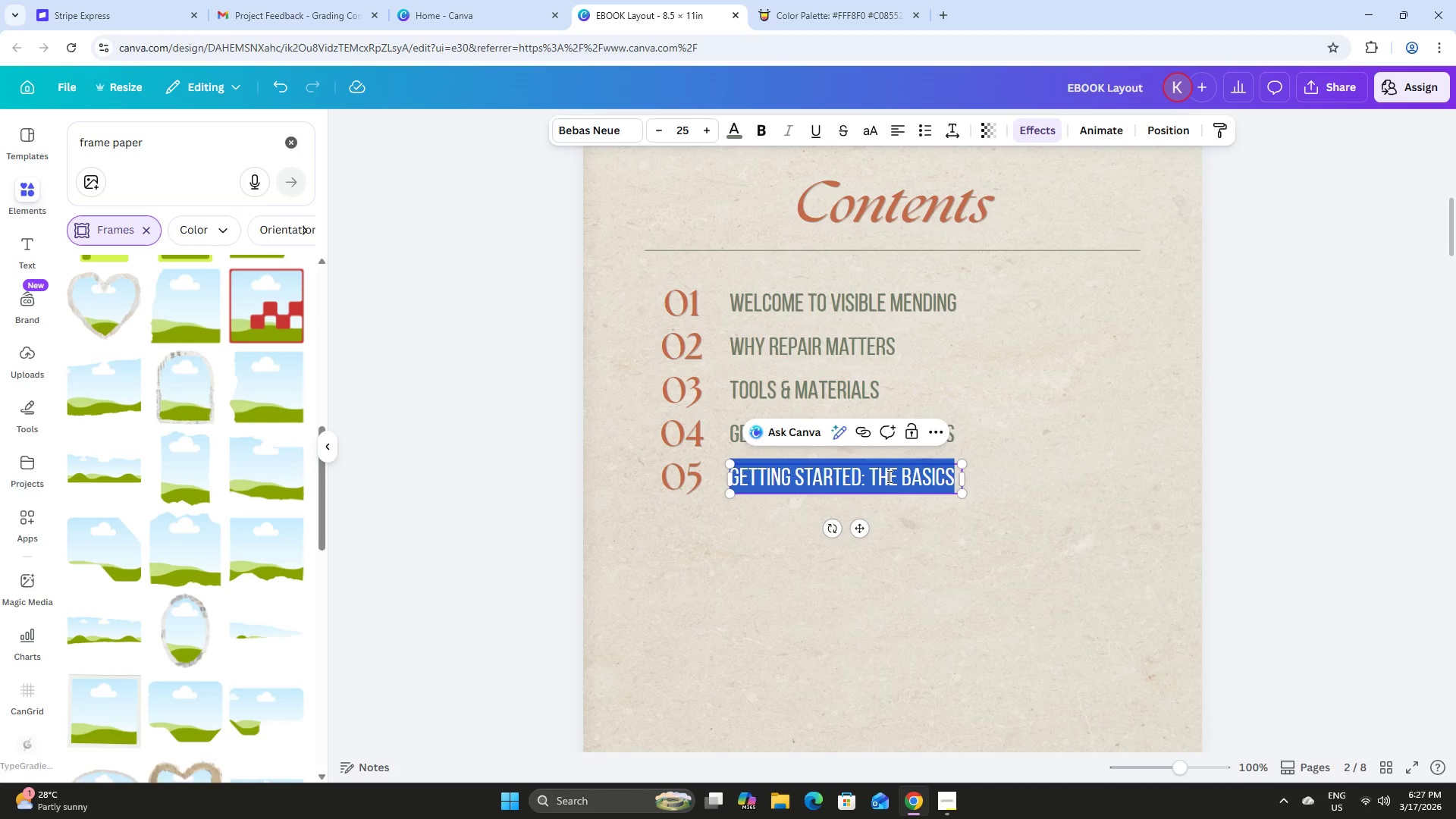 
type(BEGINNER STITCHES)
 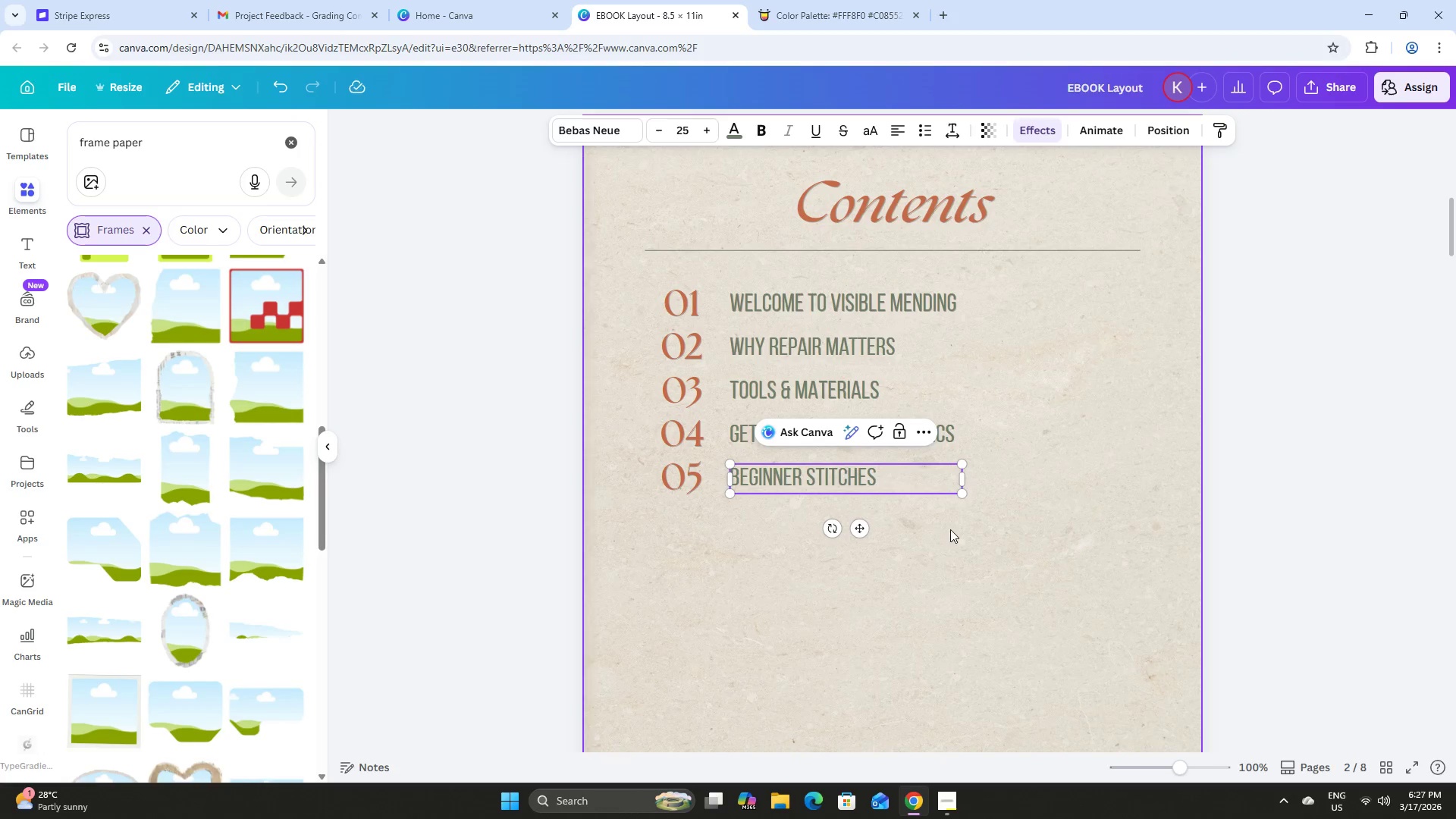 
left_click([952, 533])
 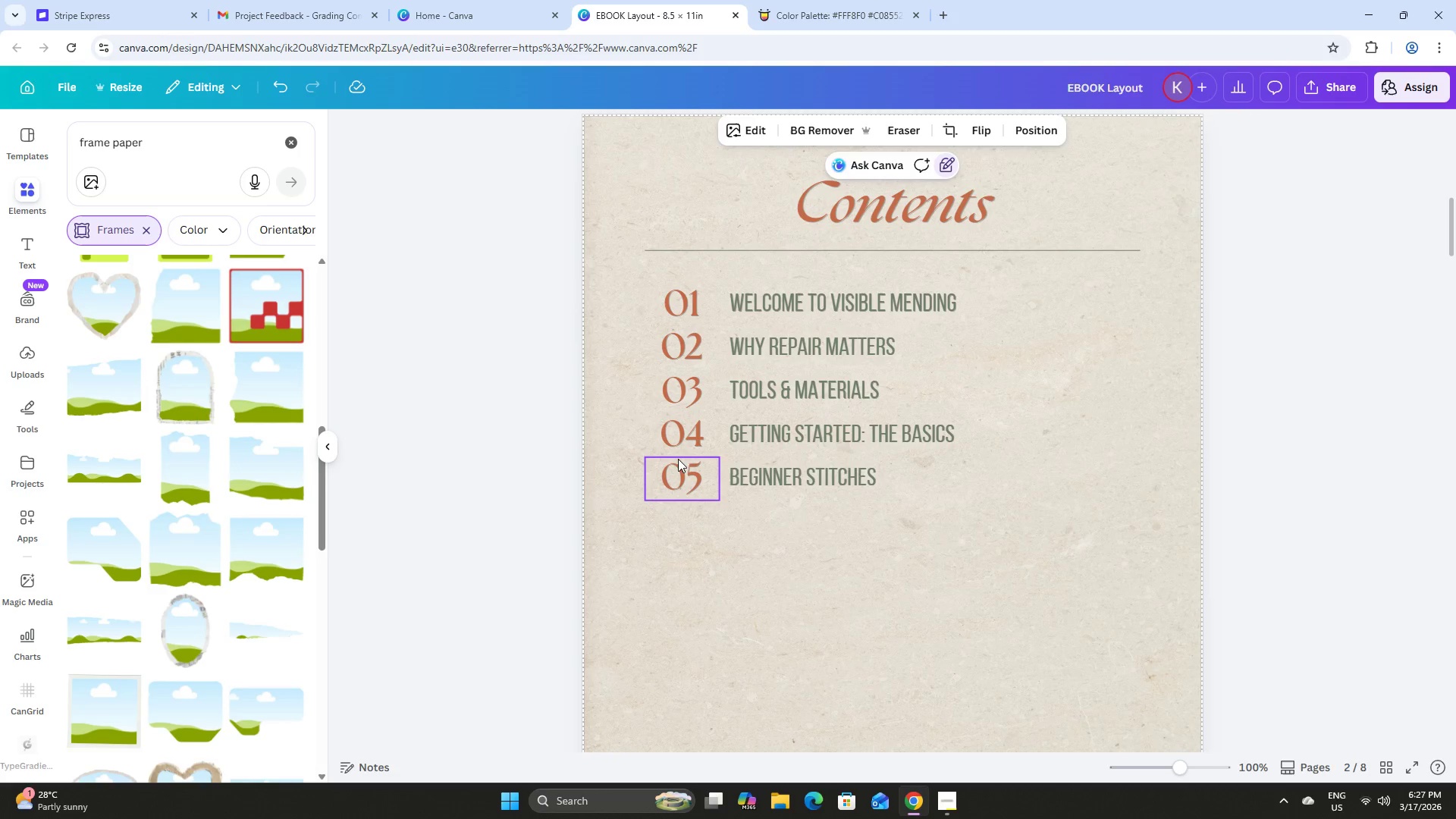 
left_click([667, 469])
 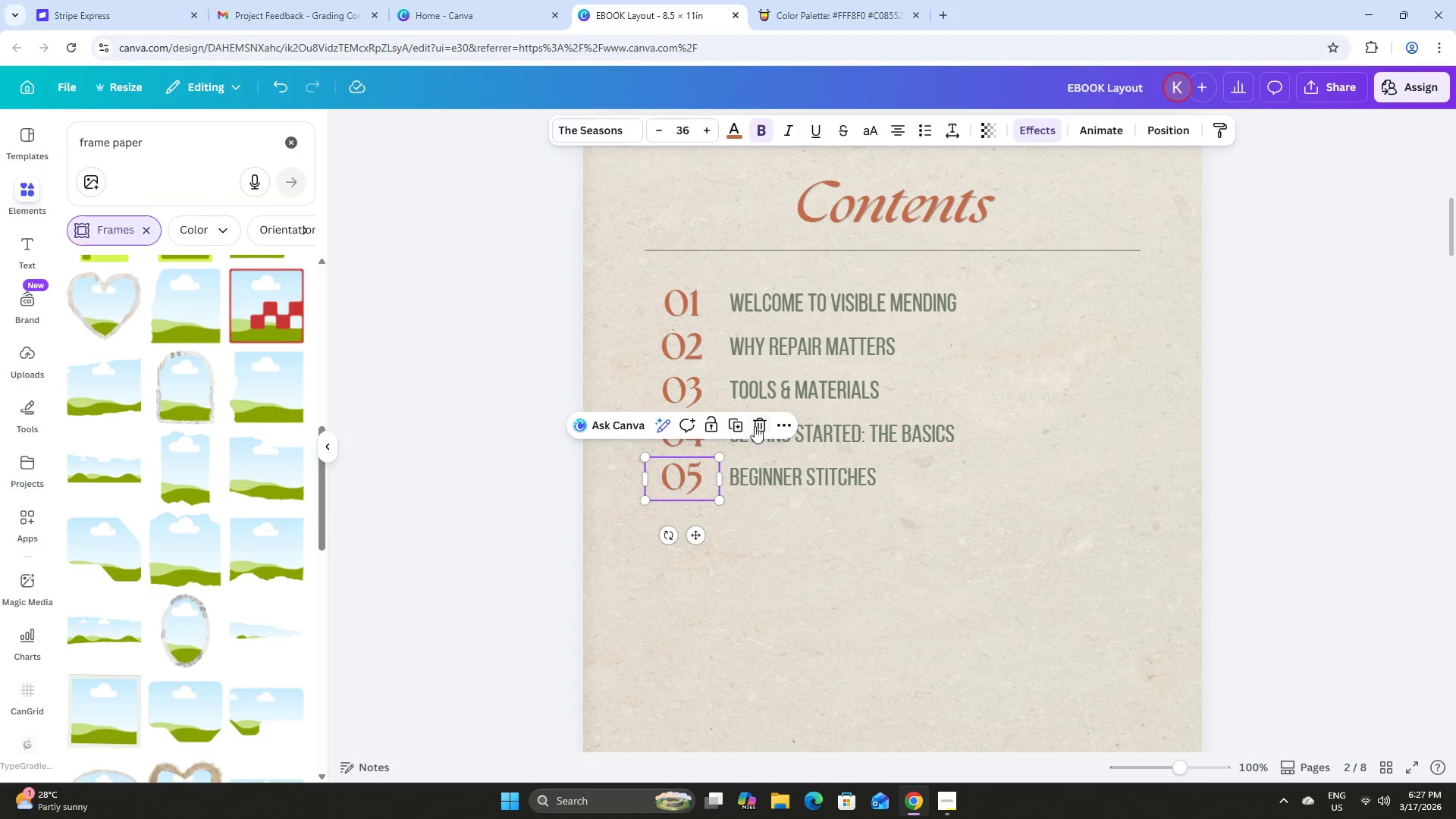 
left_click([729, 419])
 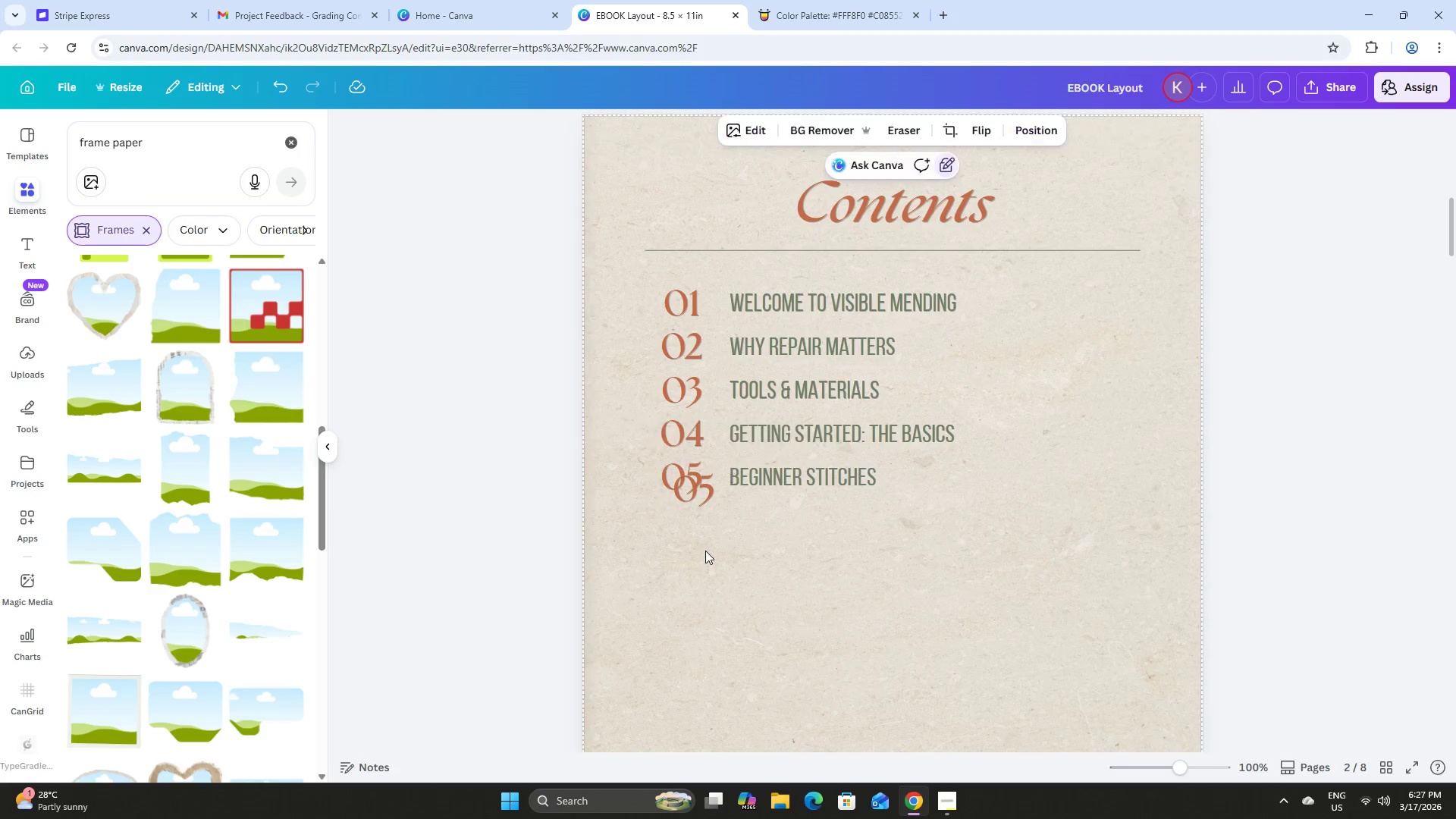 
left_click([689, 491])
 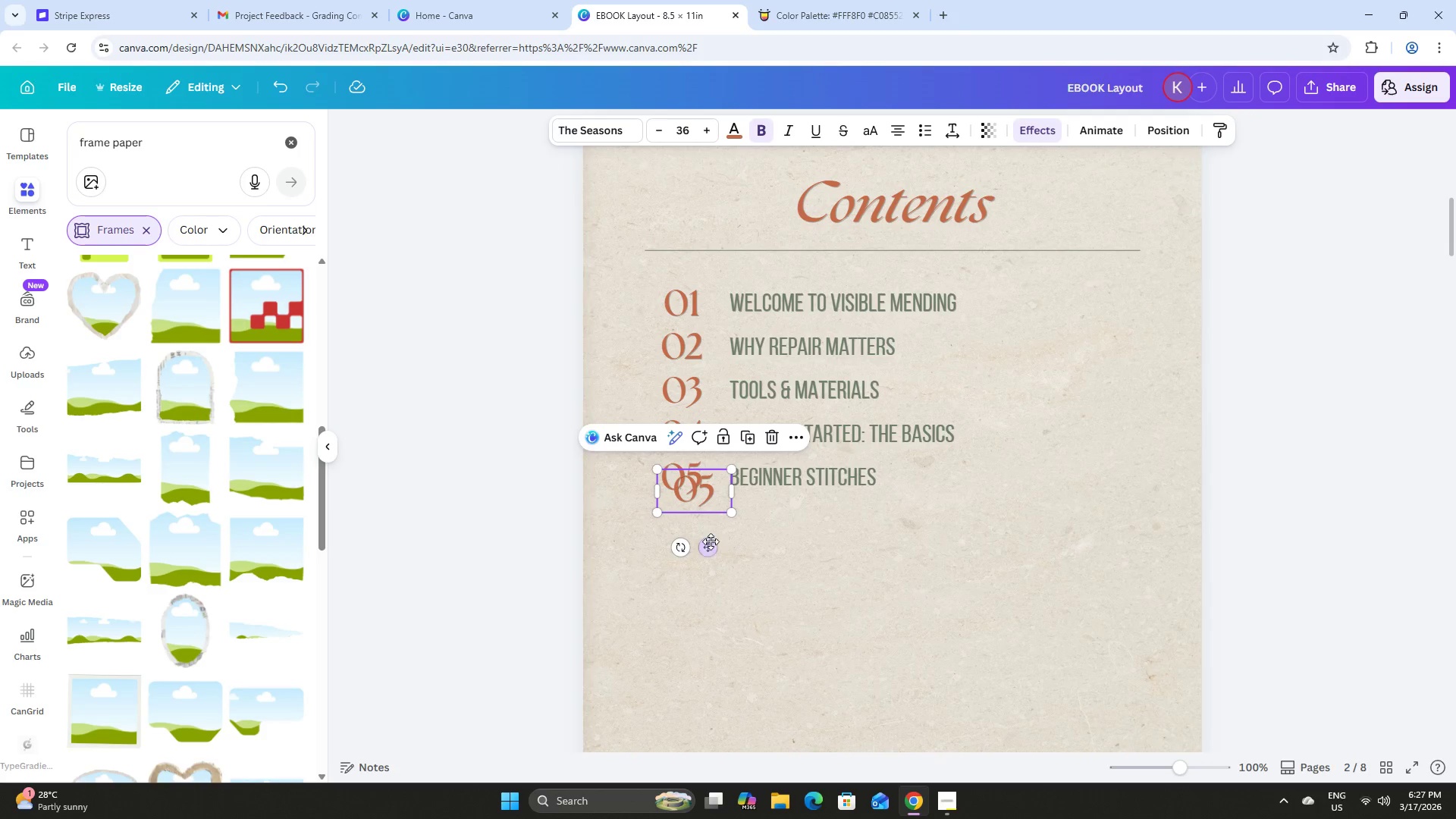 
left_click_drag(start_coordinate=[709, 548], to_coordinate=[695, 579])
 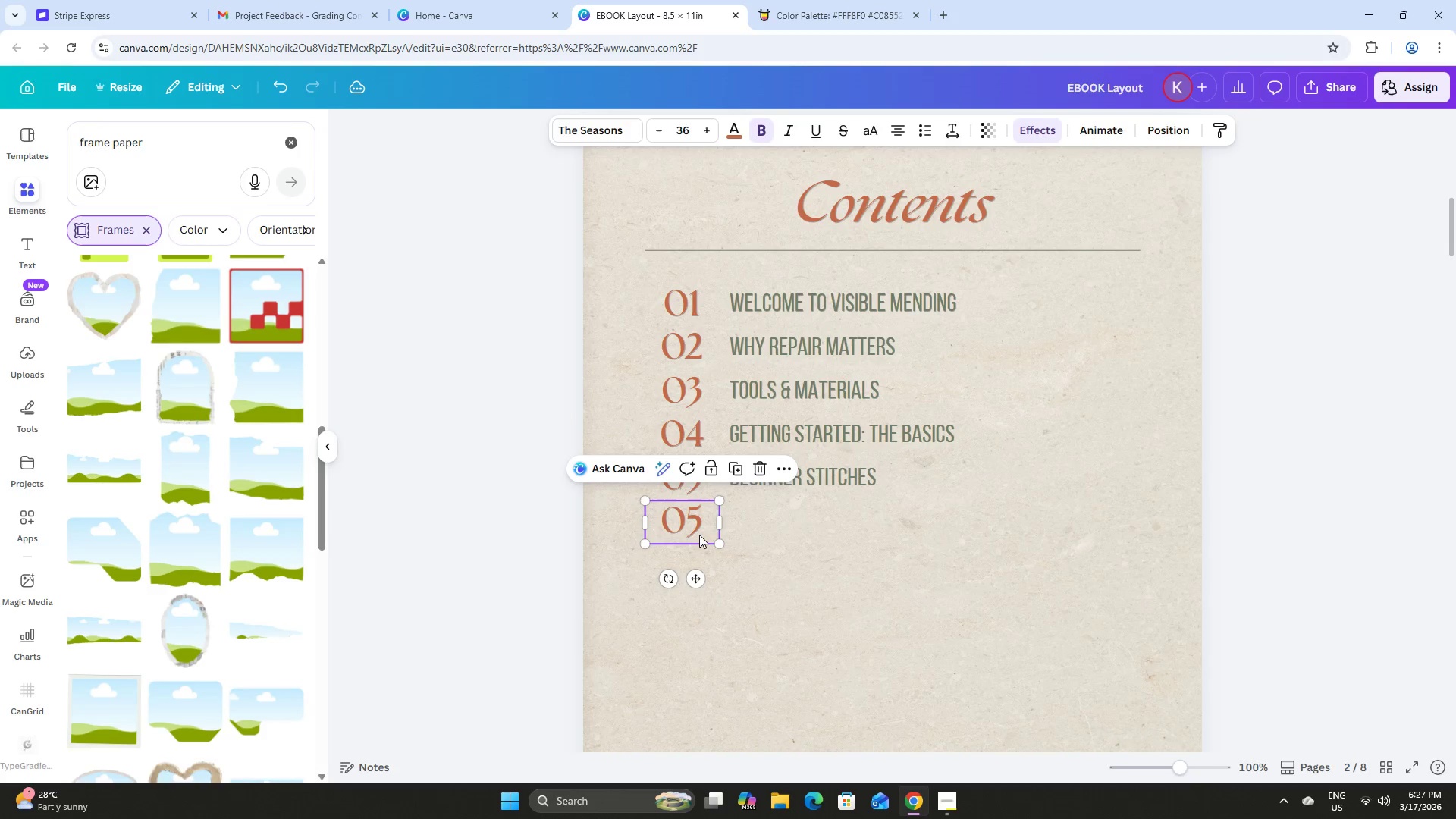 
left_click([699, 535])
 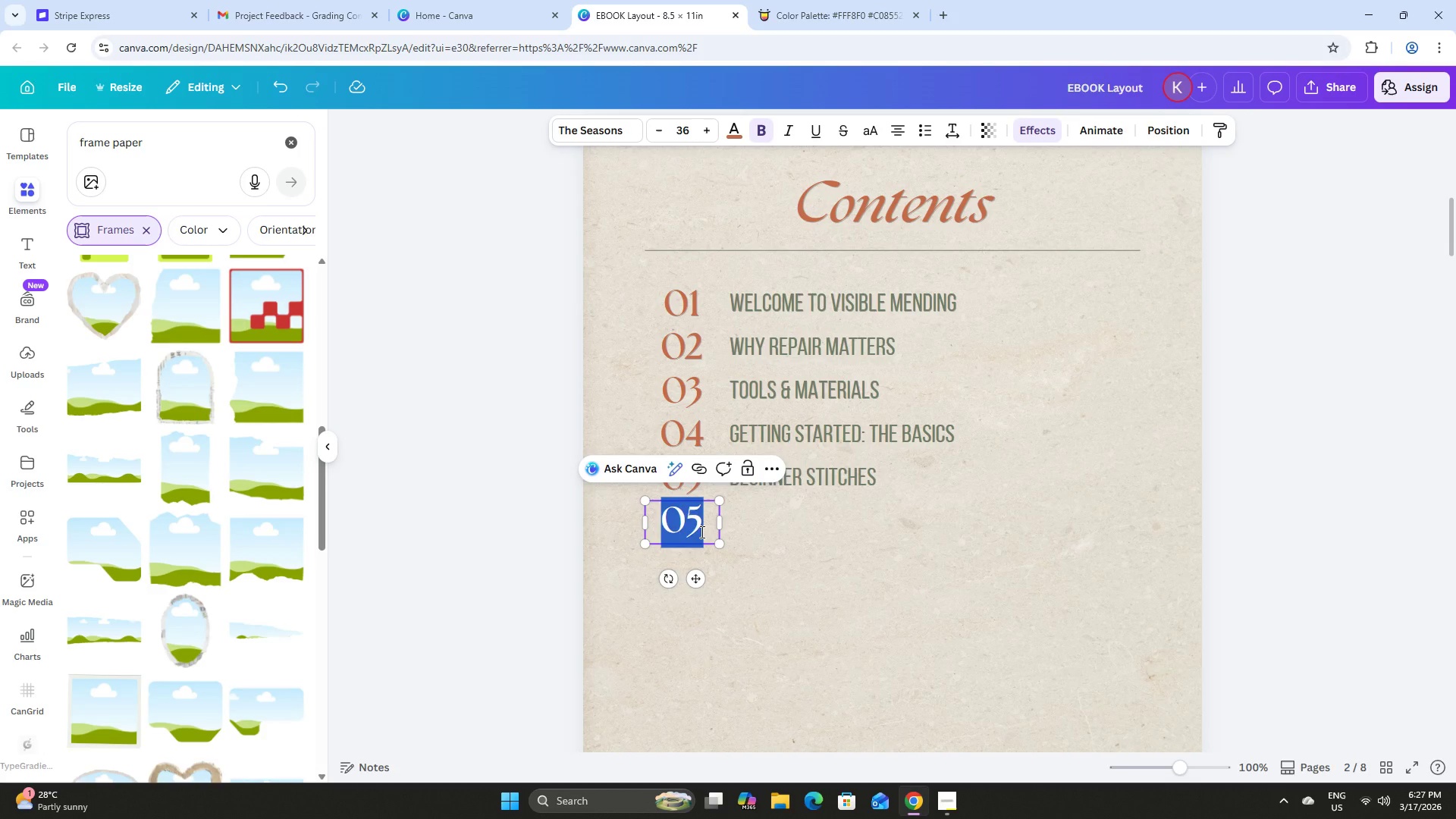 
key(Numpad0)
 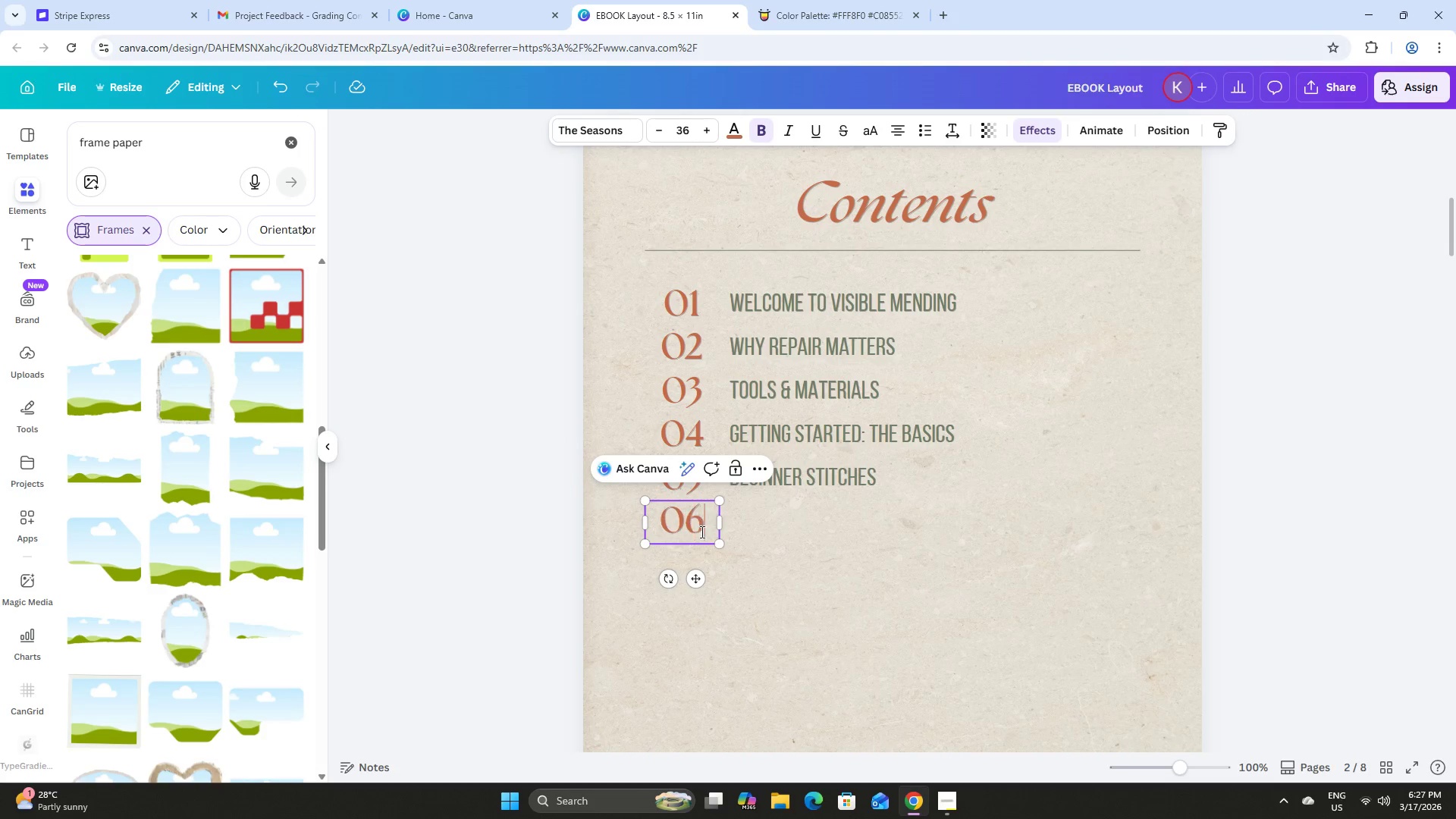 
key(Numpad6)
 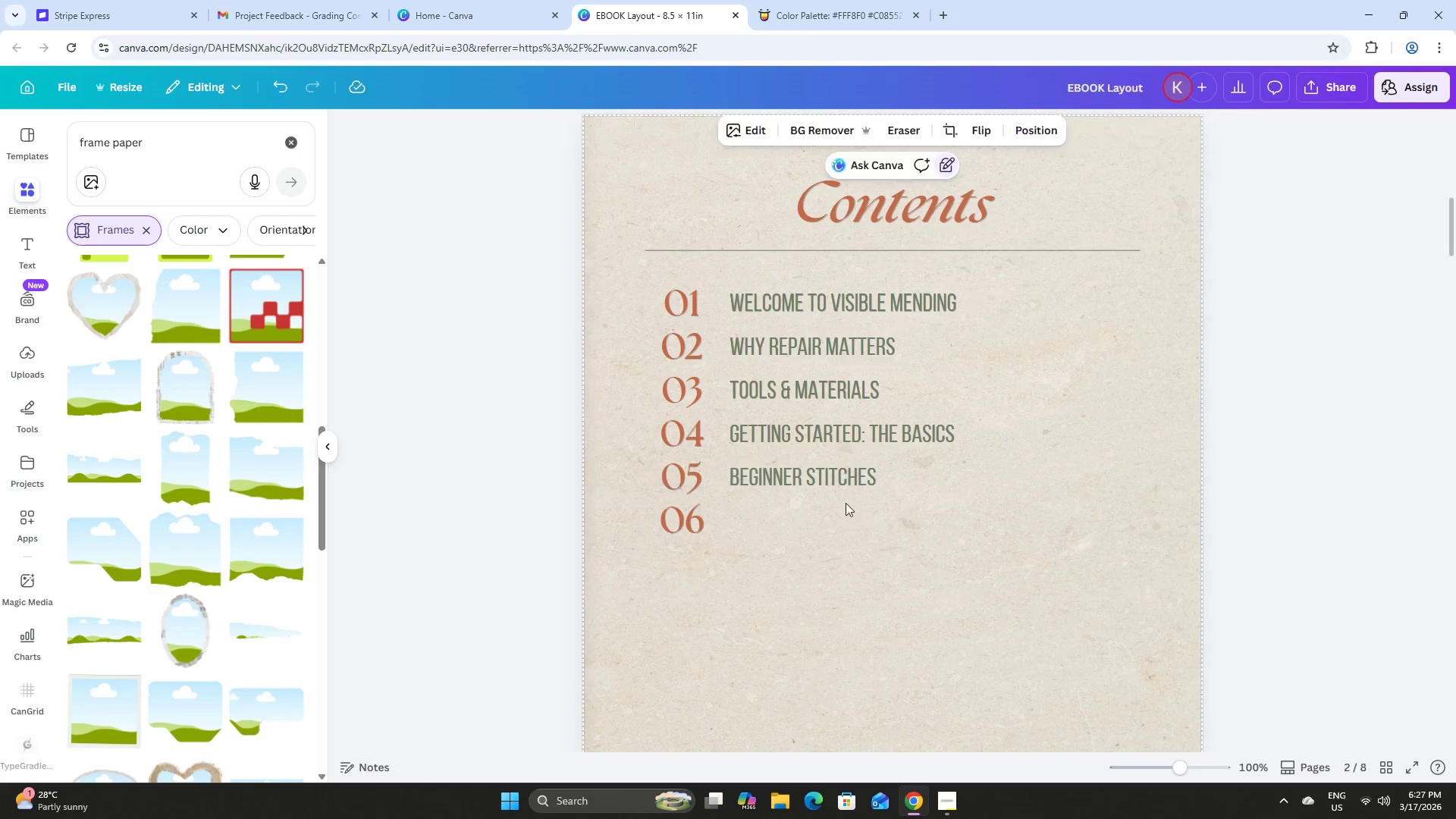 
double_click([830, 472])
 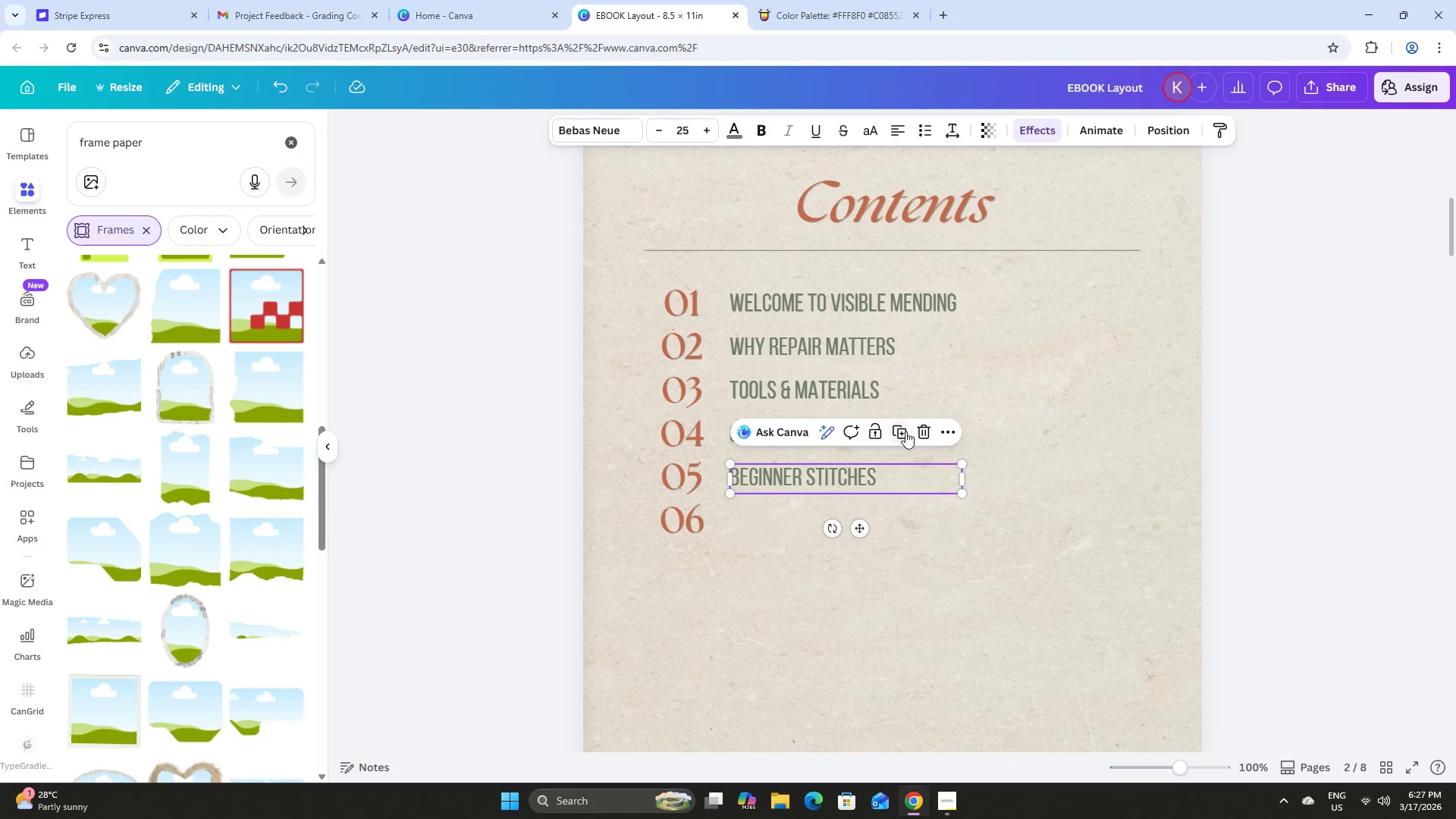 
left_click([905, 430])
 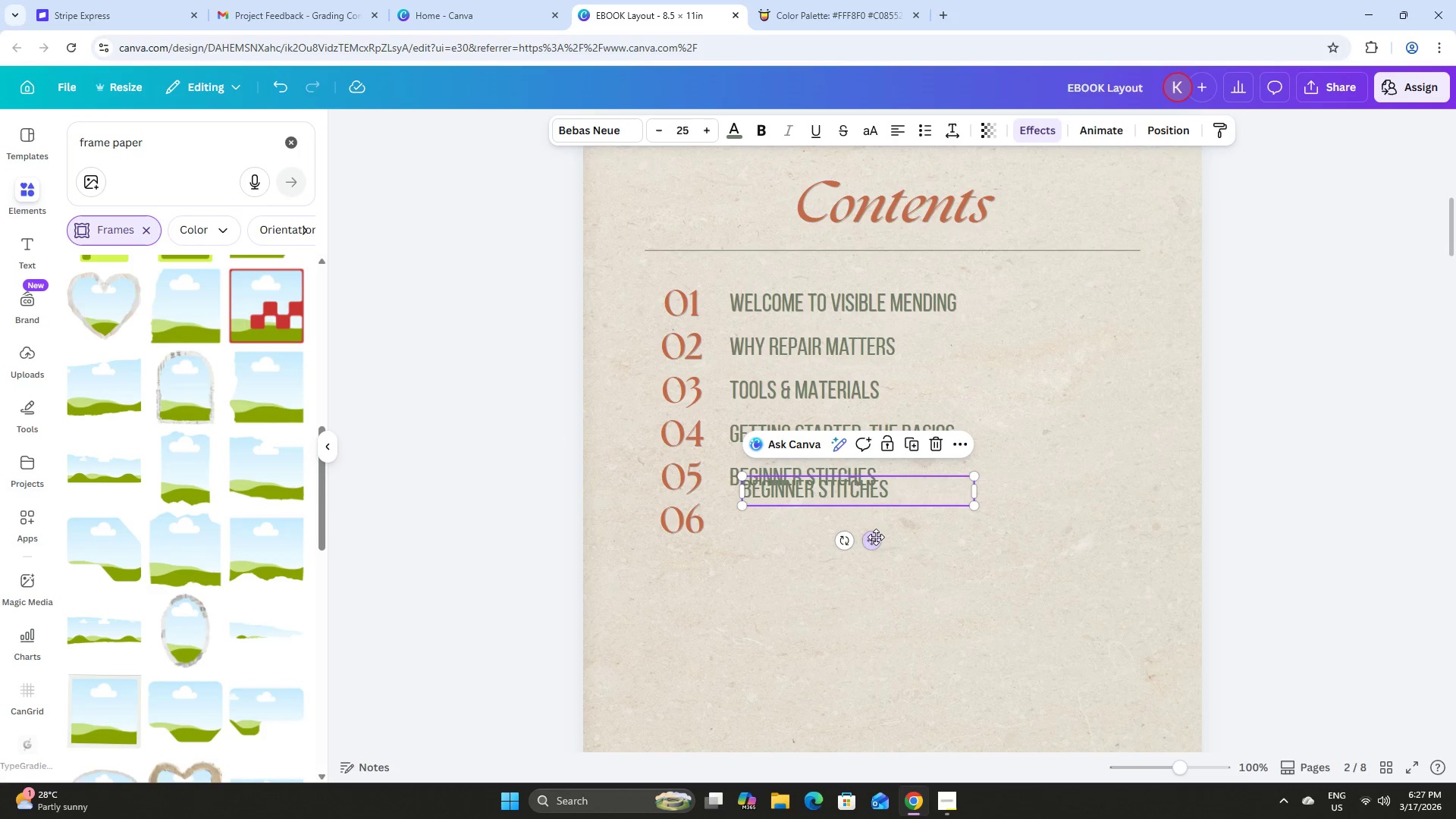 
left_click_drag(start_coordinate=[873, 540], to_coordinate=[858, 572])
 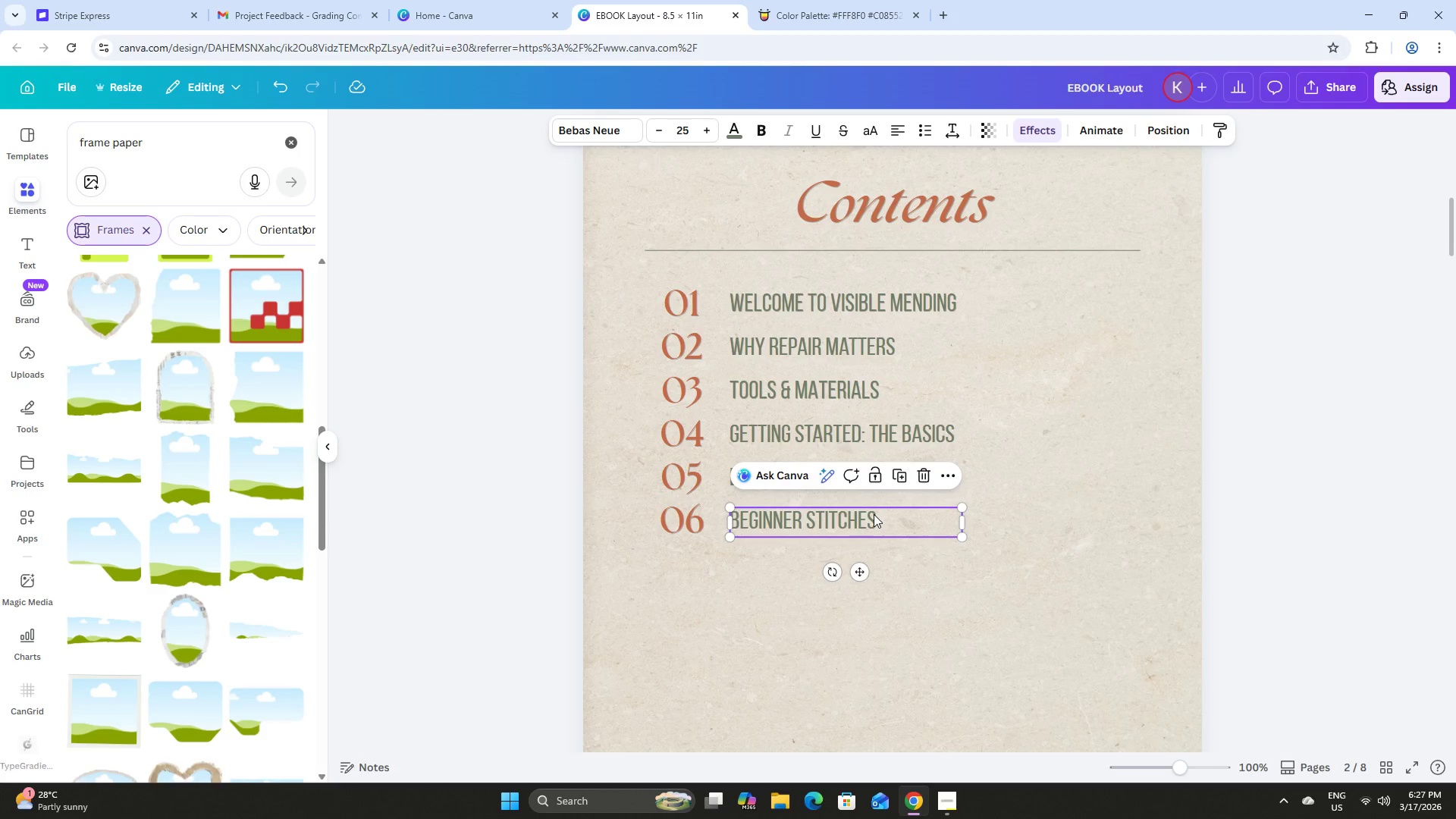 
left_click([874, 514])
 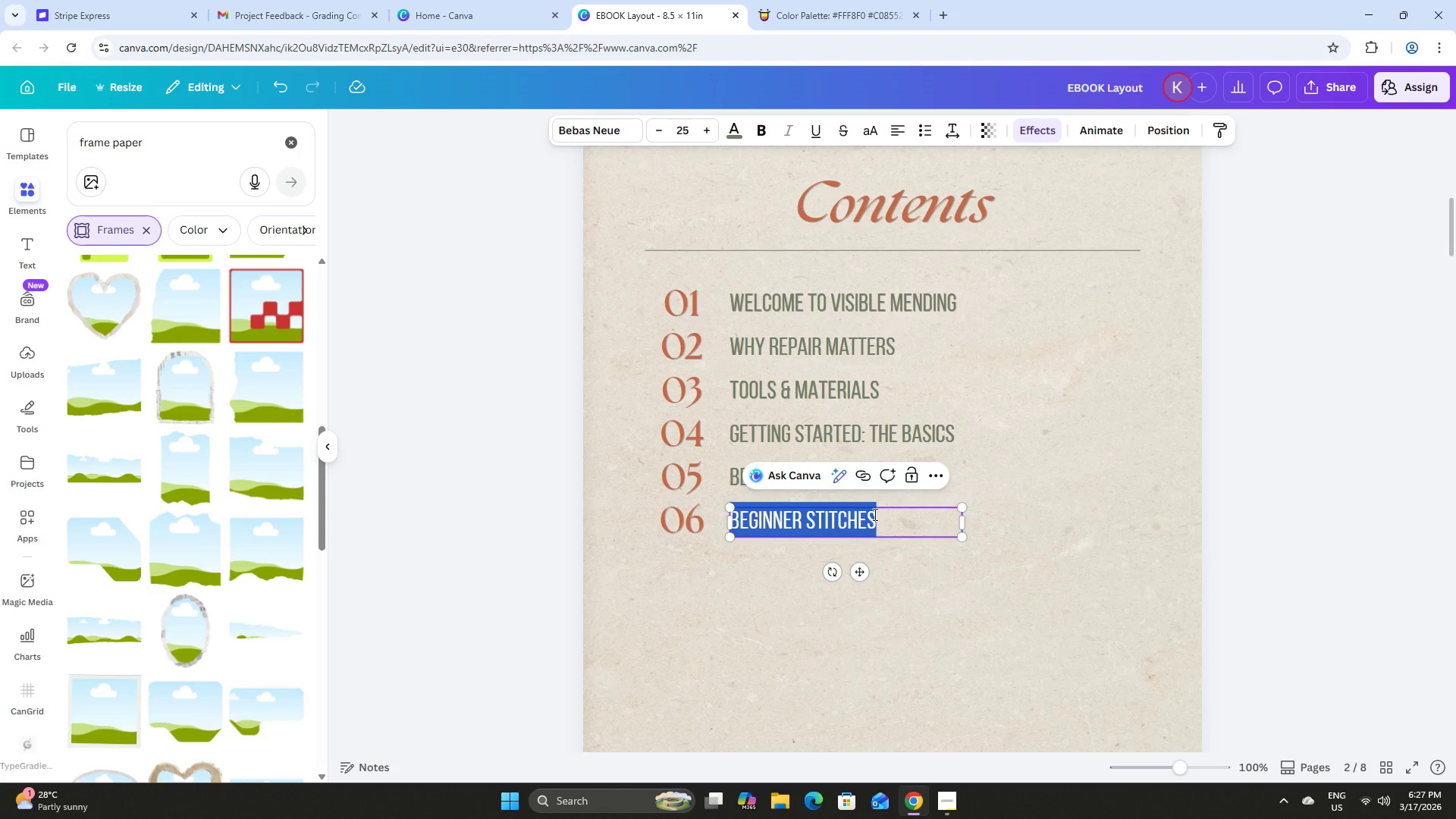 
type(REPAIRING SMALL HL)
key(Backspace)
type(OLES)
 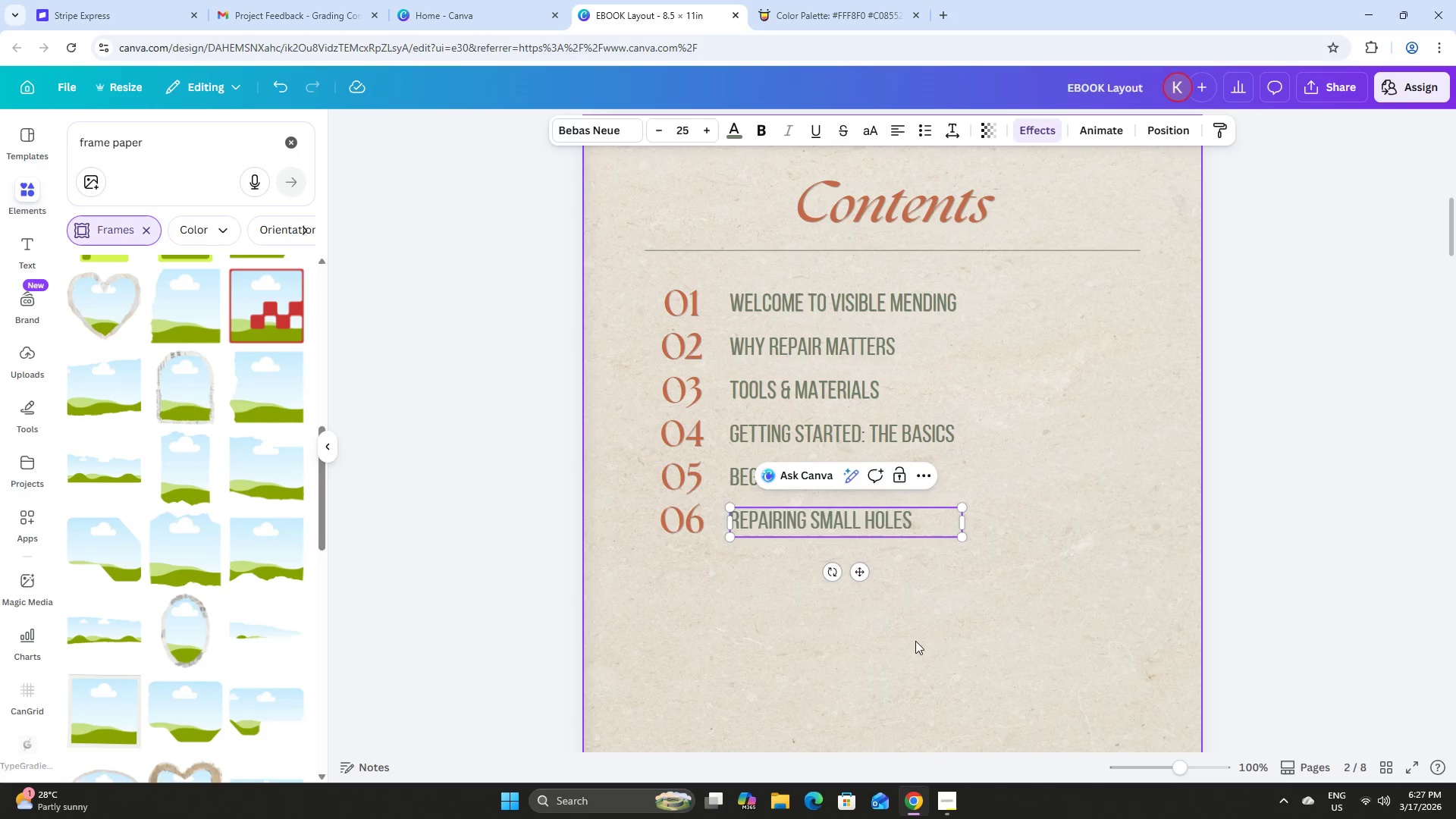 
left_click([918, 644])
 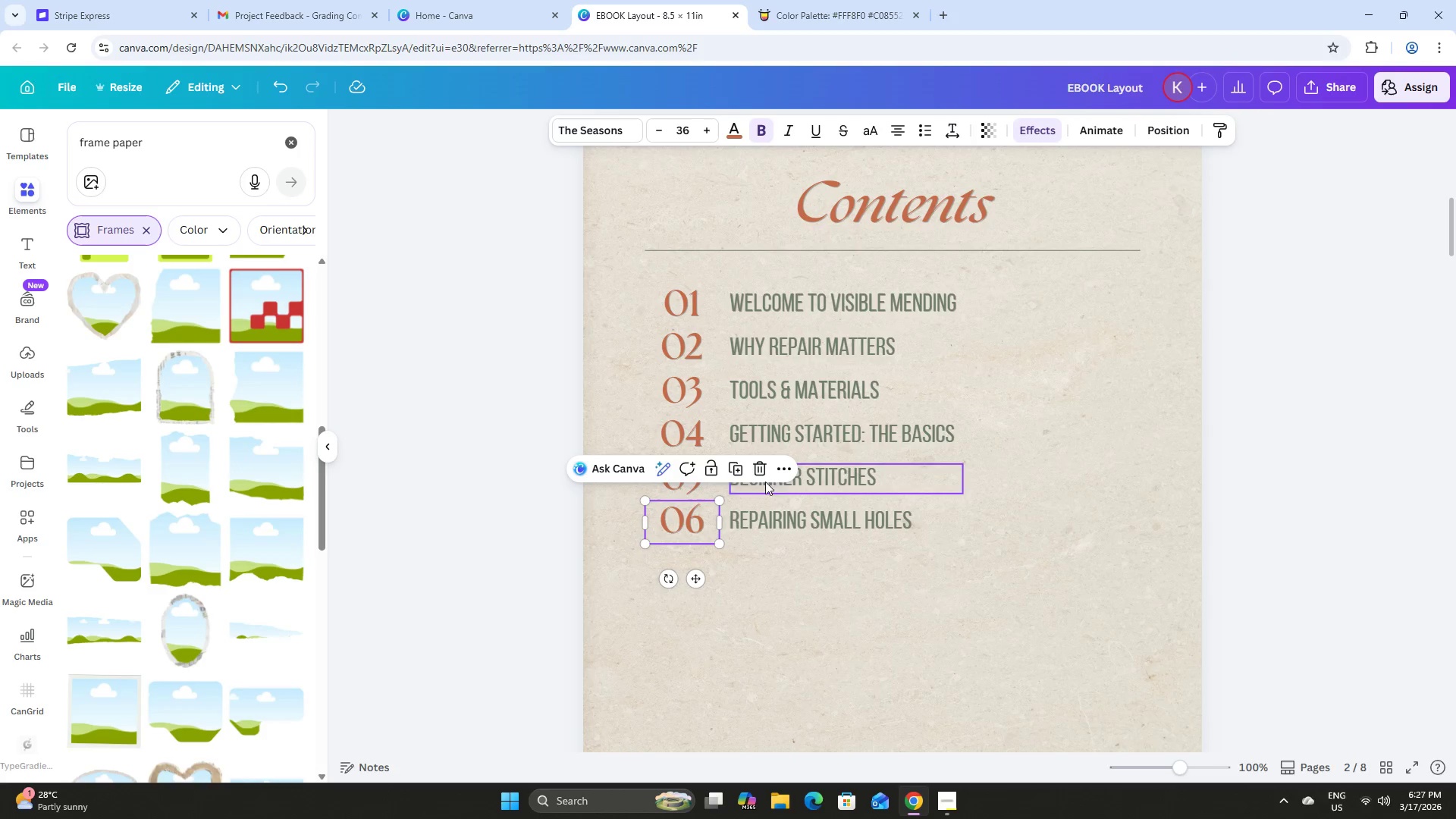 
left_click([729, 467])
 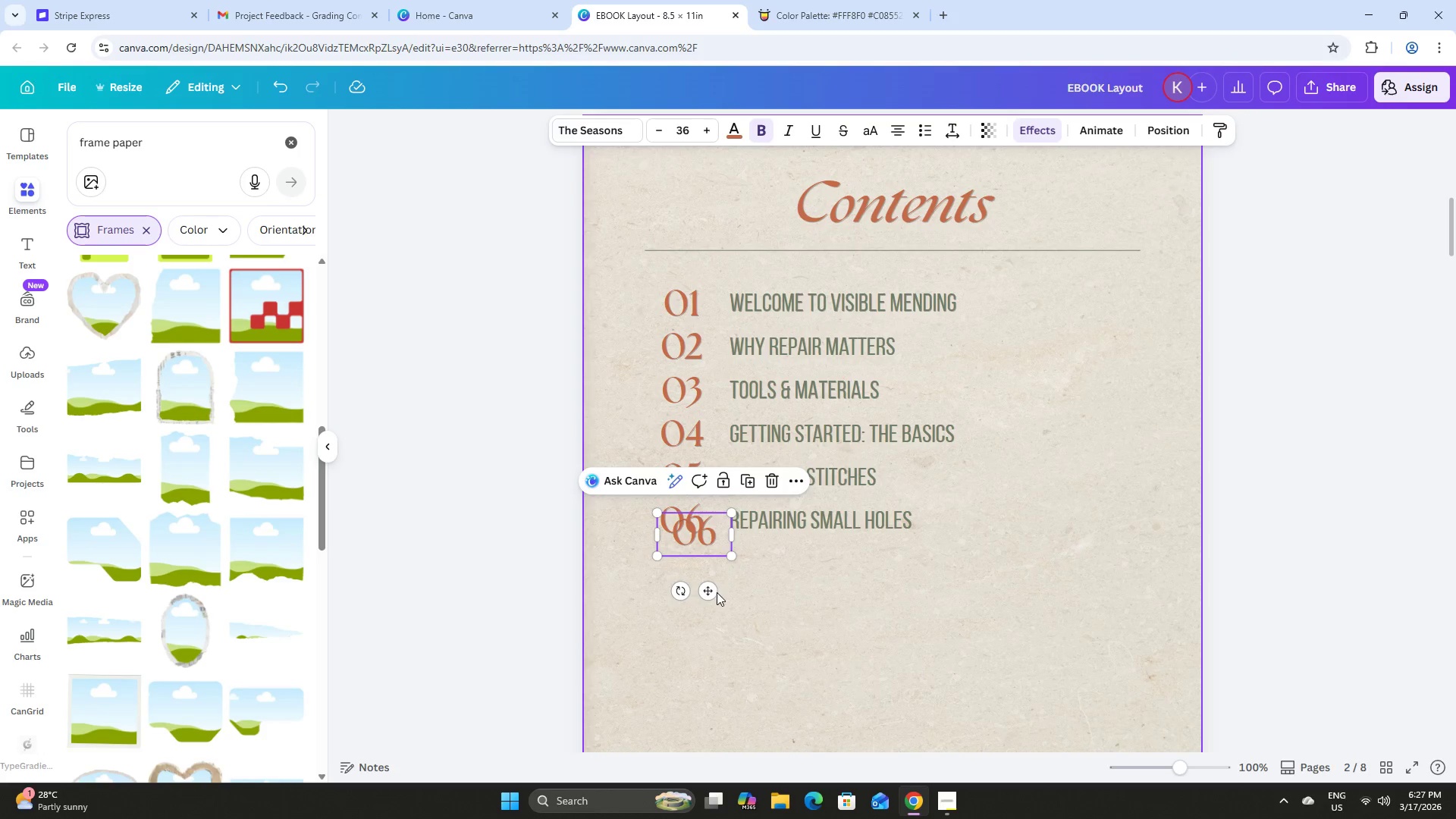 
left_click_drag(start_coordinate=[708, 595], to_coordinate=[699, 629])
 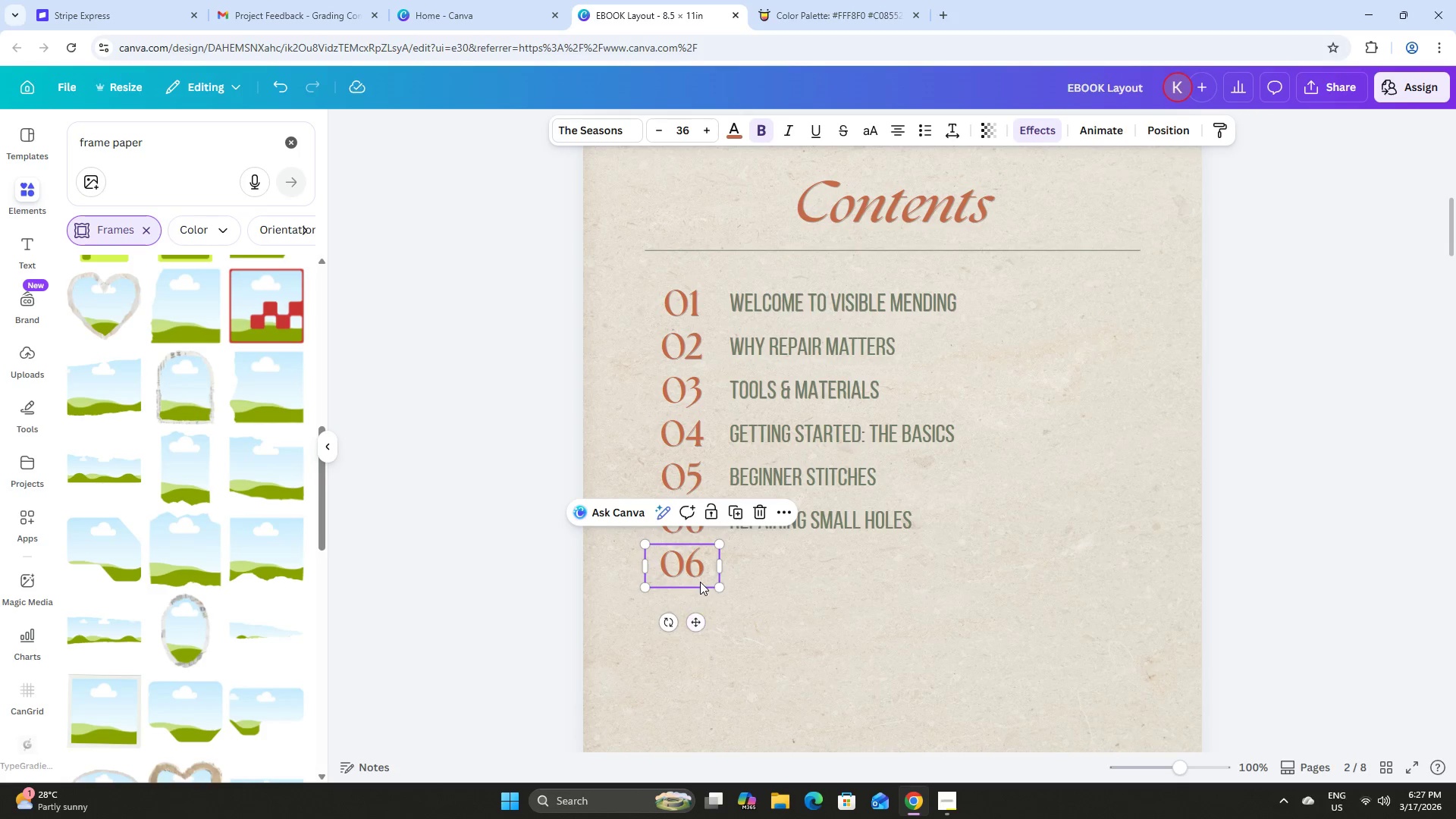 
left_click([700, 582])
 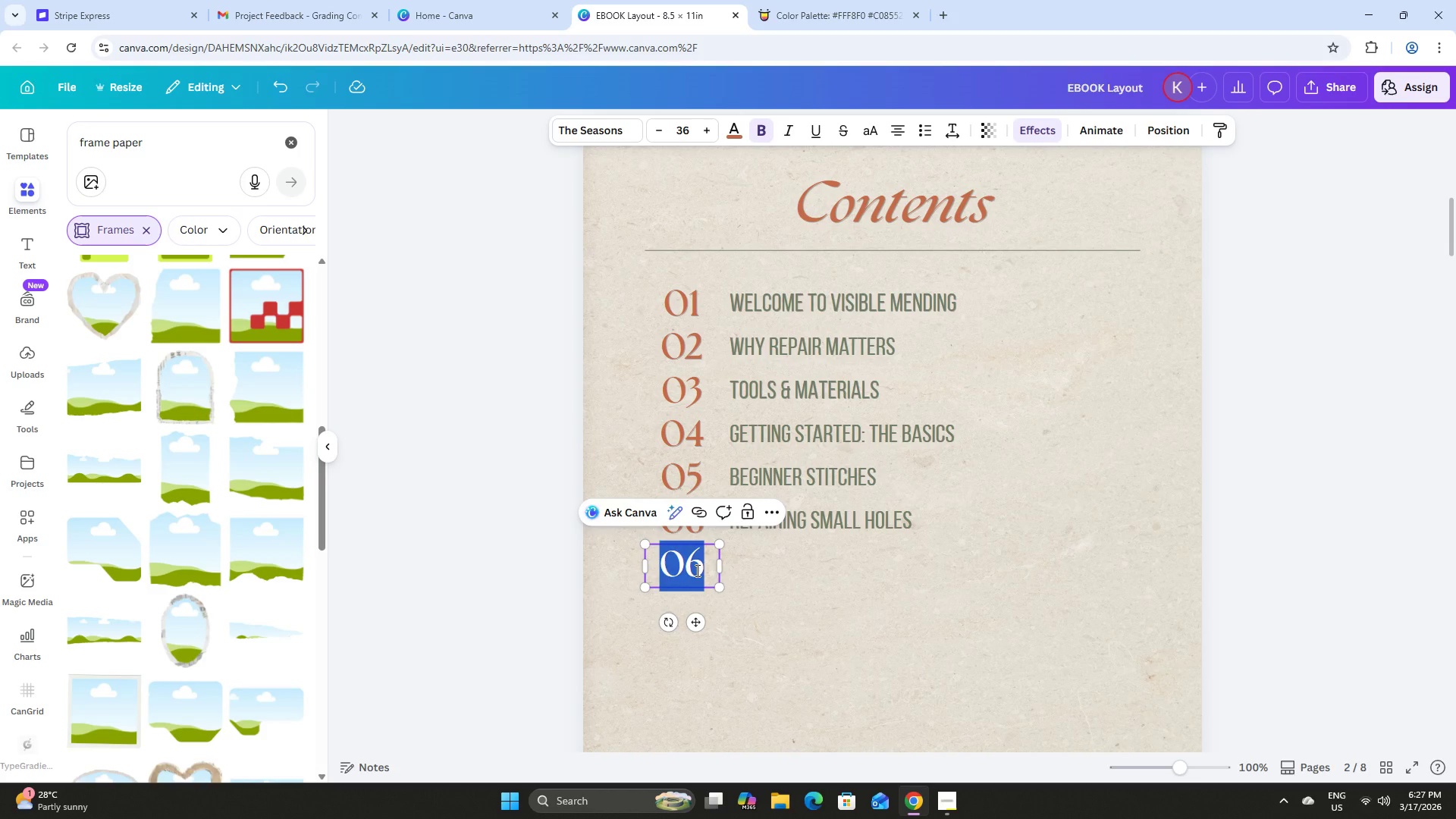 
key(Numpad0)
 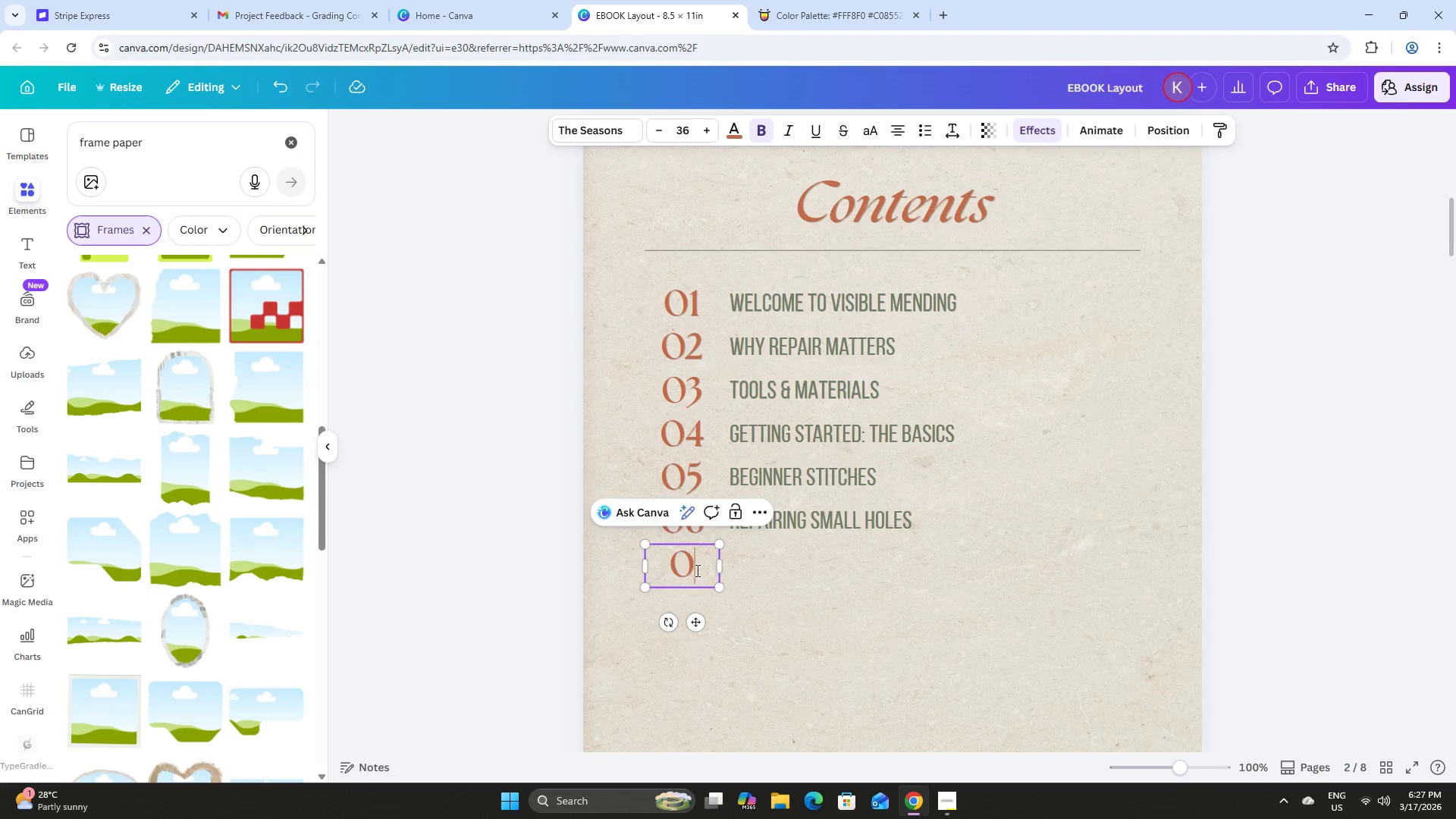 
key(Numpad7)
 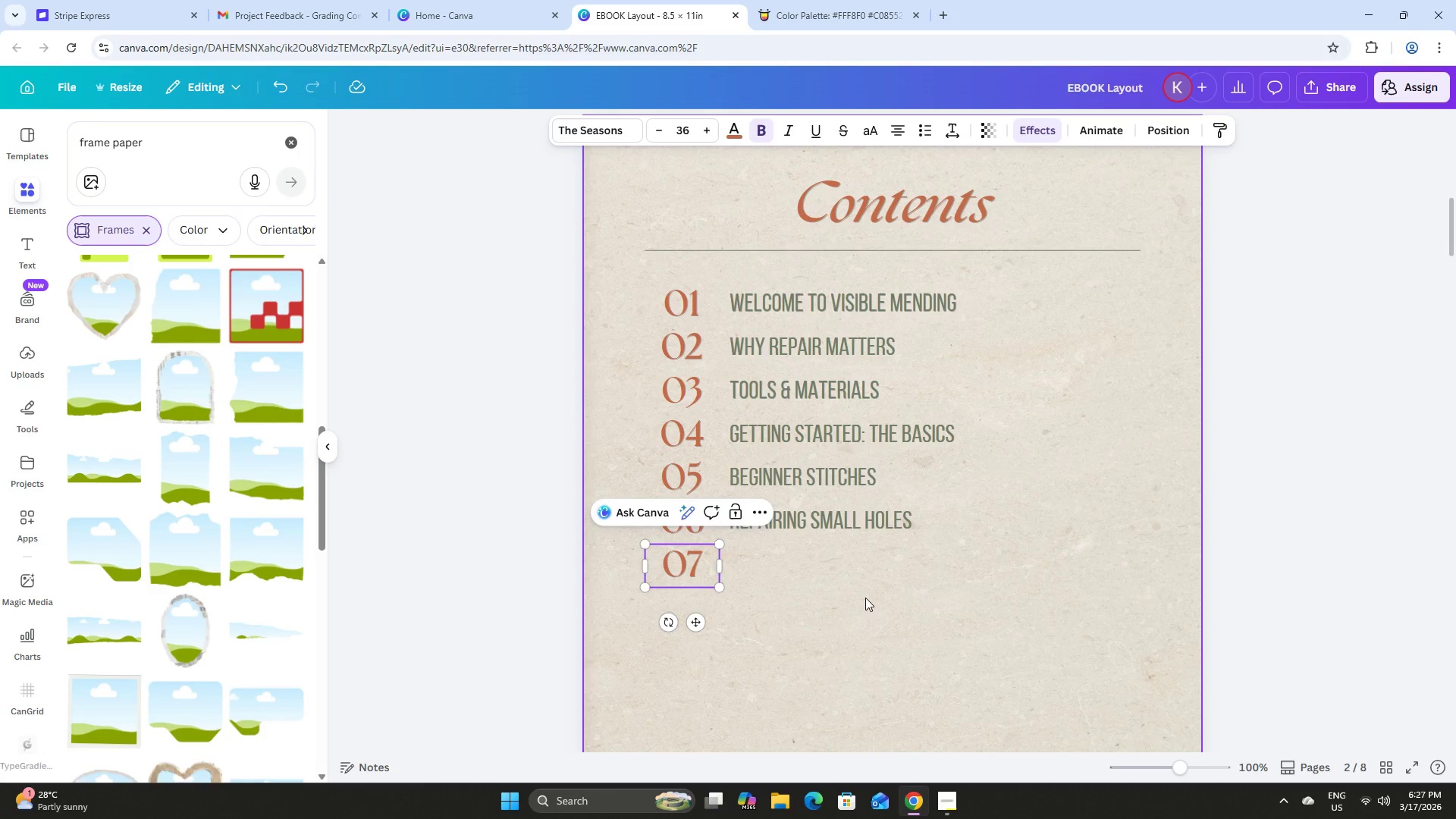 
left_click([865, 598])
 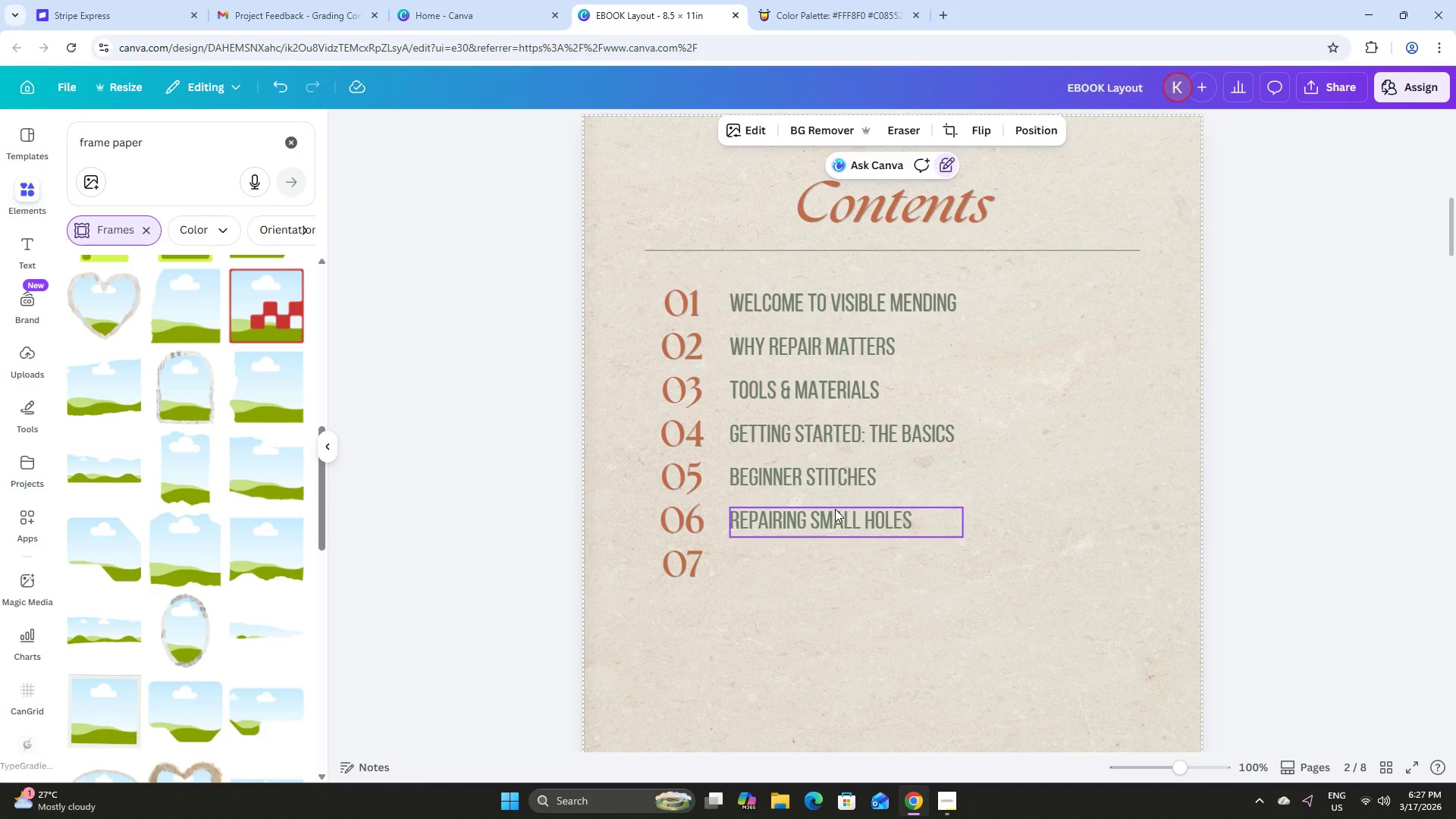 
left_click([833, 519])
 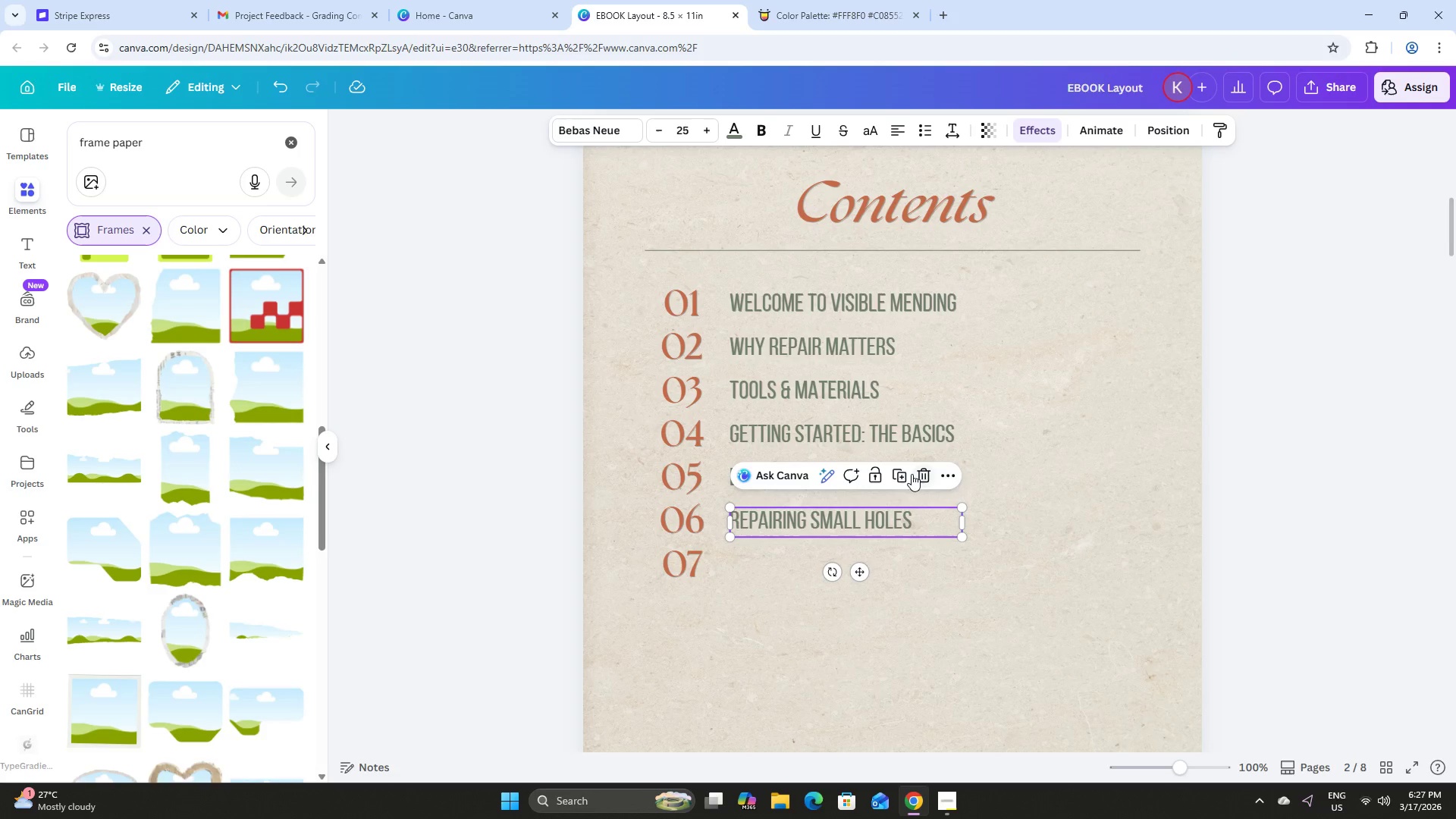 
left_click([901, 470])
 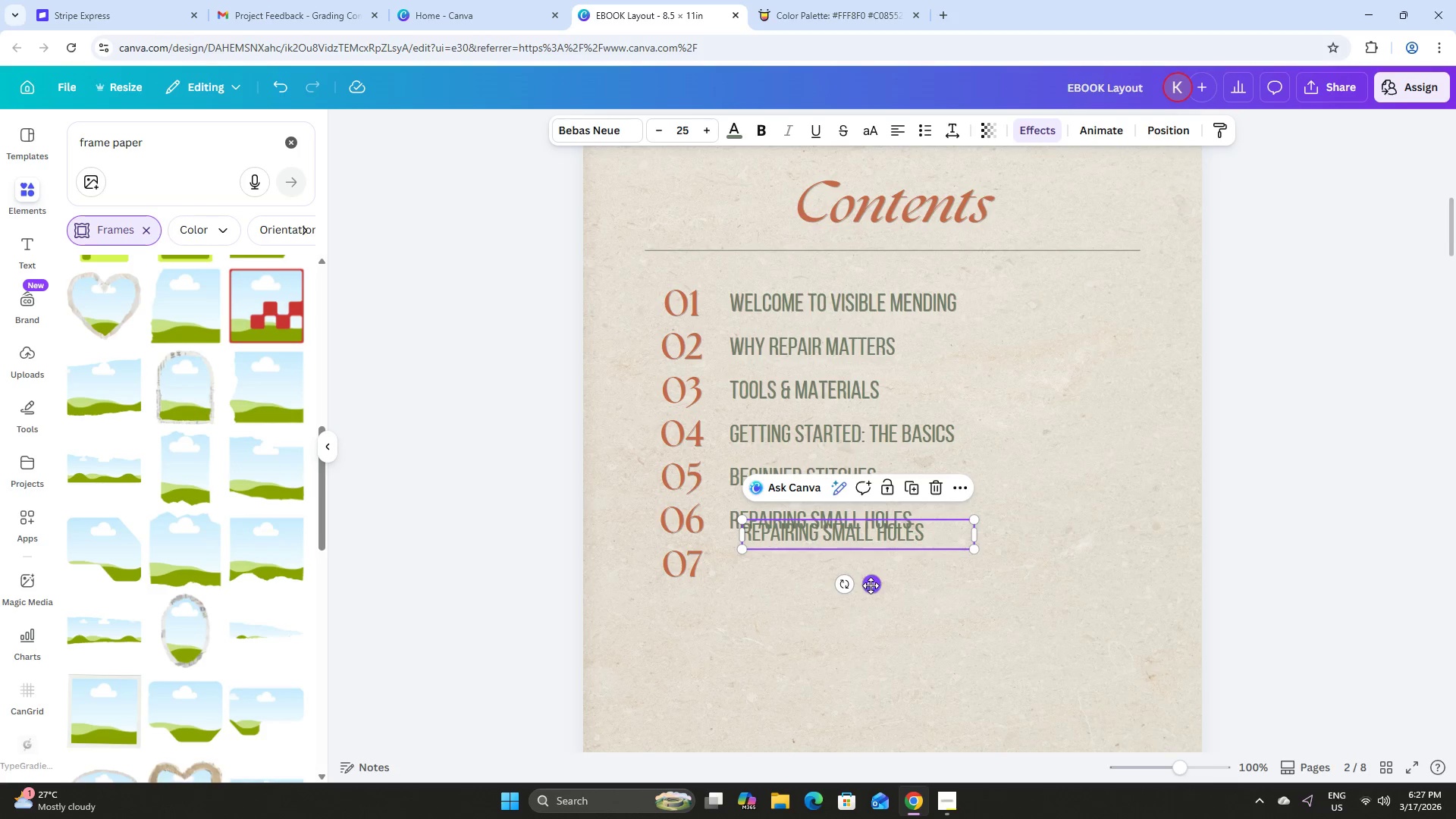 
left_click_drag(start_coordinate=[871, 585], to_coordinate=[855, 617])
 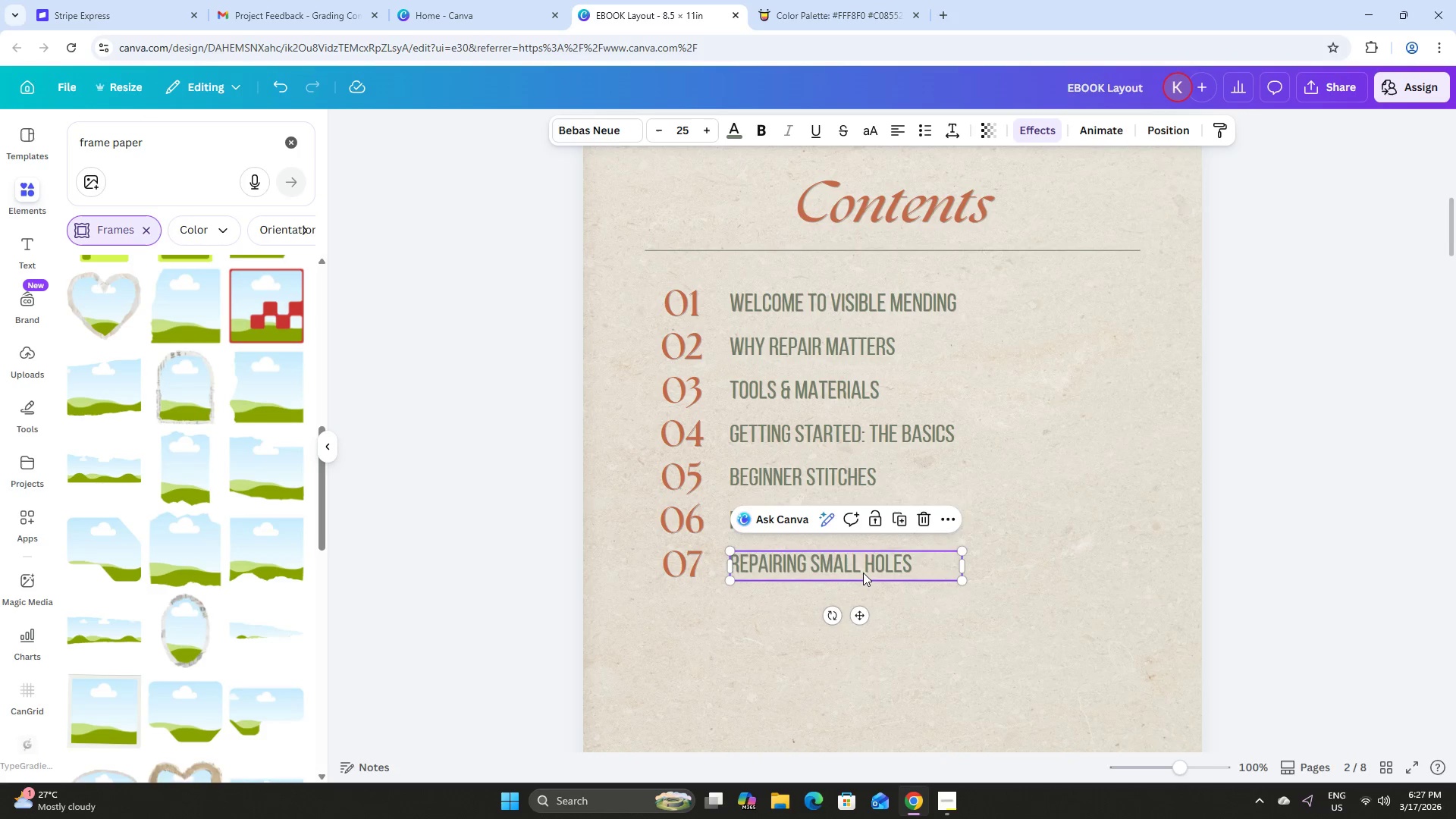 
left_click([863, 573])
 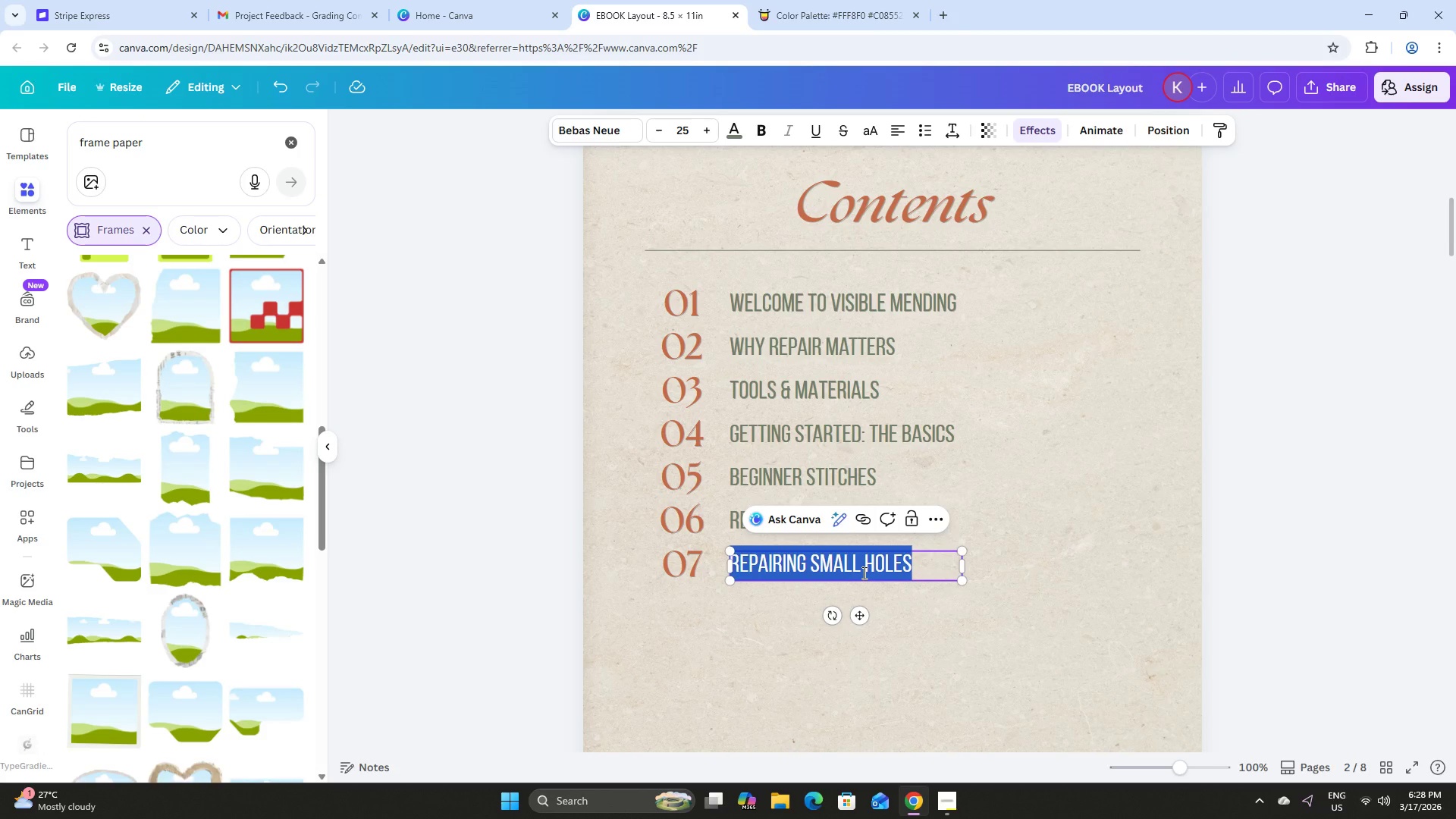 
type(CARING FOR )
 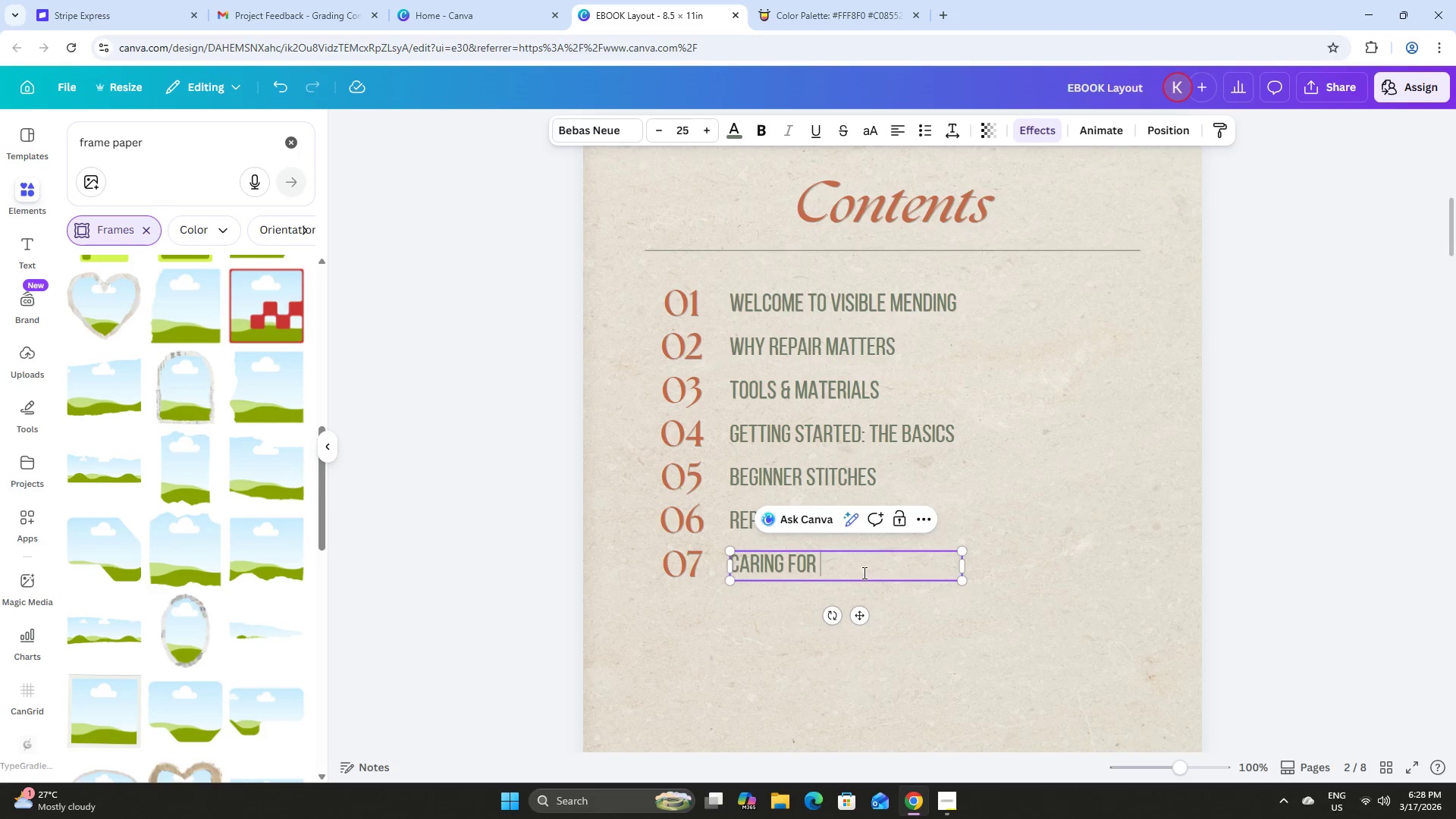 
type(REPAIRED )
key(Backspace)
key(Backspace)
key(Backspace)
type(PATCHING F)
key(Backspace)
type(& REINFORCING FABRICS)
 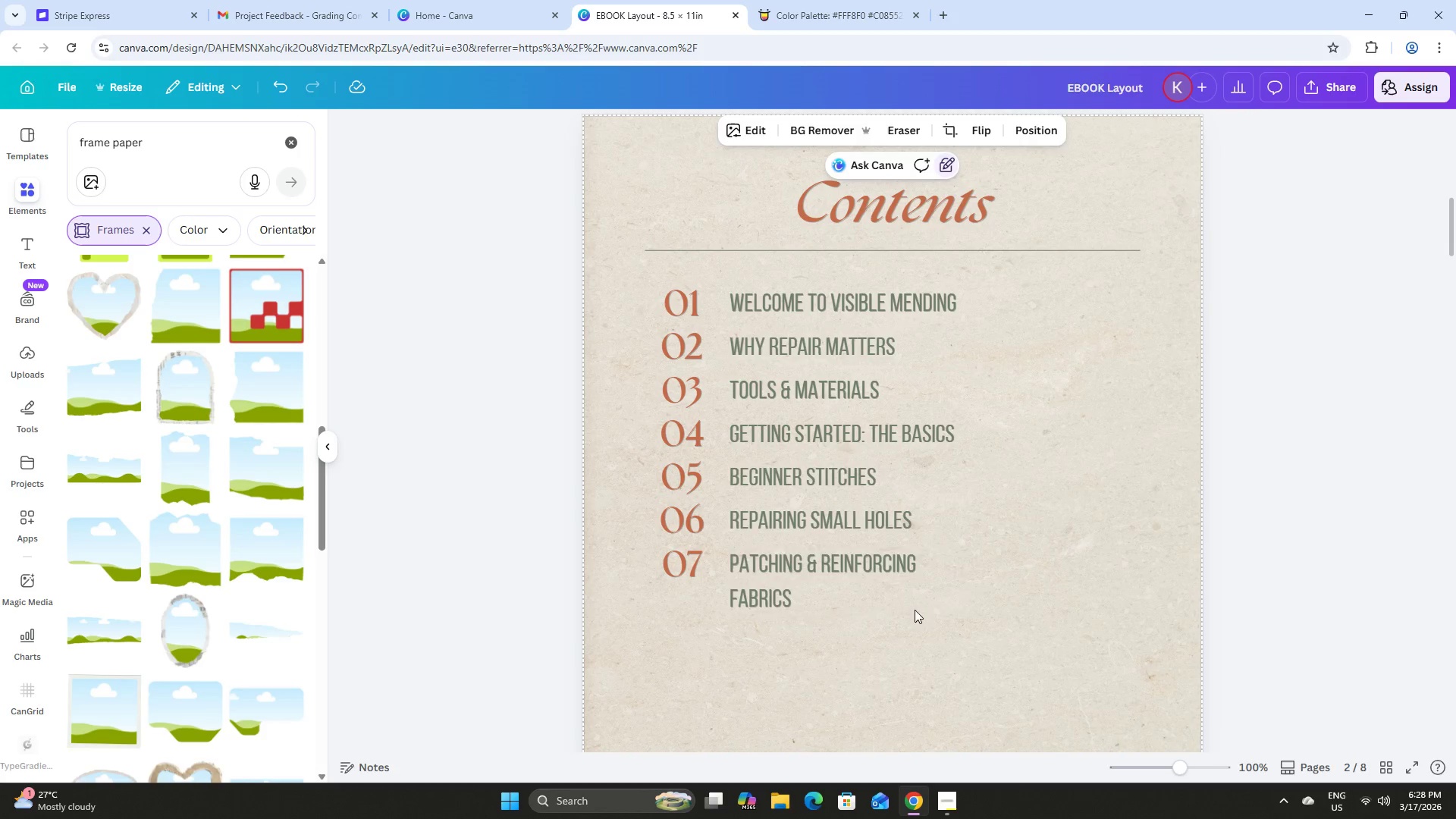 
double_click([873, 573])
 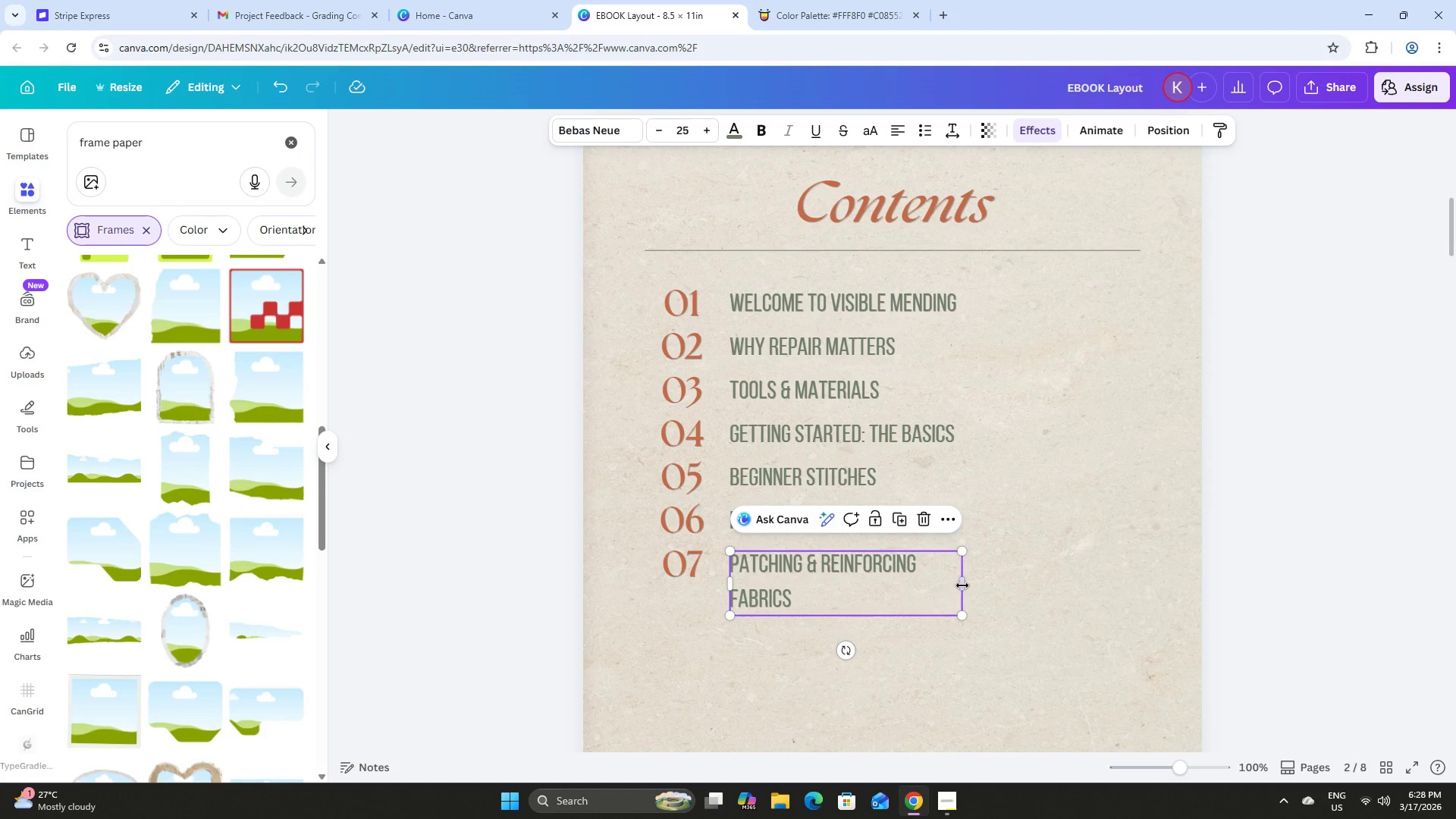 
left_click_drag(start_coordinate=[965, 585], to_coordinate=[996, 578])
 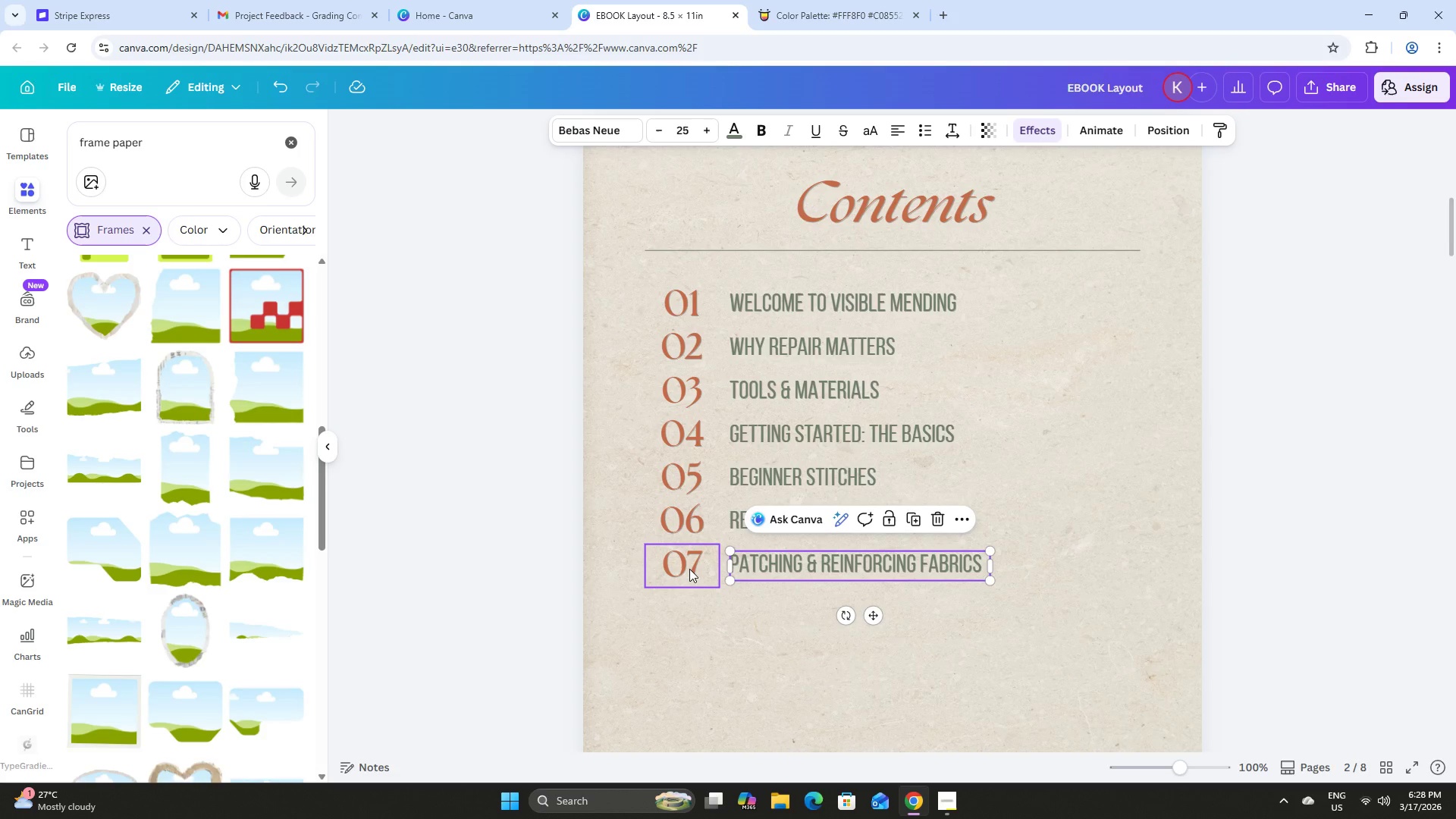 
left_click([689, 569])
 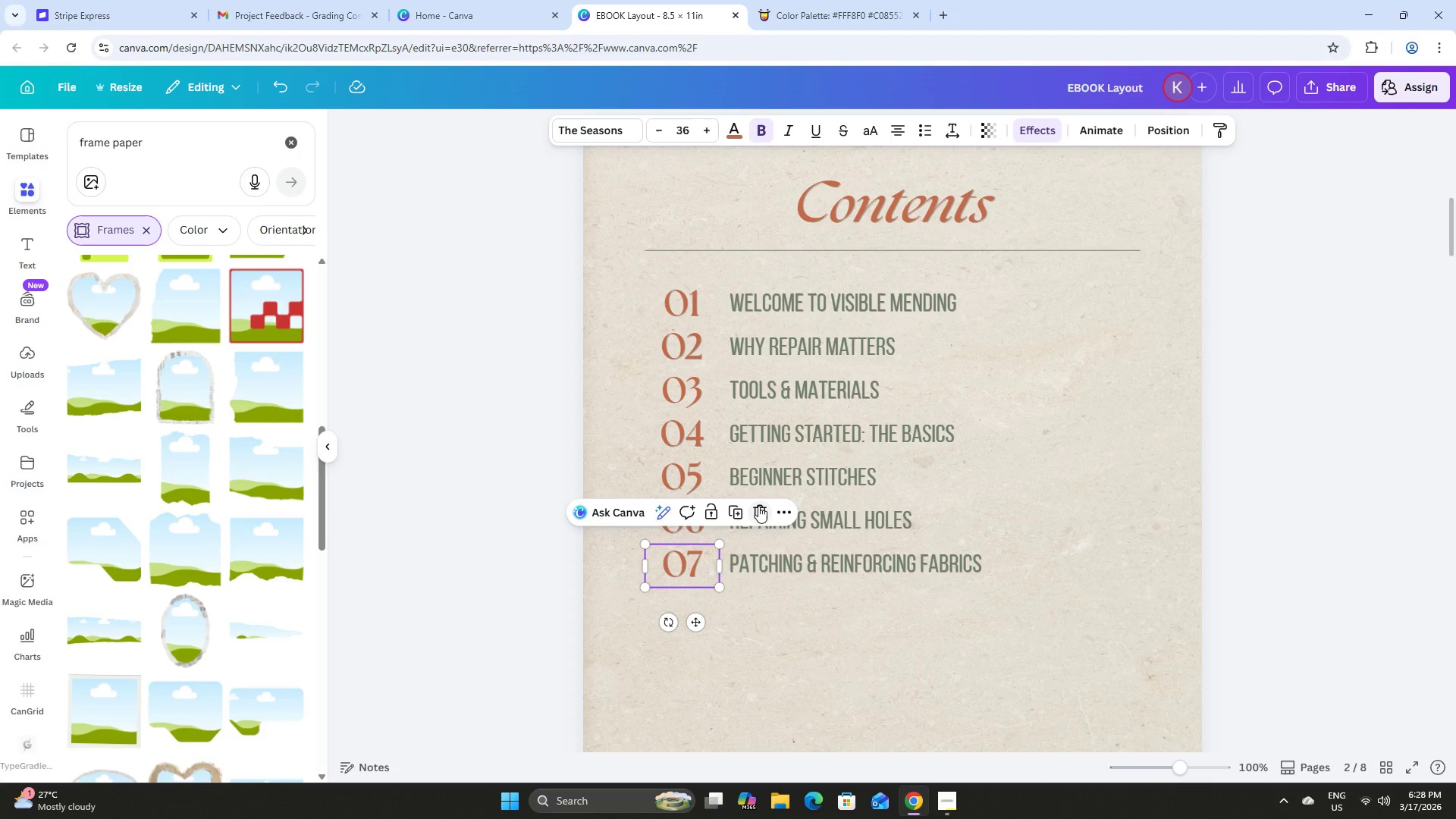 
left_click([739, 510])
 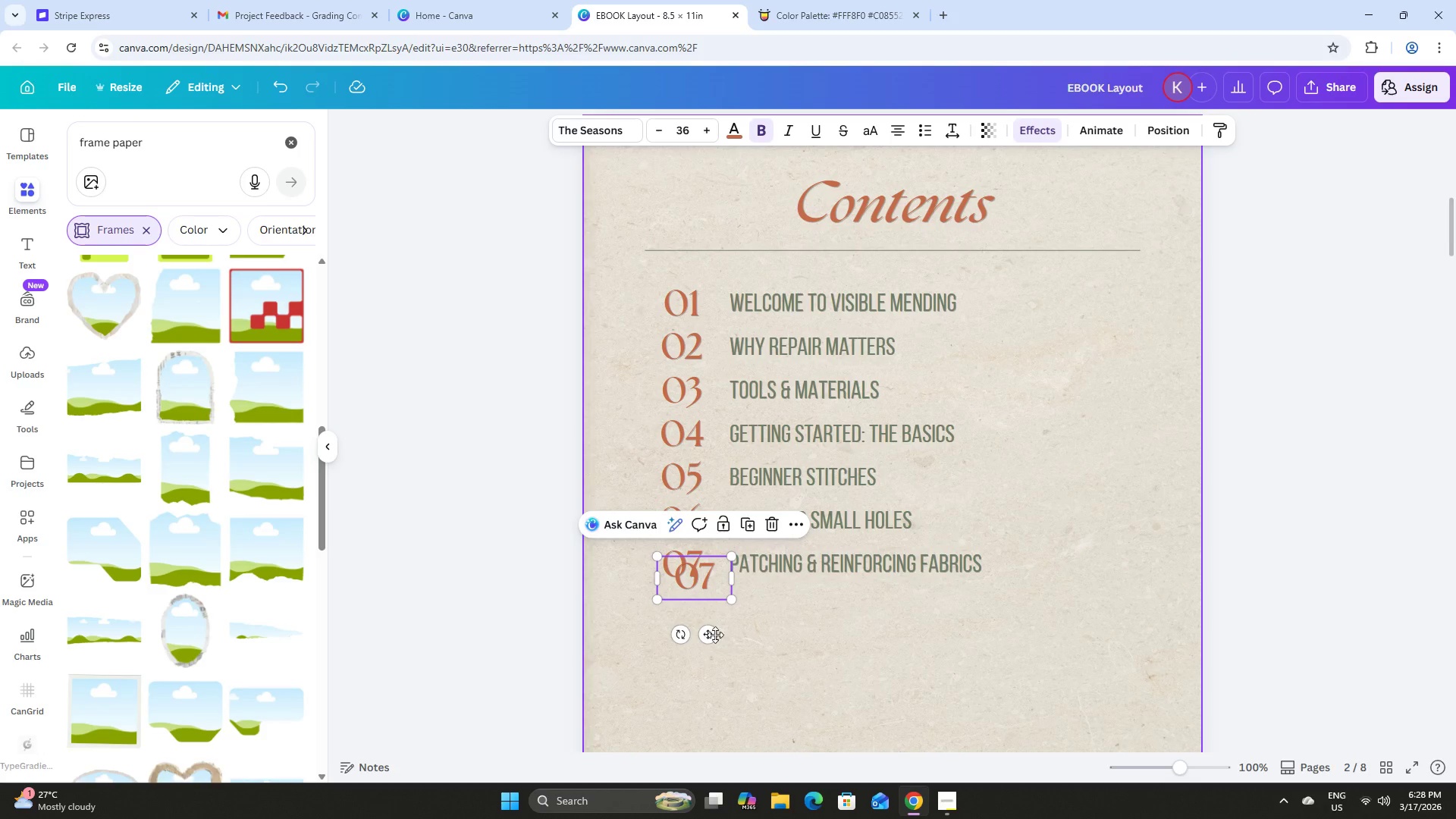 
left_click_drag(start_coordinate=[710, 637], to_coordinate=[701, 666])
 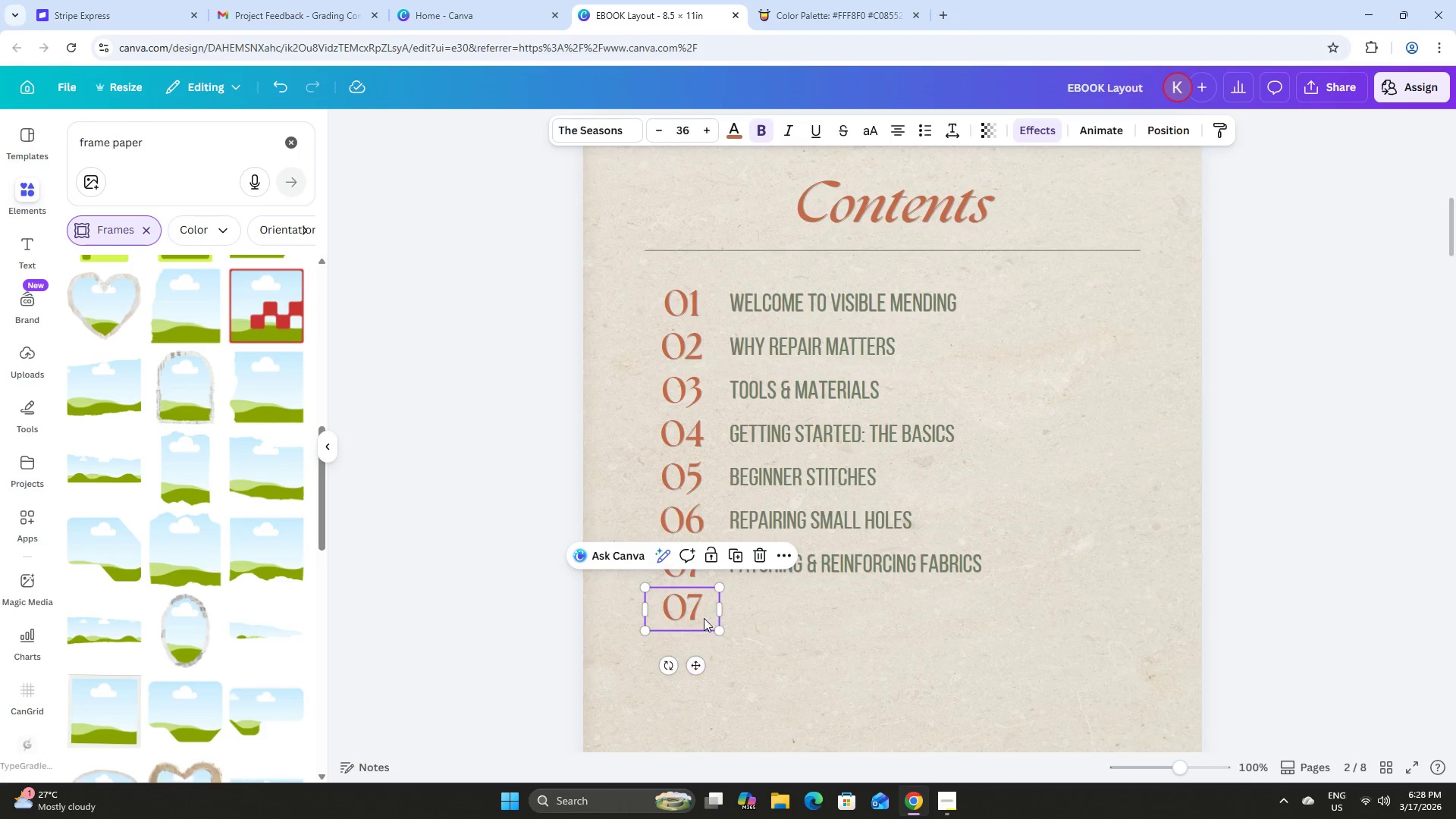 
left_click([704, 618])
 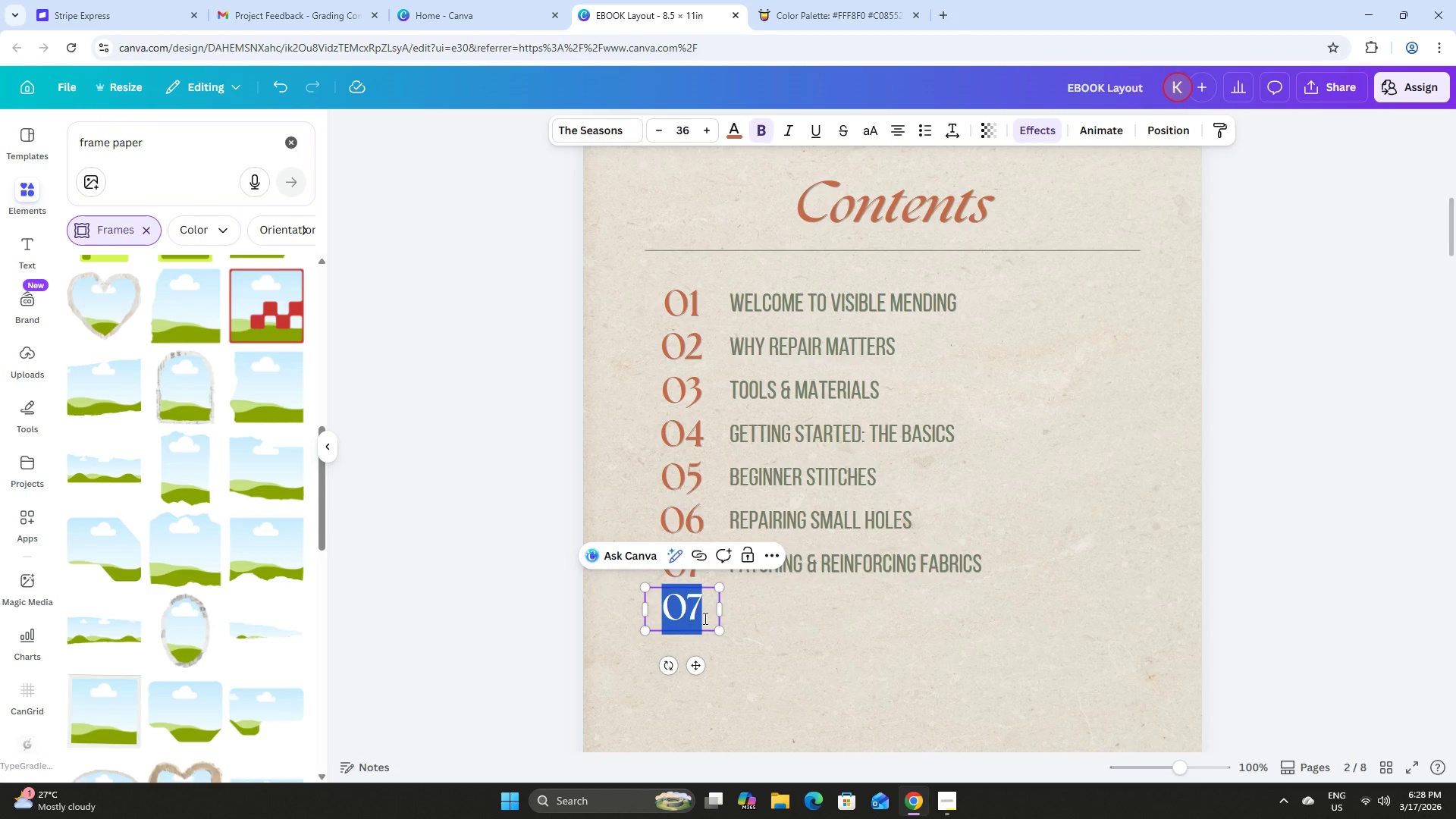 
key(Numpad0)
 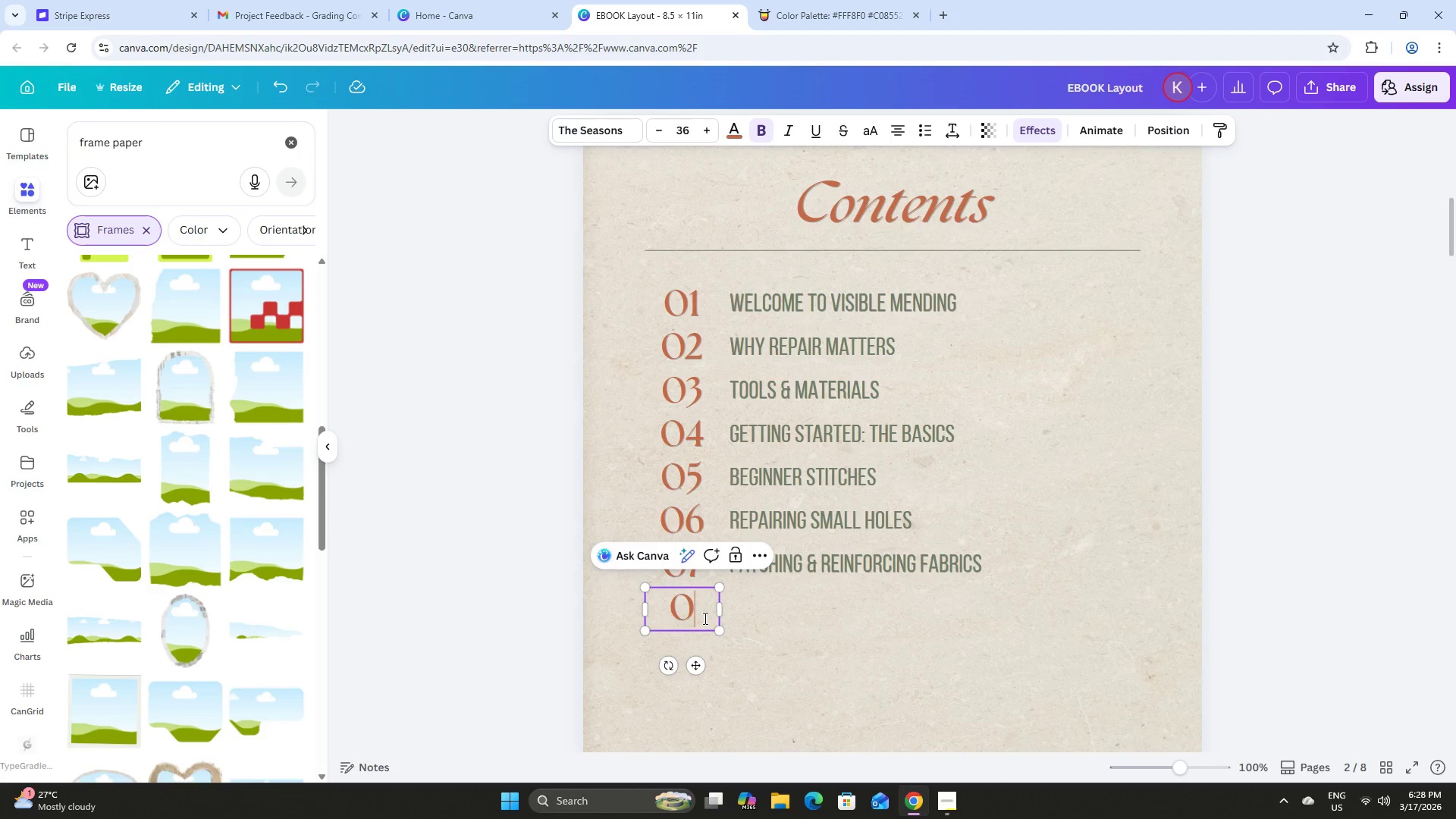 
key(Numpad8)
 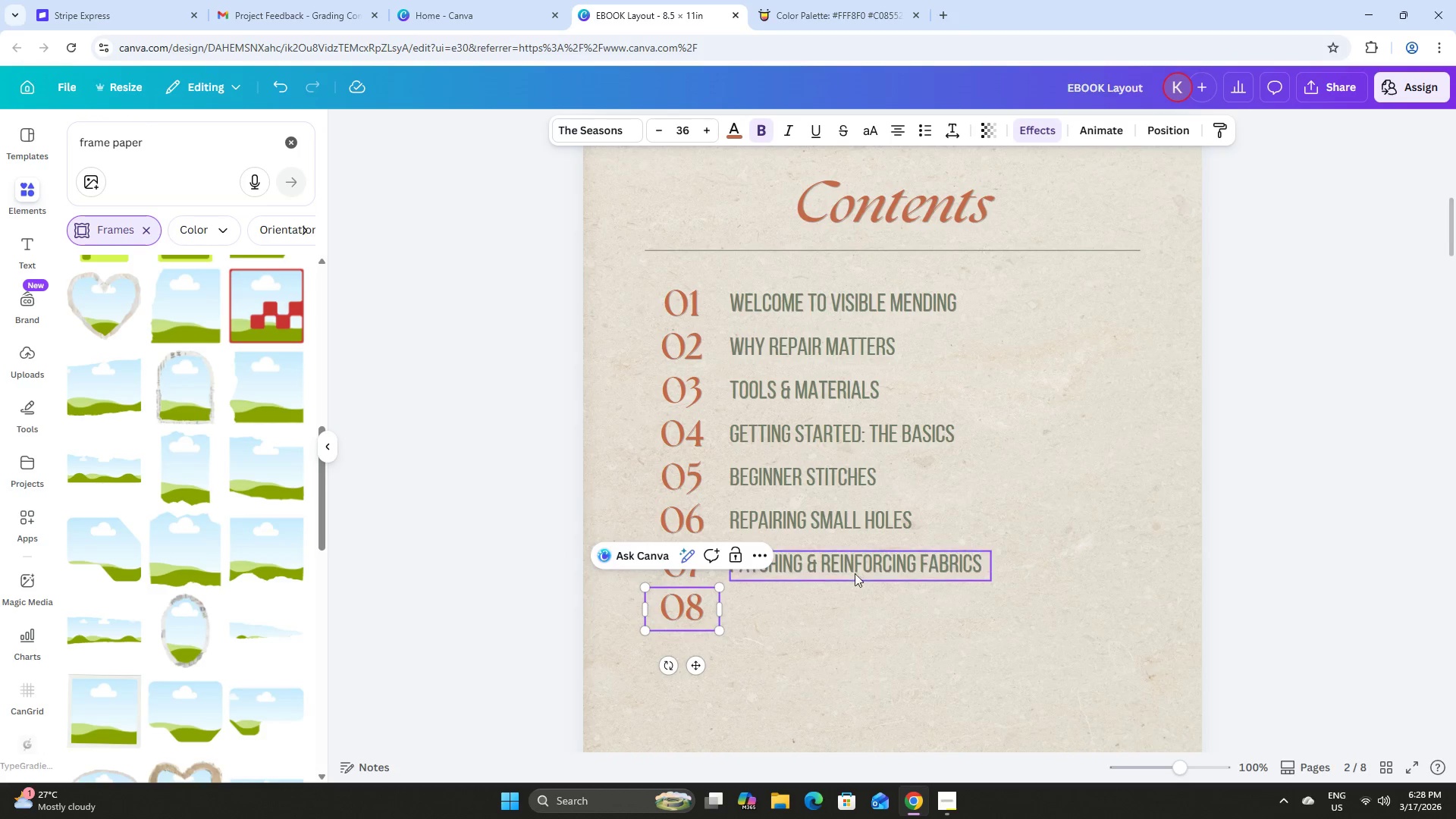 
left_click([874, 563])
 